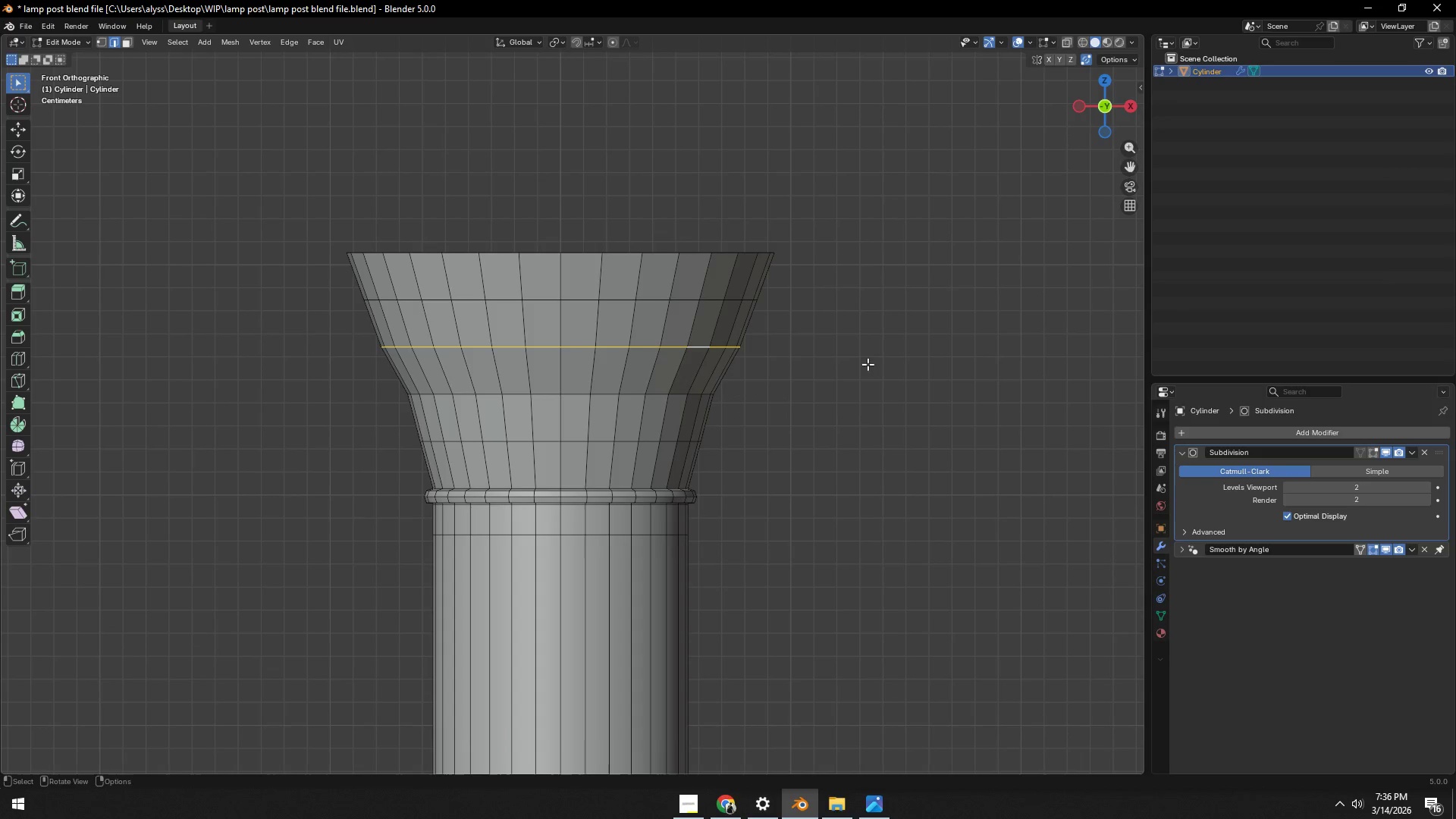 
key(S)
 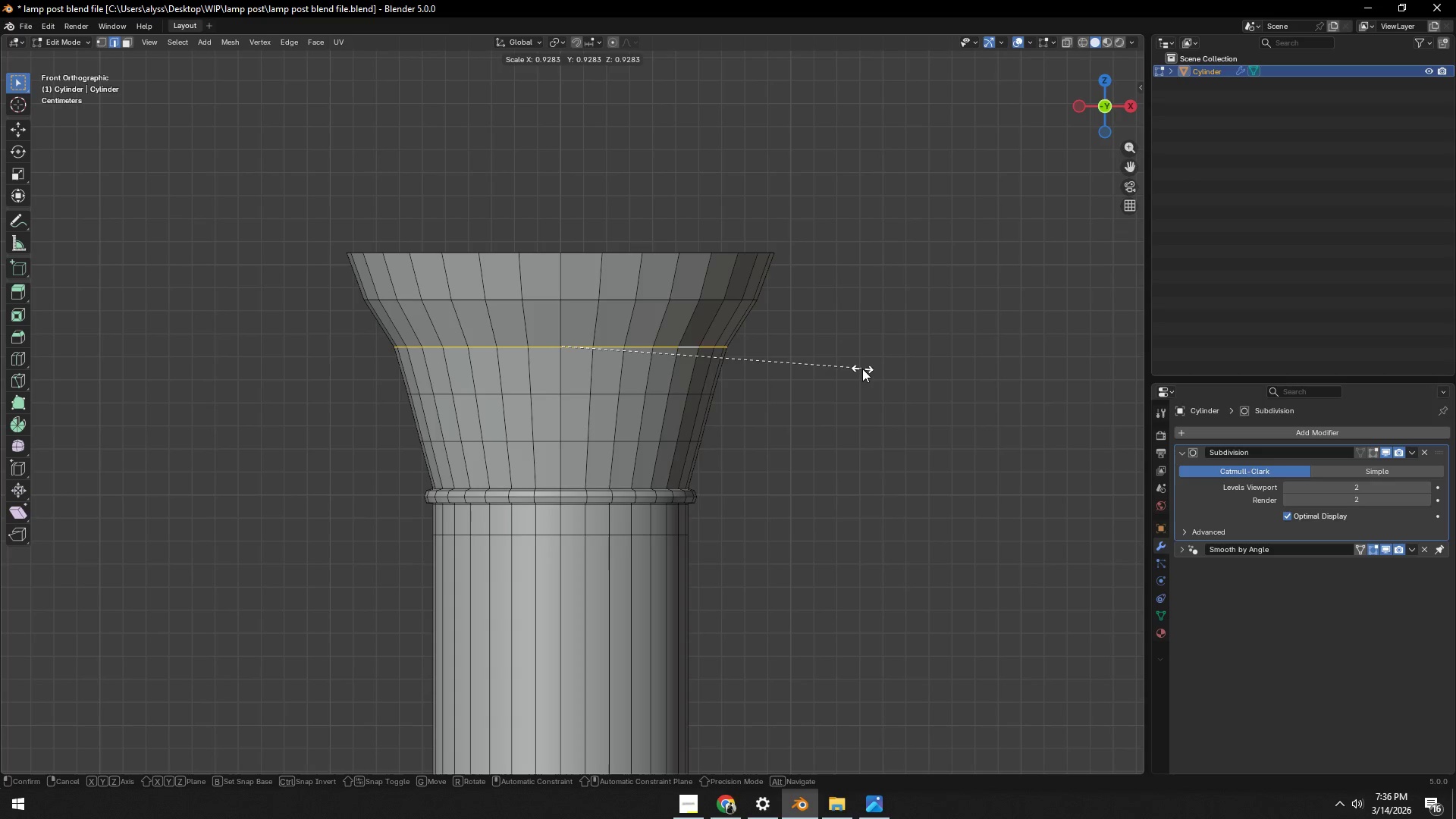 
left_click([861, 369])
 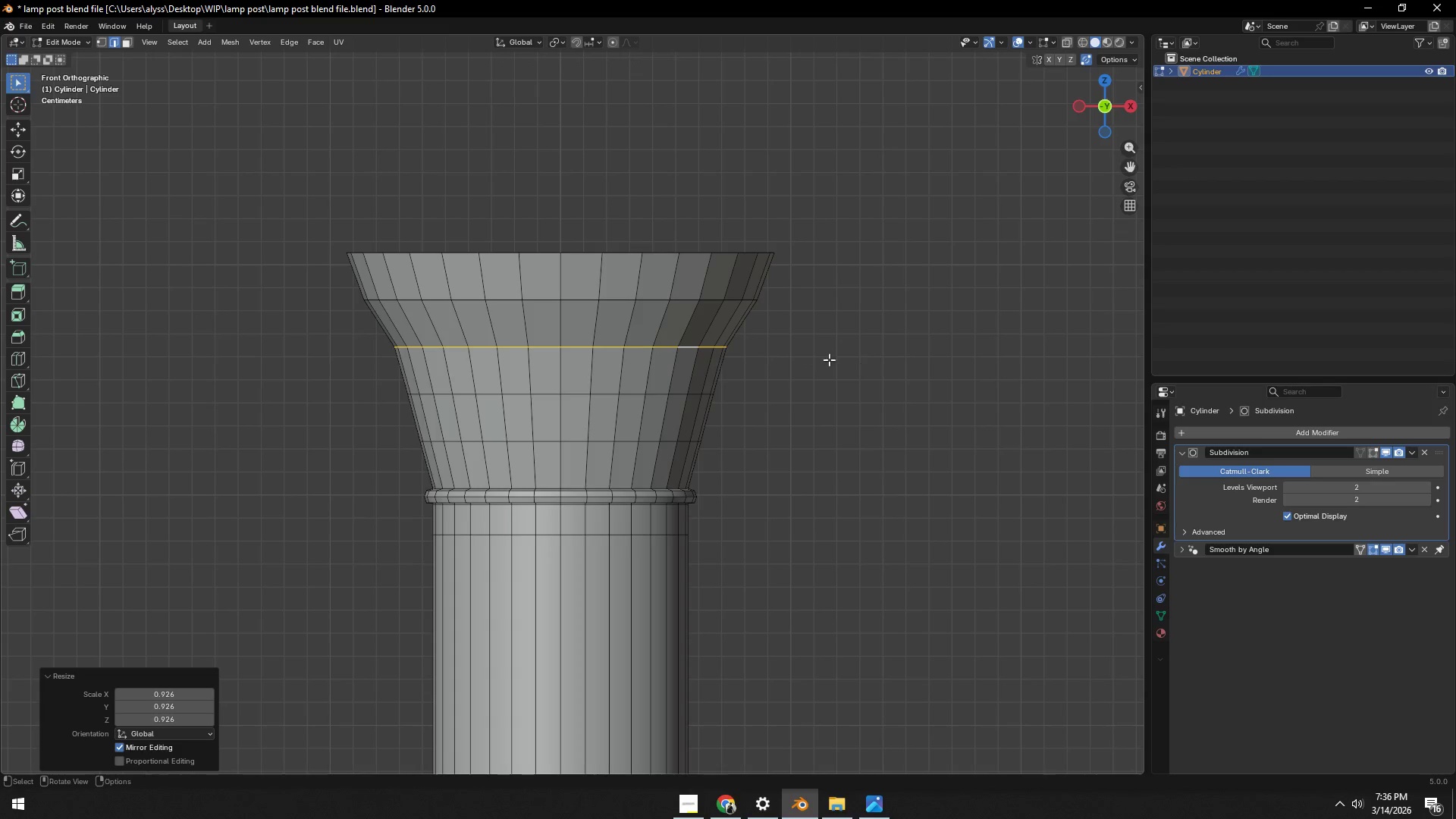 
hold_key(key=AltLeft, duration=0.53)
left_click([688, 302])
 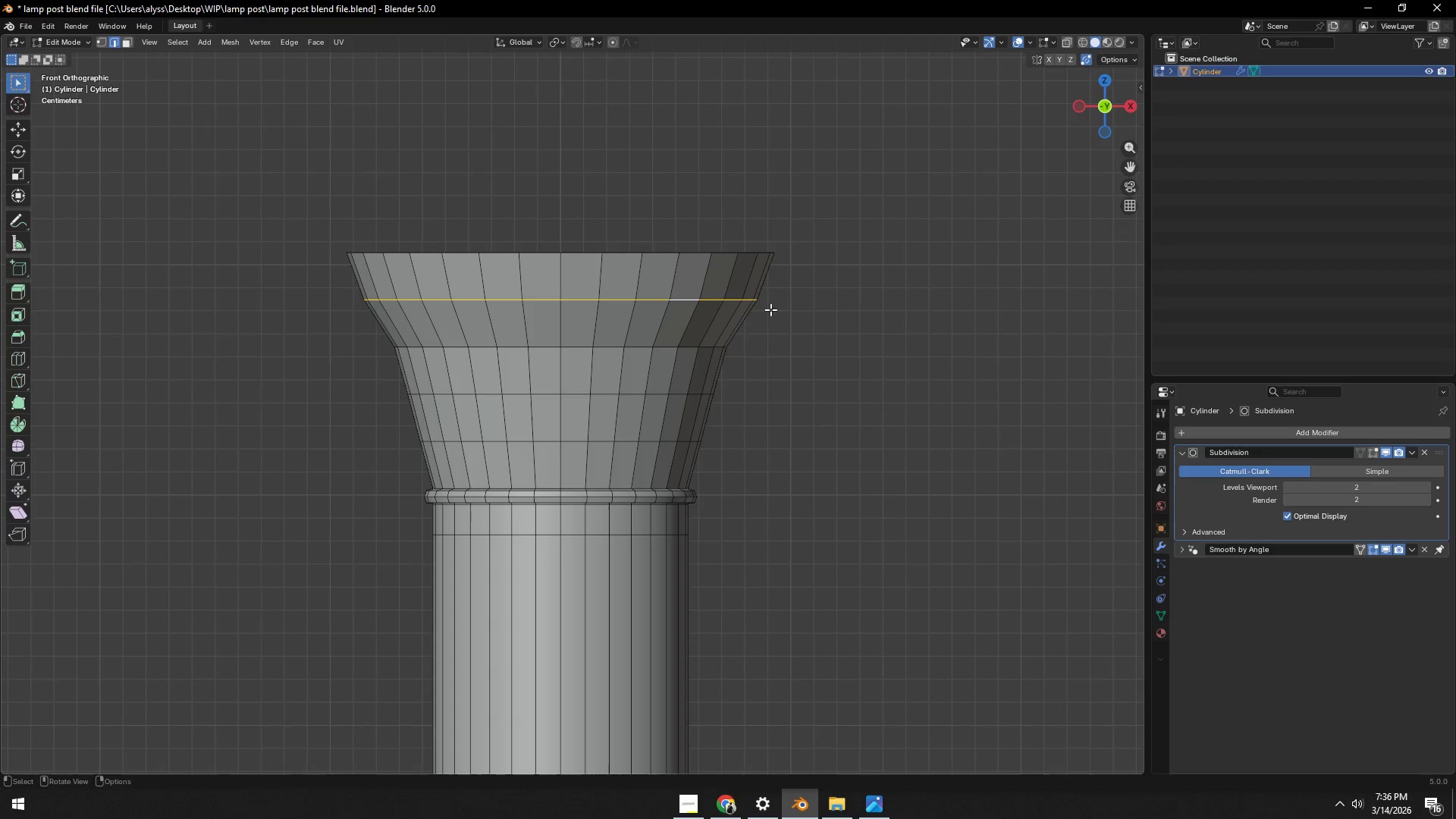 
key(S)
 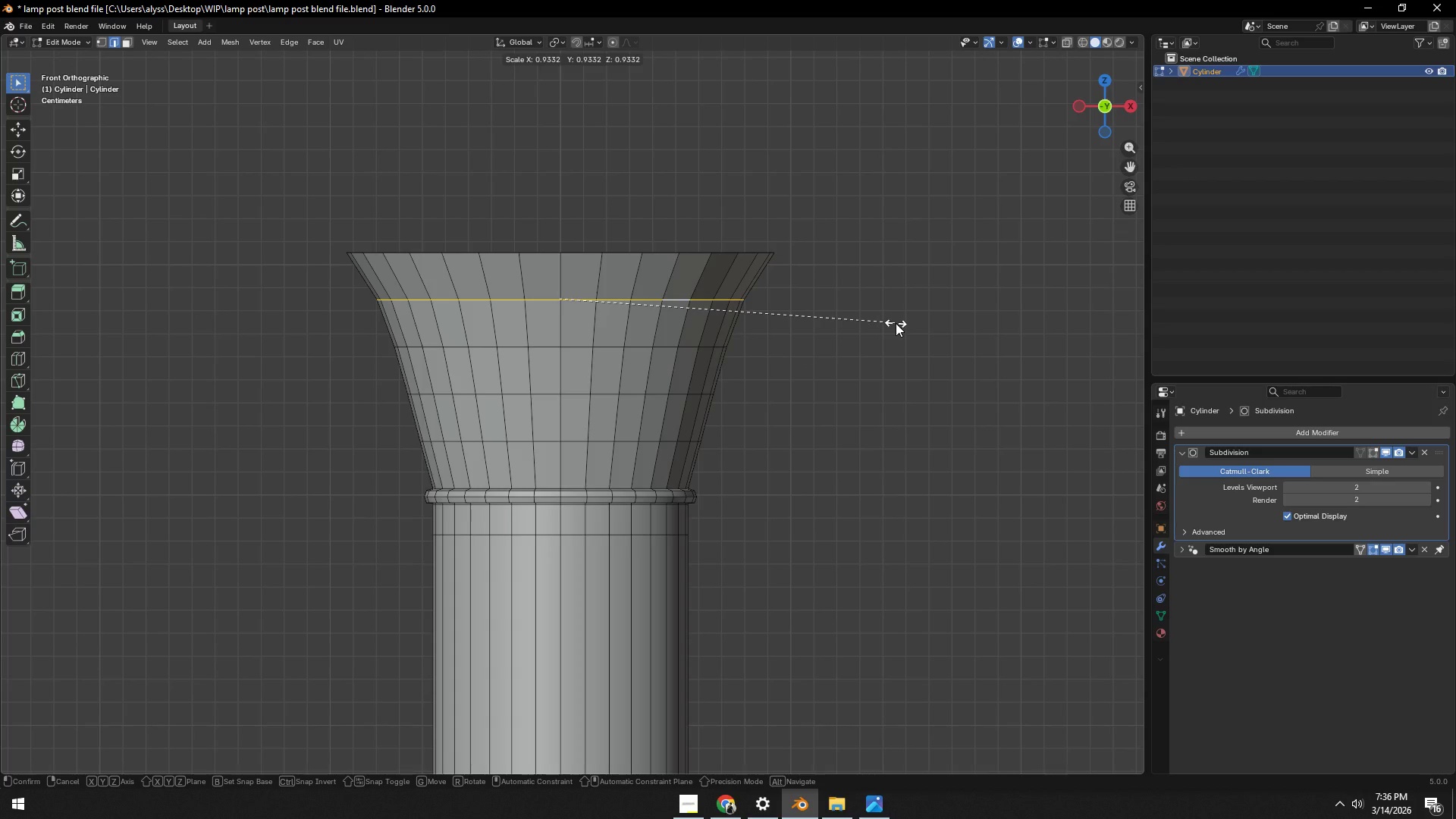 
left_click([896, 323])
 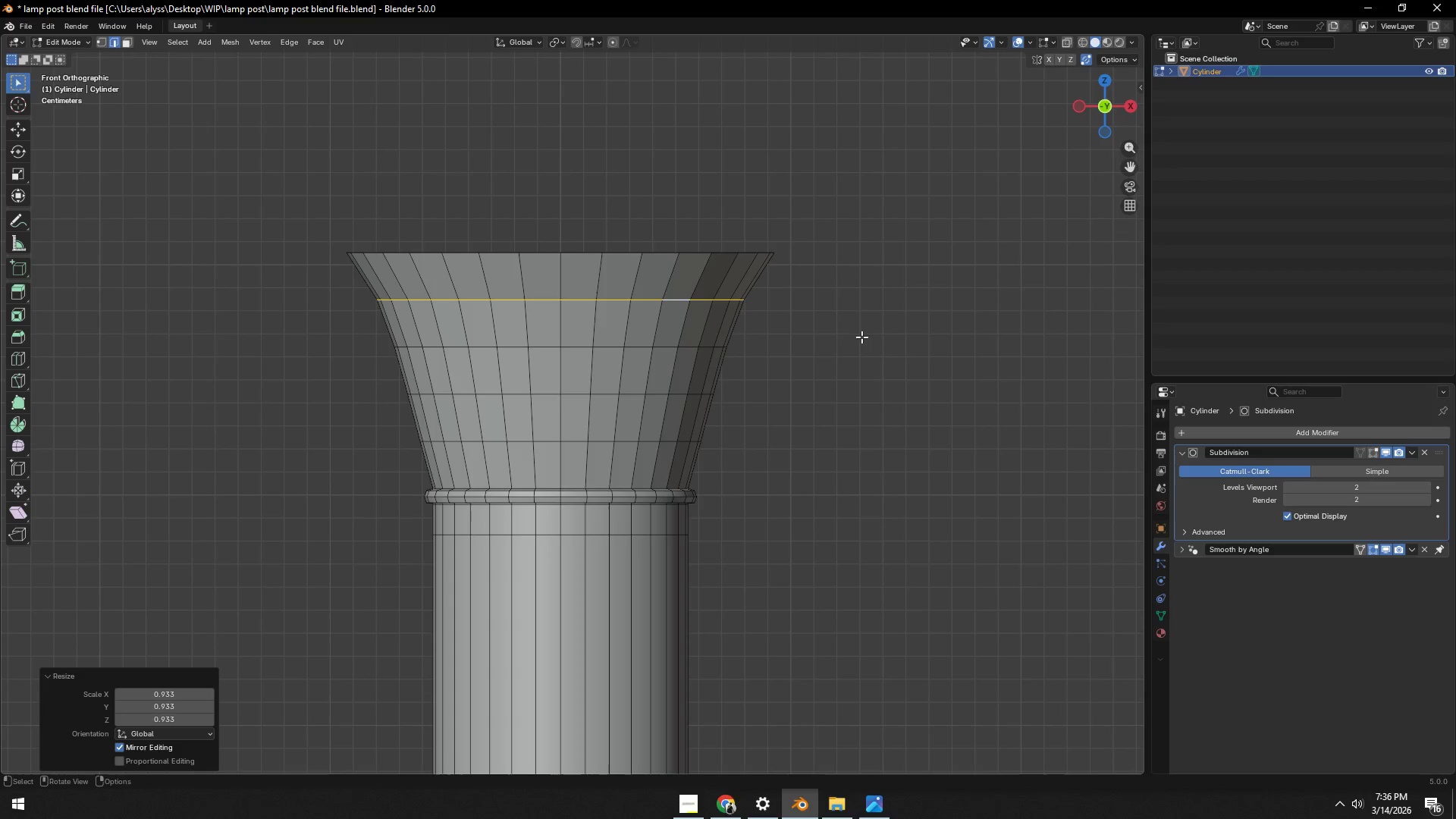 
hold_key(key=ShiftLeft, duration=0.41)
 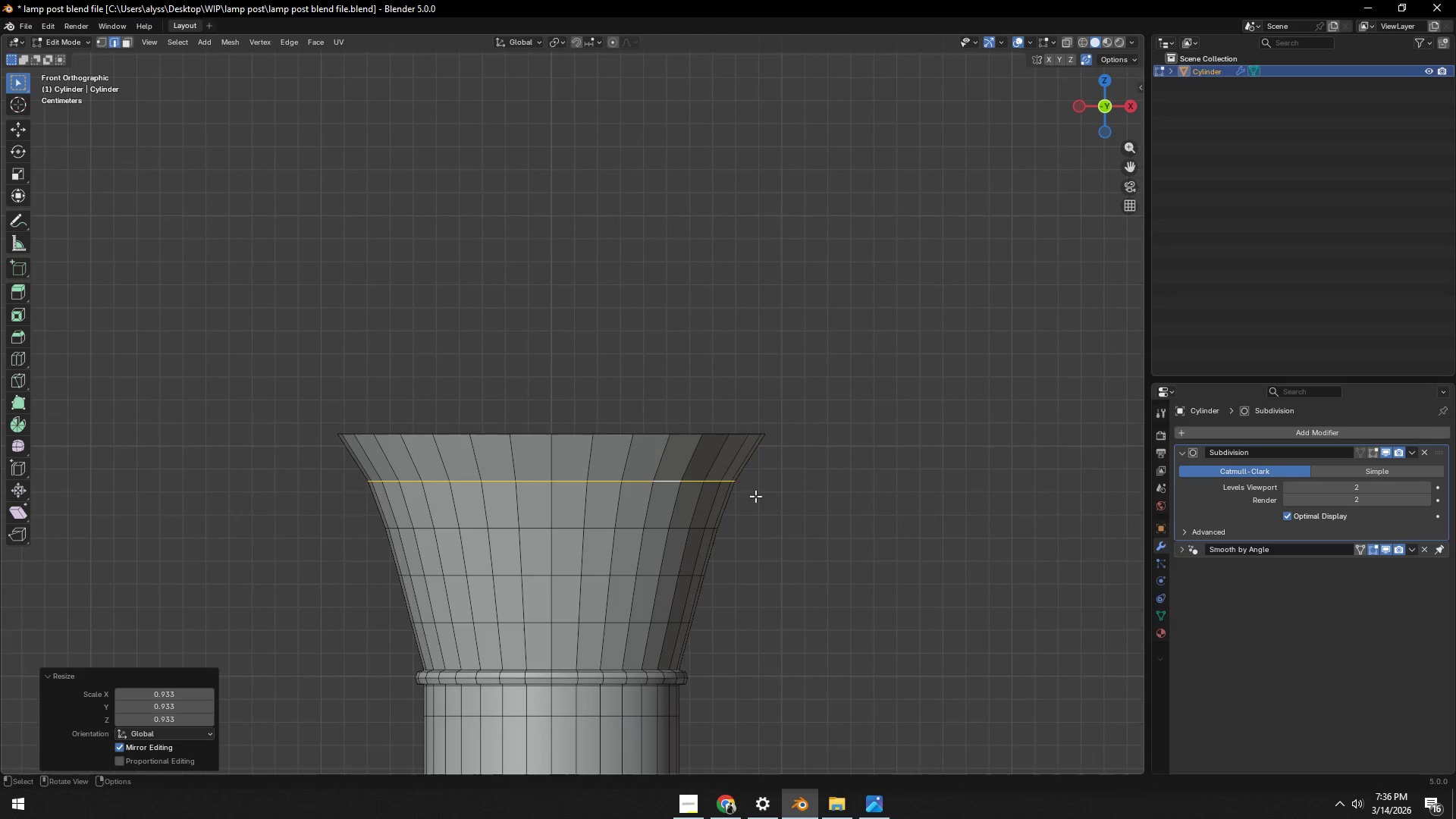 
hold_key(key=AltLeft, duration=0.62)
left_click([698, 435])
 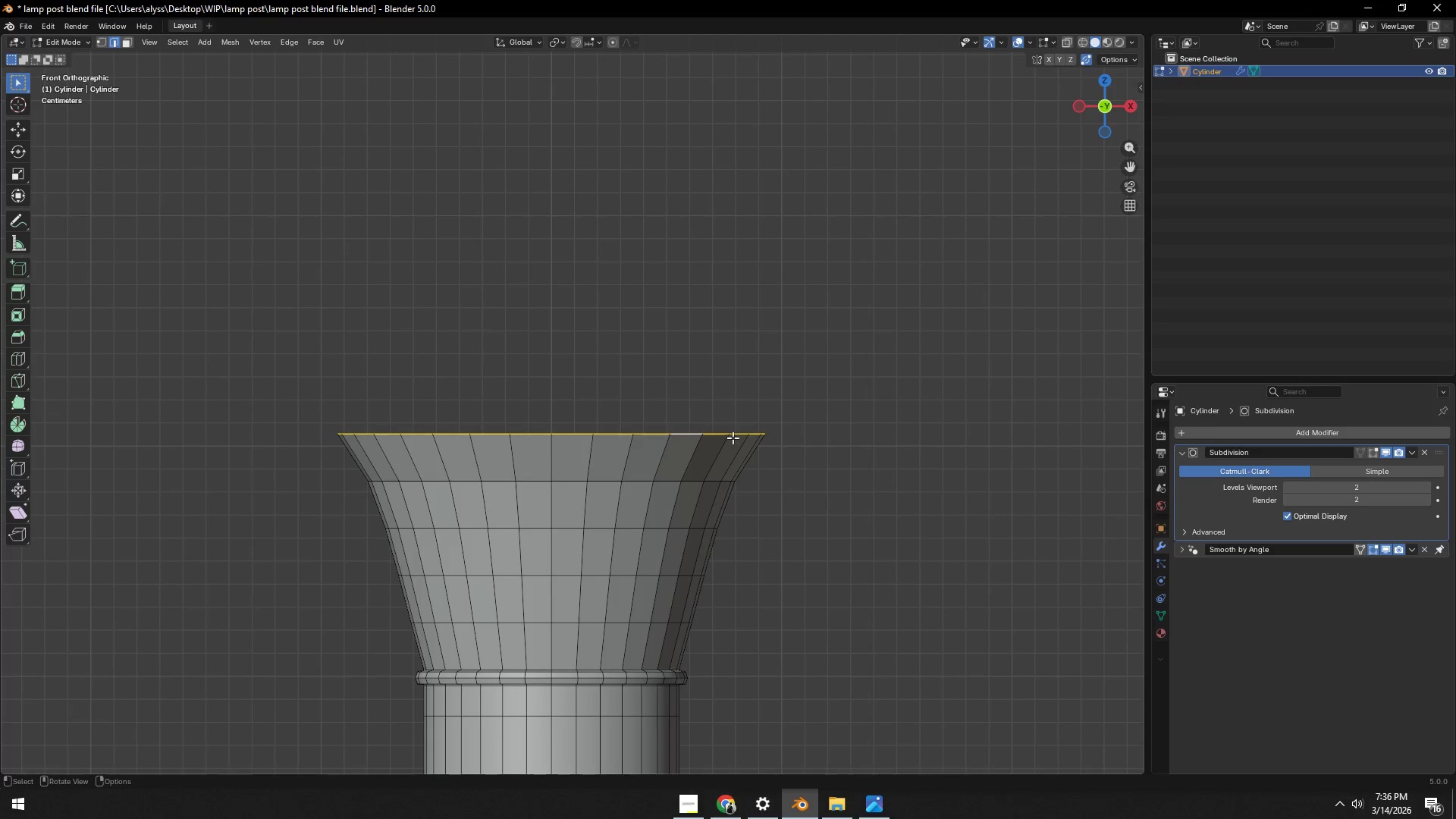 
type(ez)
 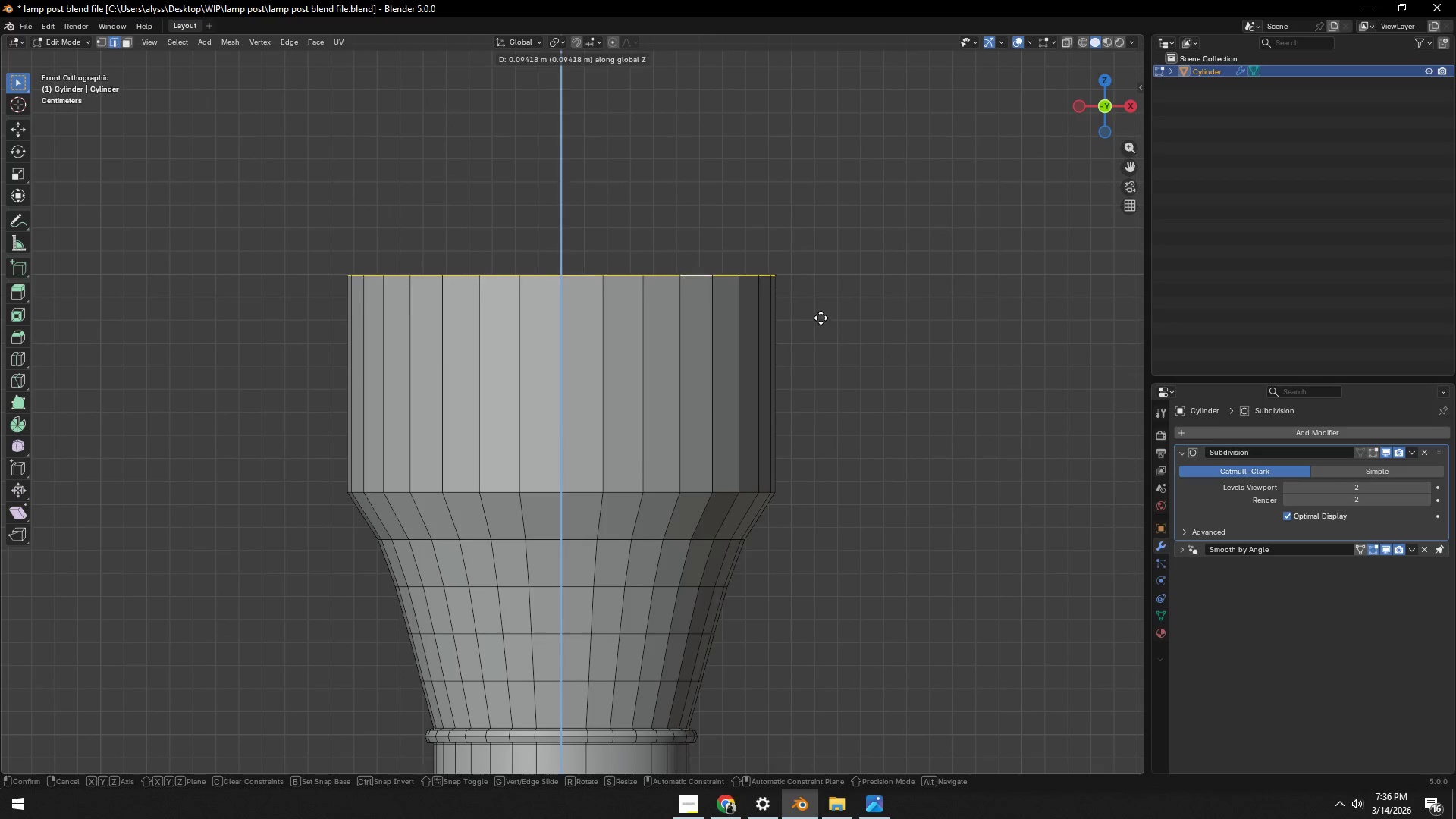 
left_click([827, 290])
 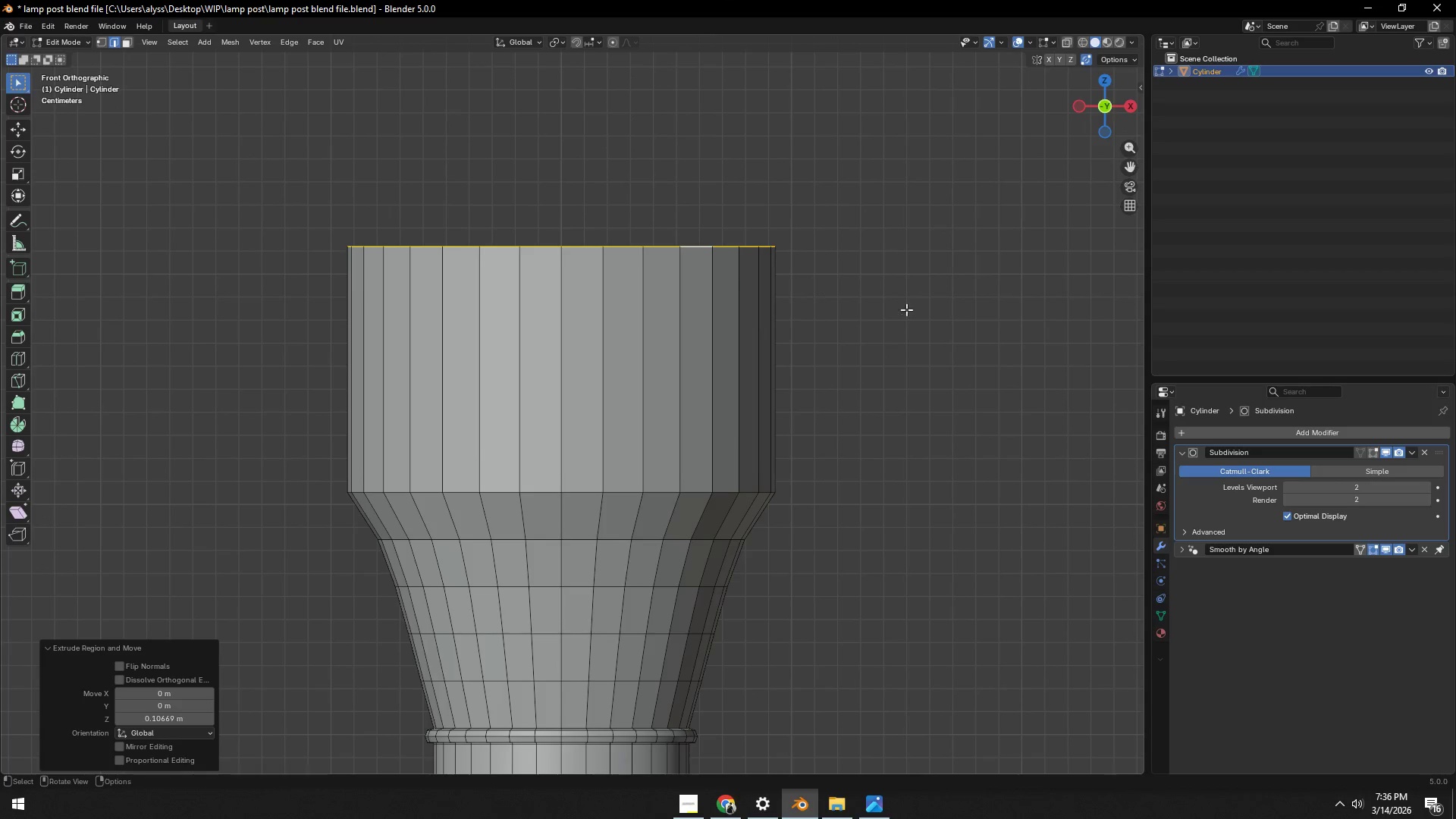 
key(S)
 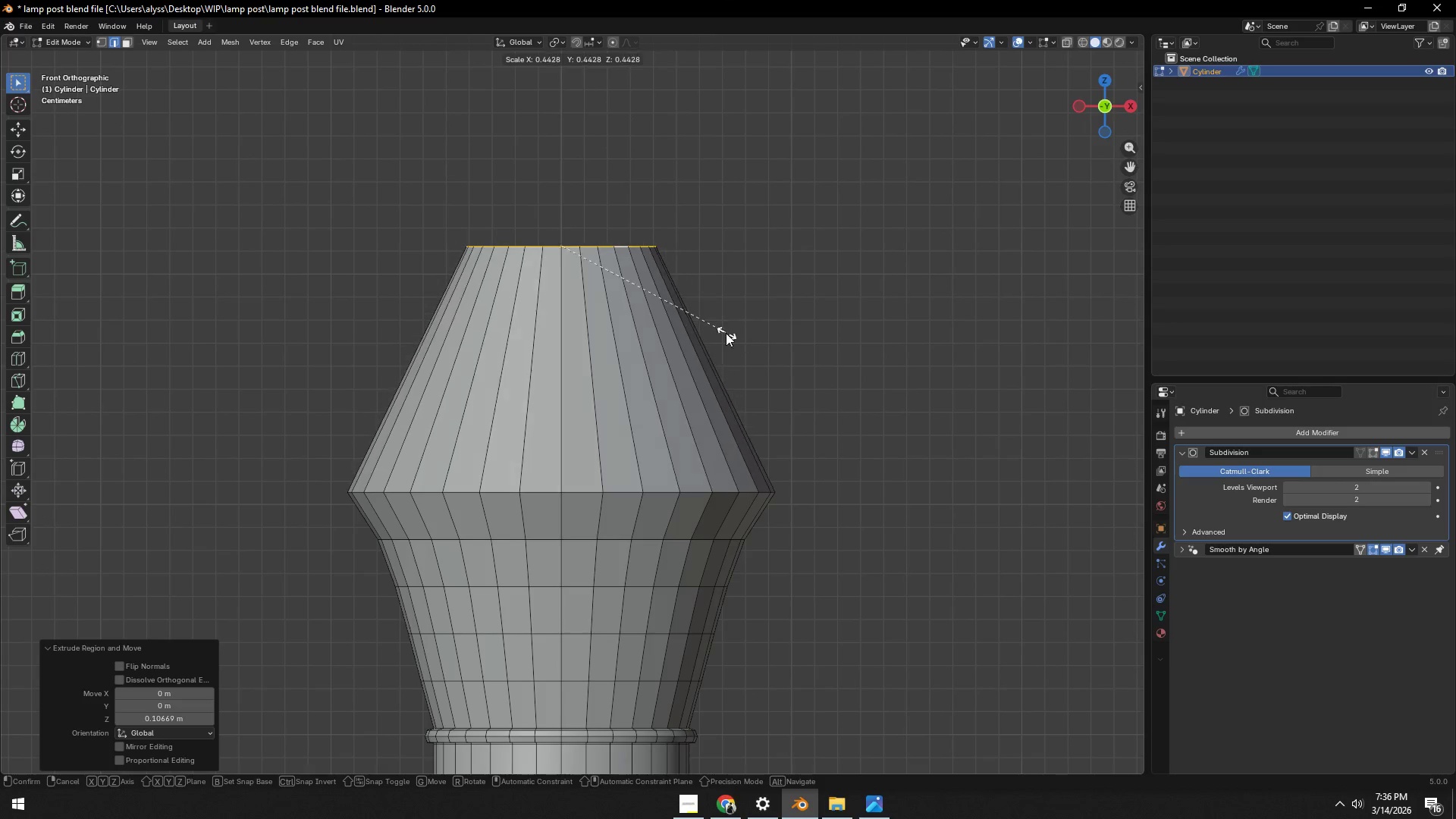 
left_click([702, 328])
 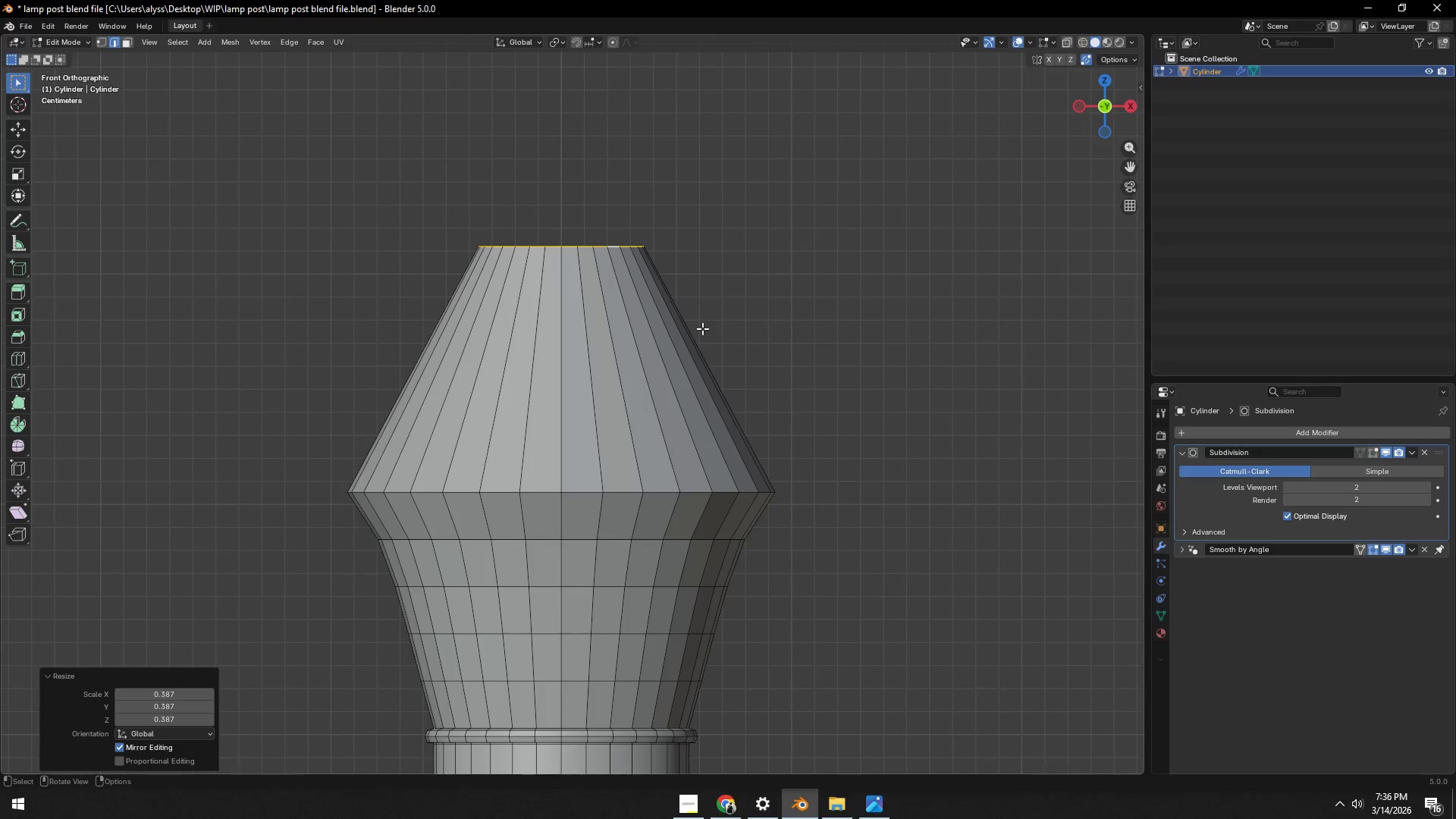 
type(gz)
 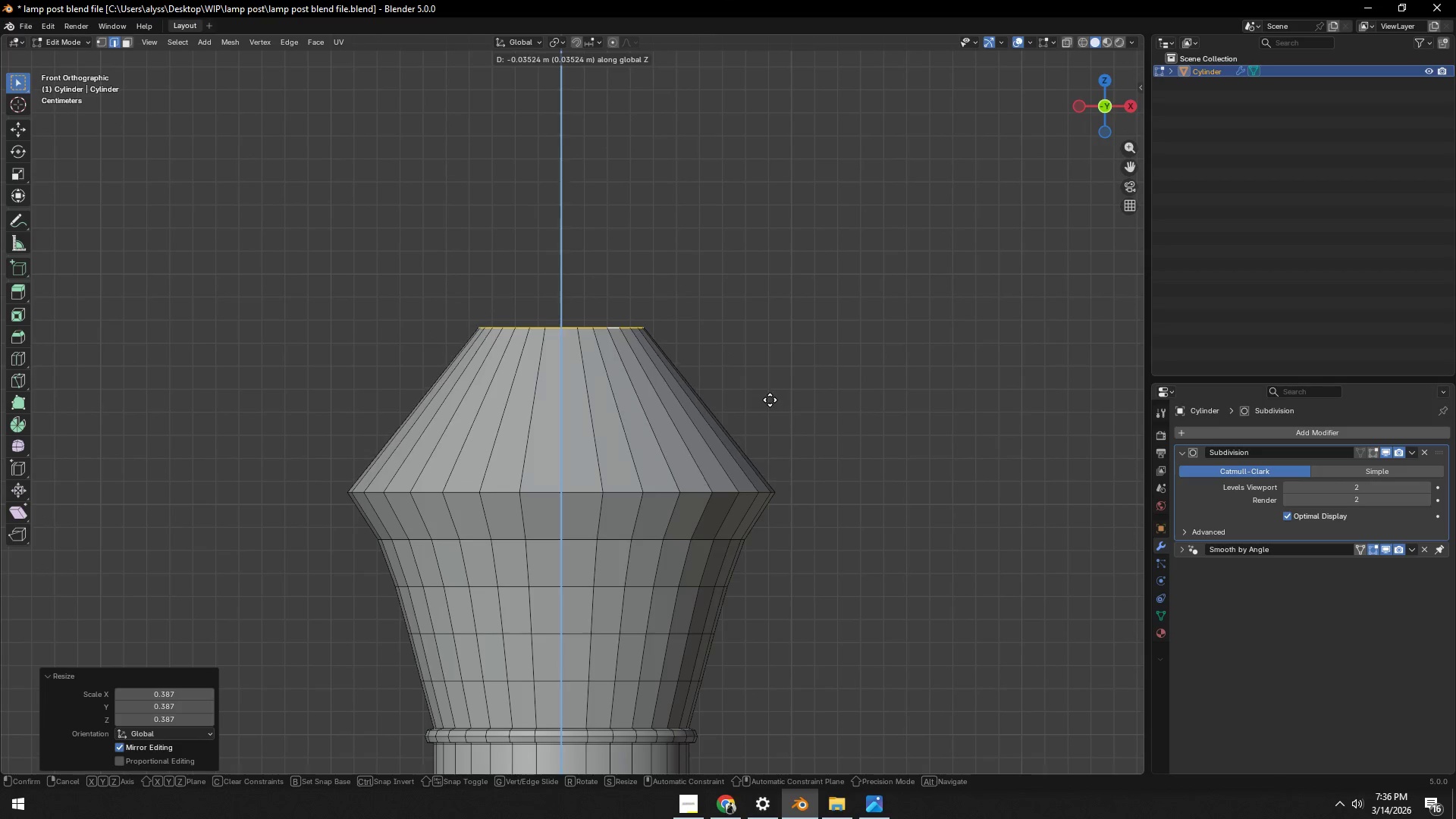 
left_click([767, 411])
 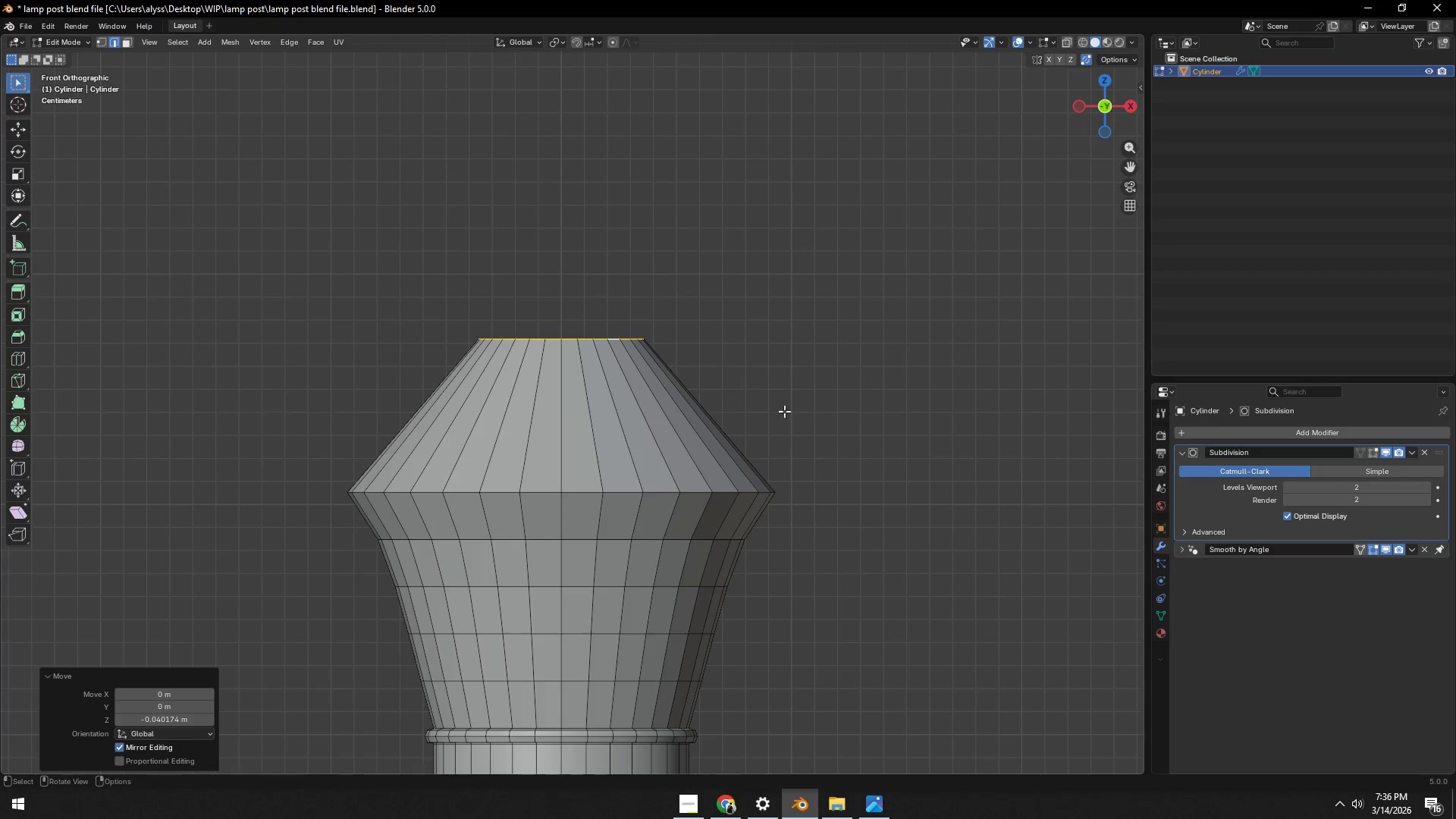 
key(S)
 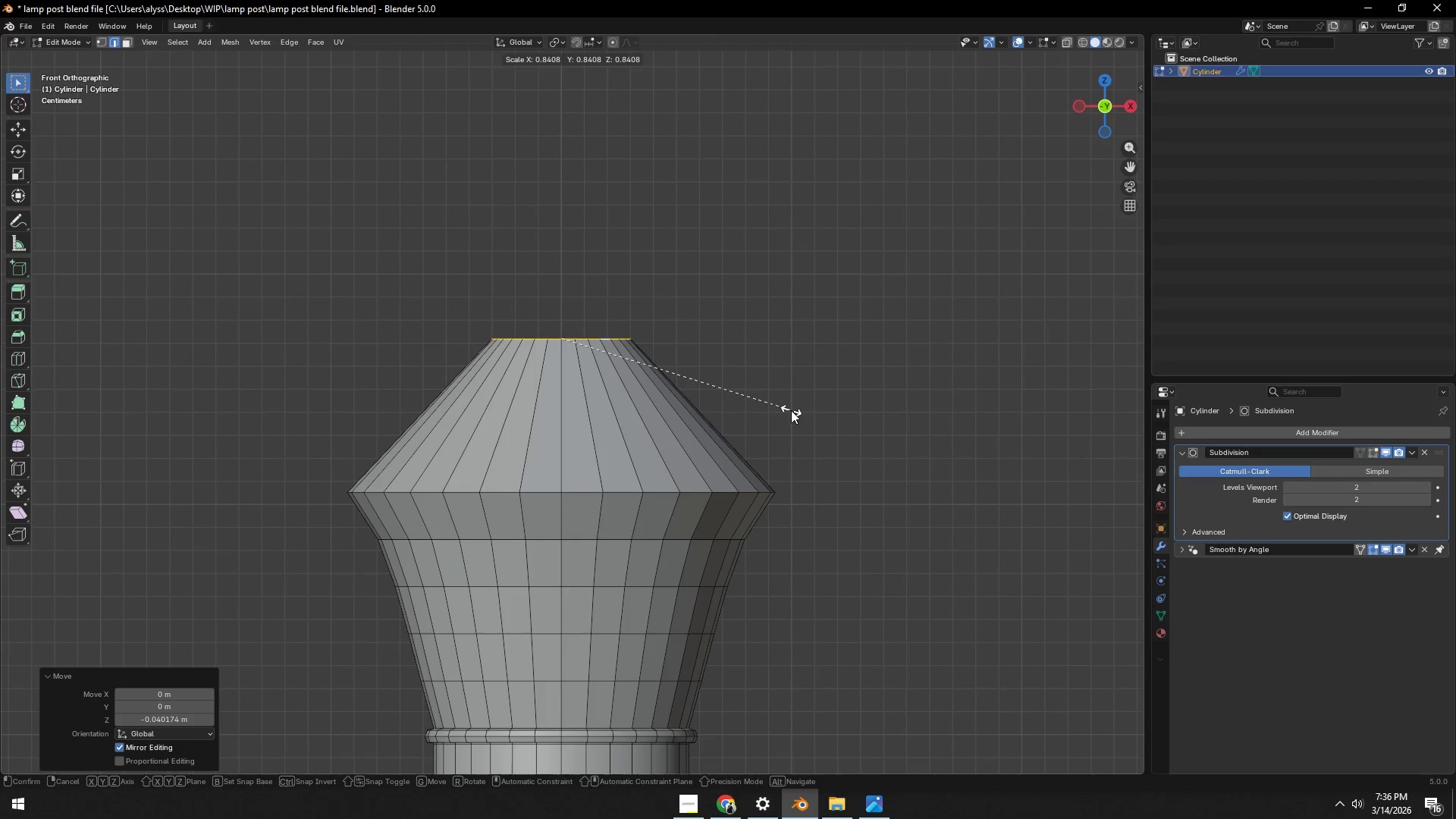 
left_click([790, 408])
 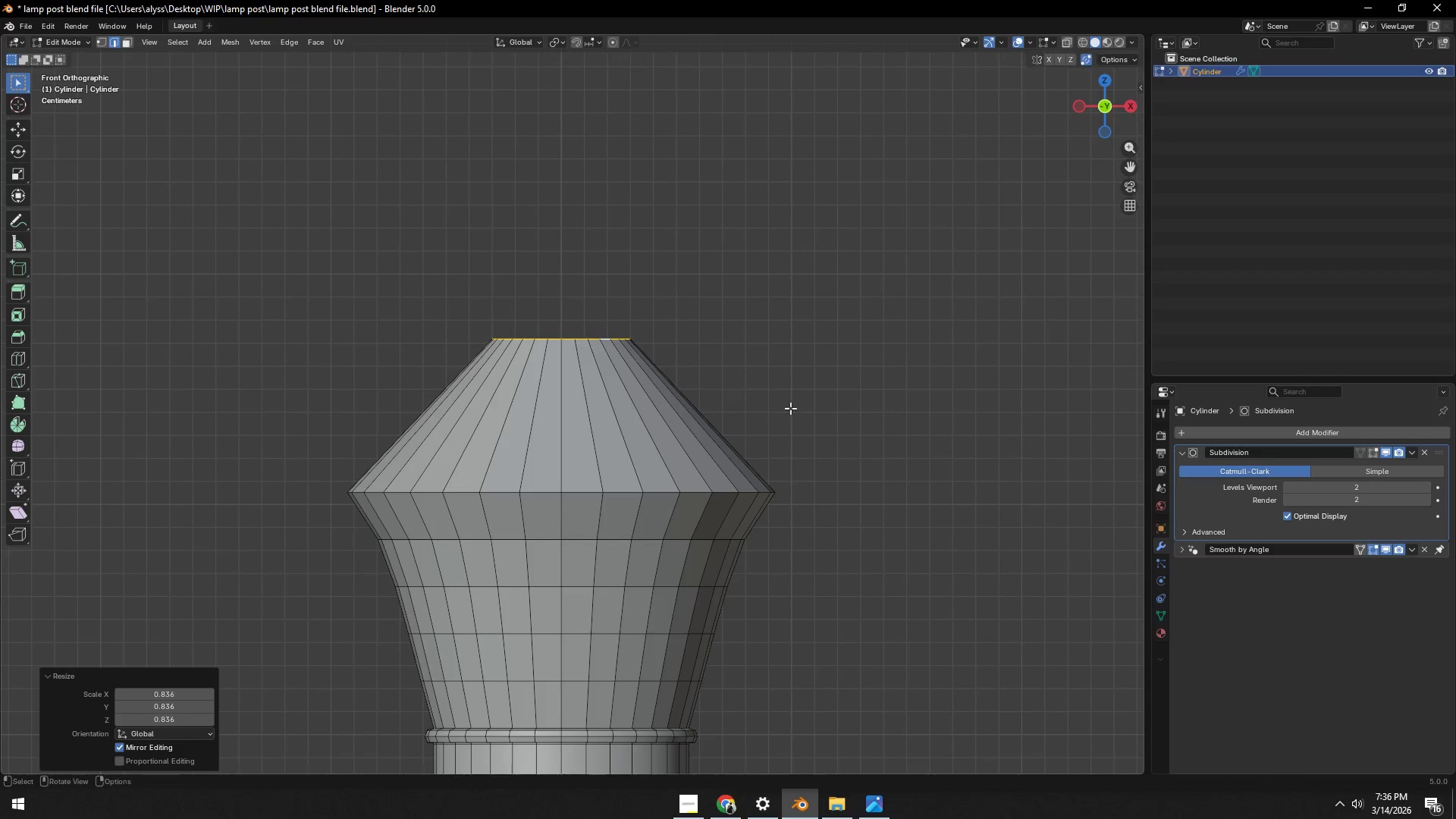 
type(gz)
 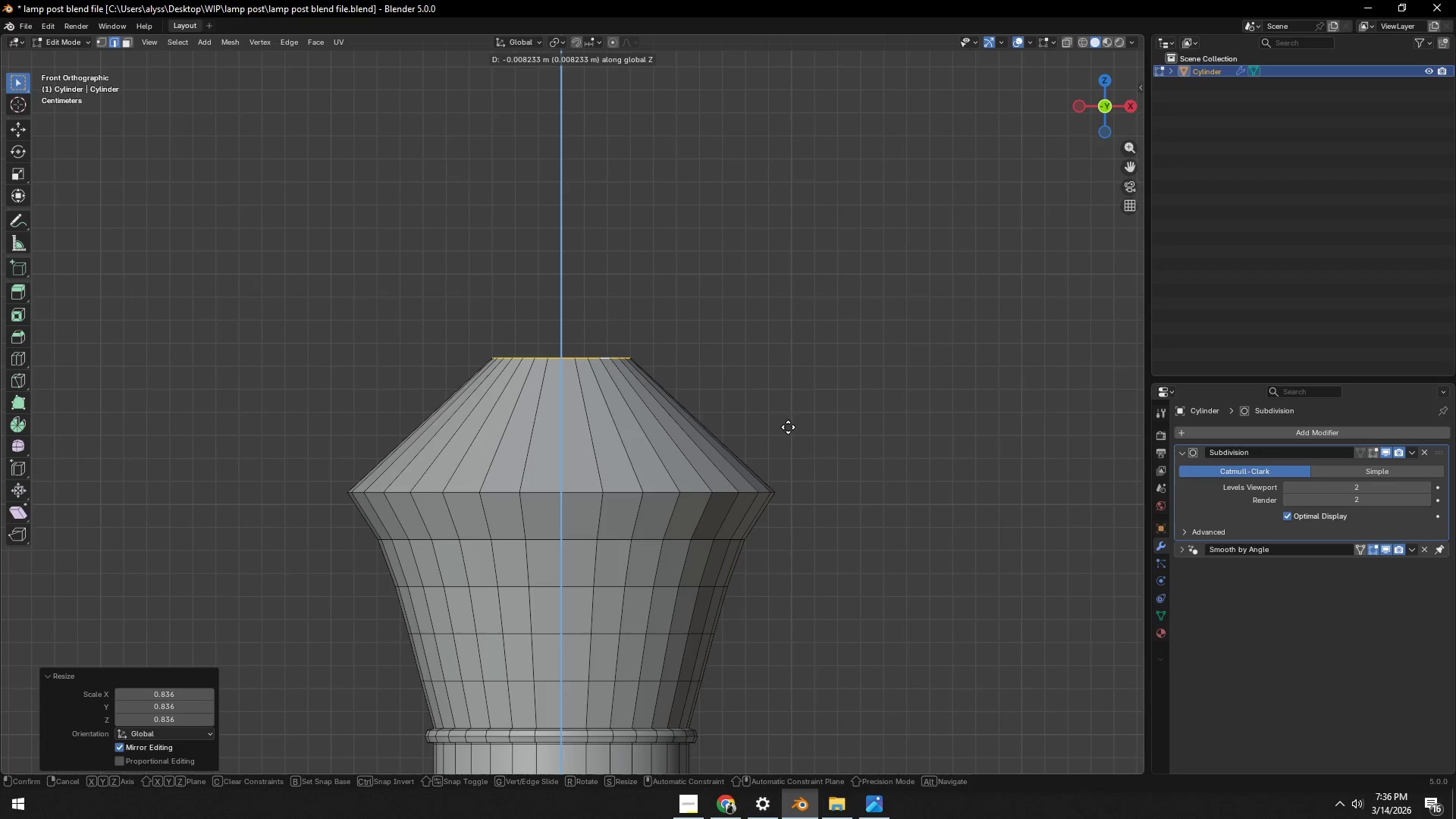 
left_click([788, 427])
 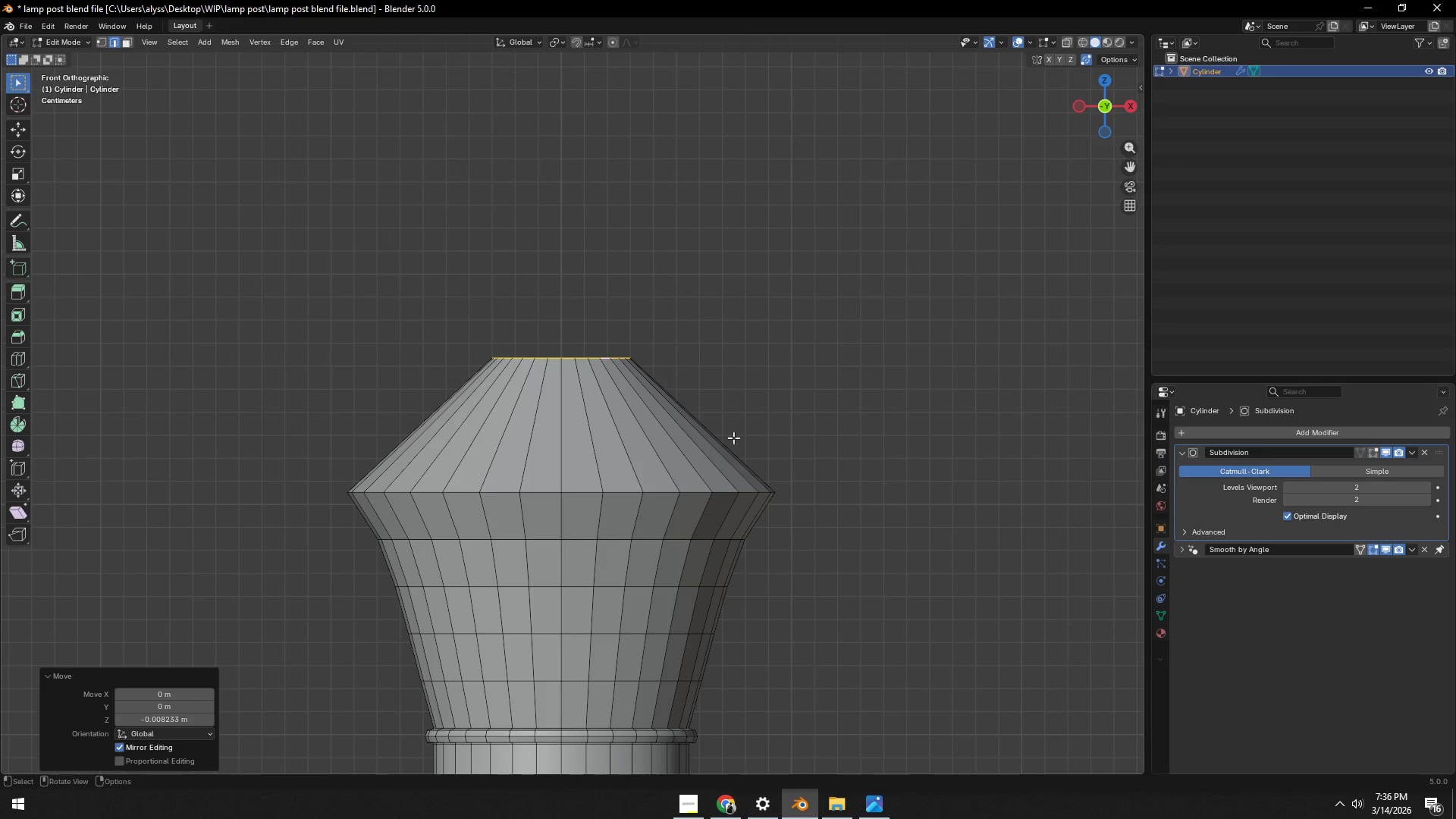 
key(Control+ControlLeft)
 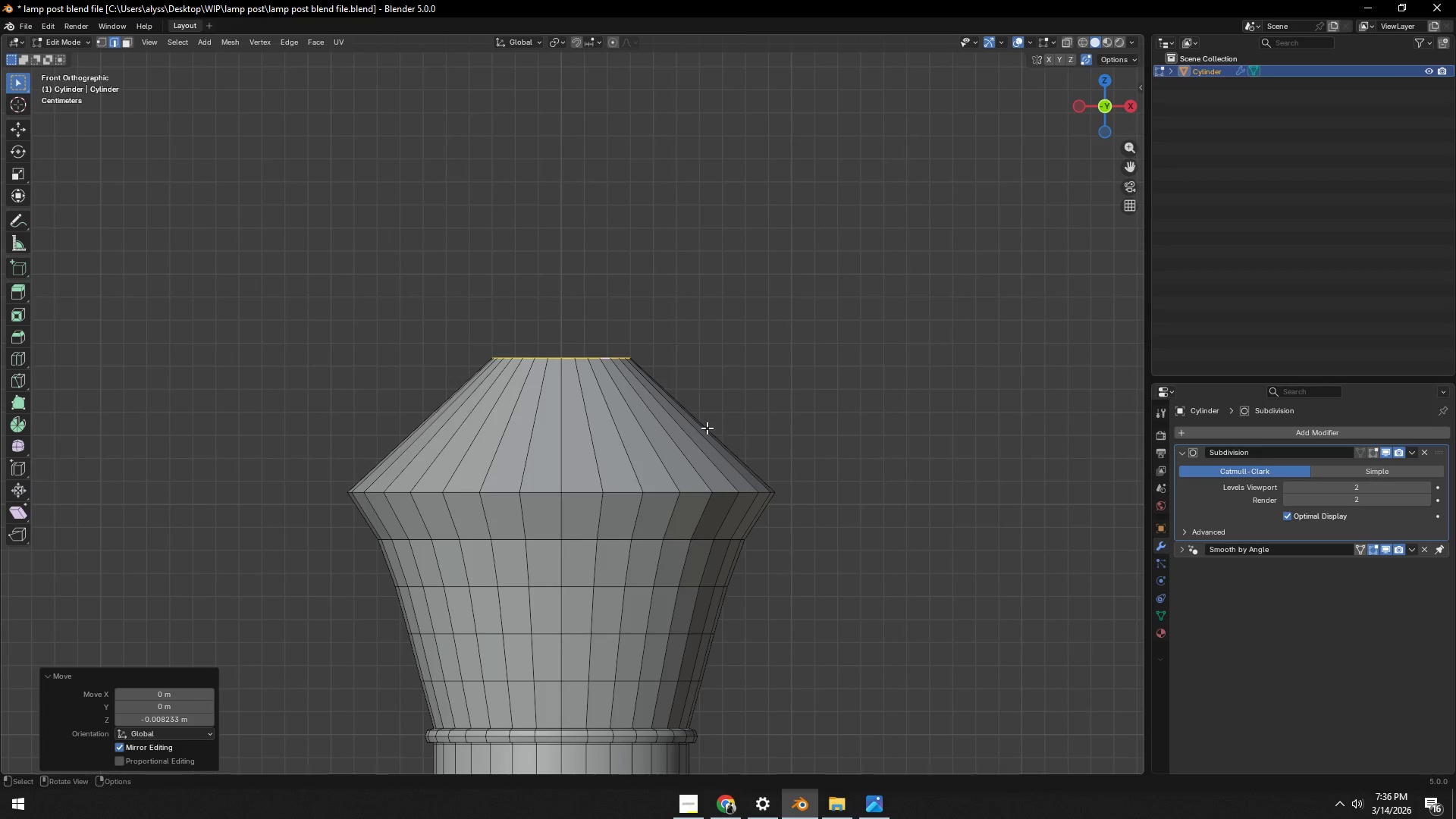 
key(Control+R)
 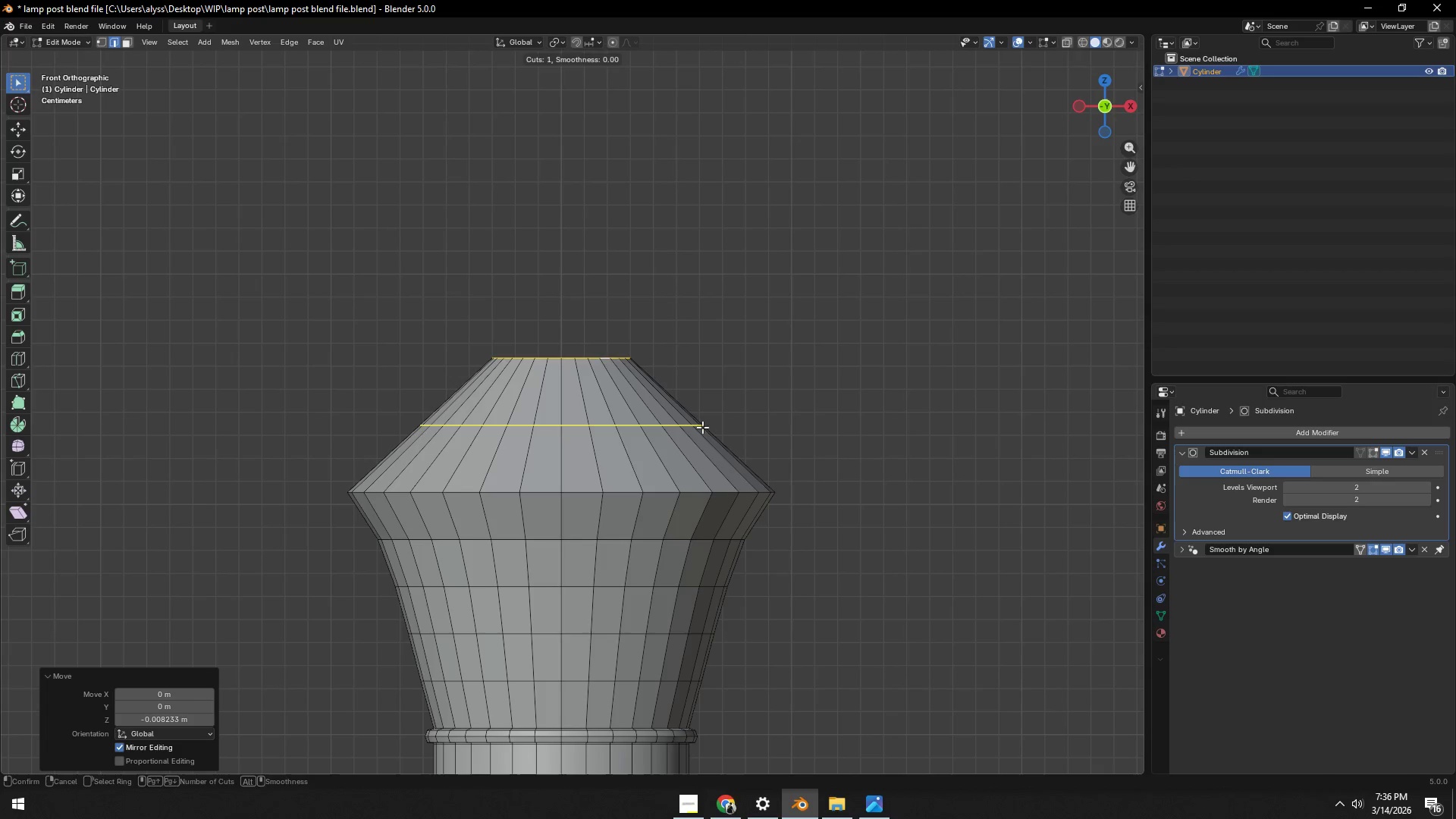 
left_click([702, 427])
 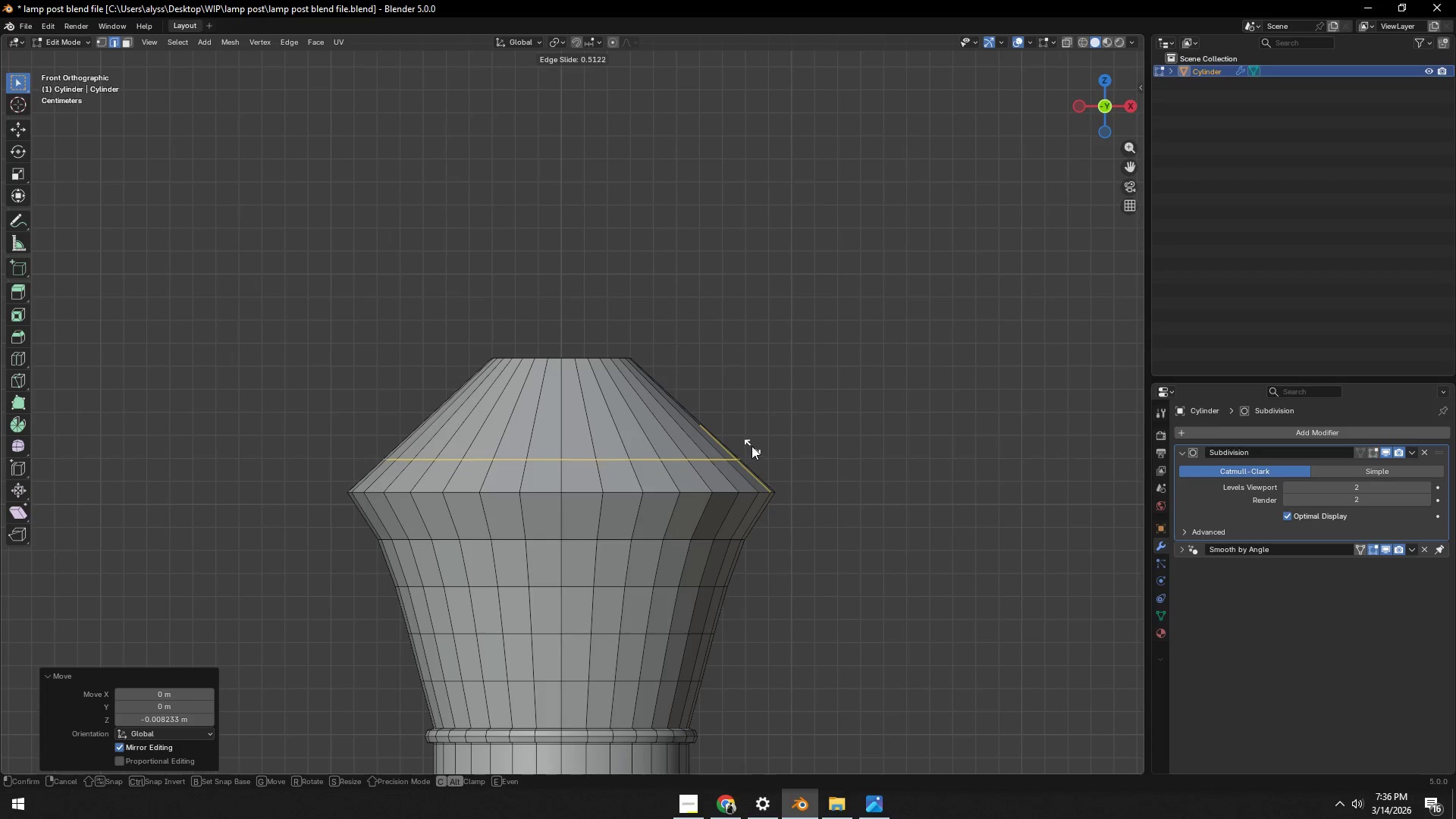 
left_click([750, 441])
 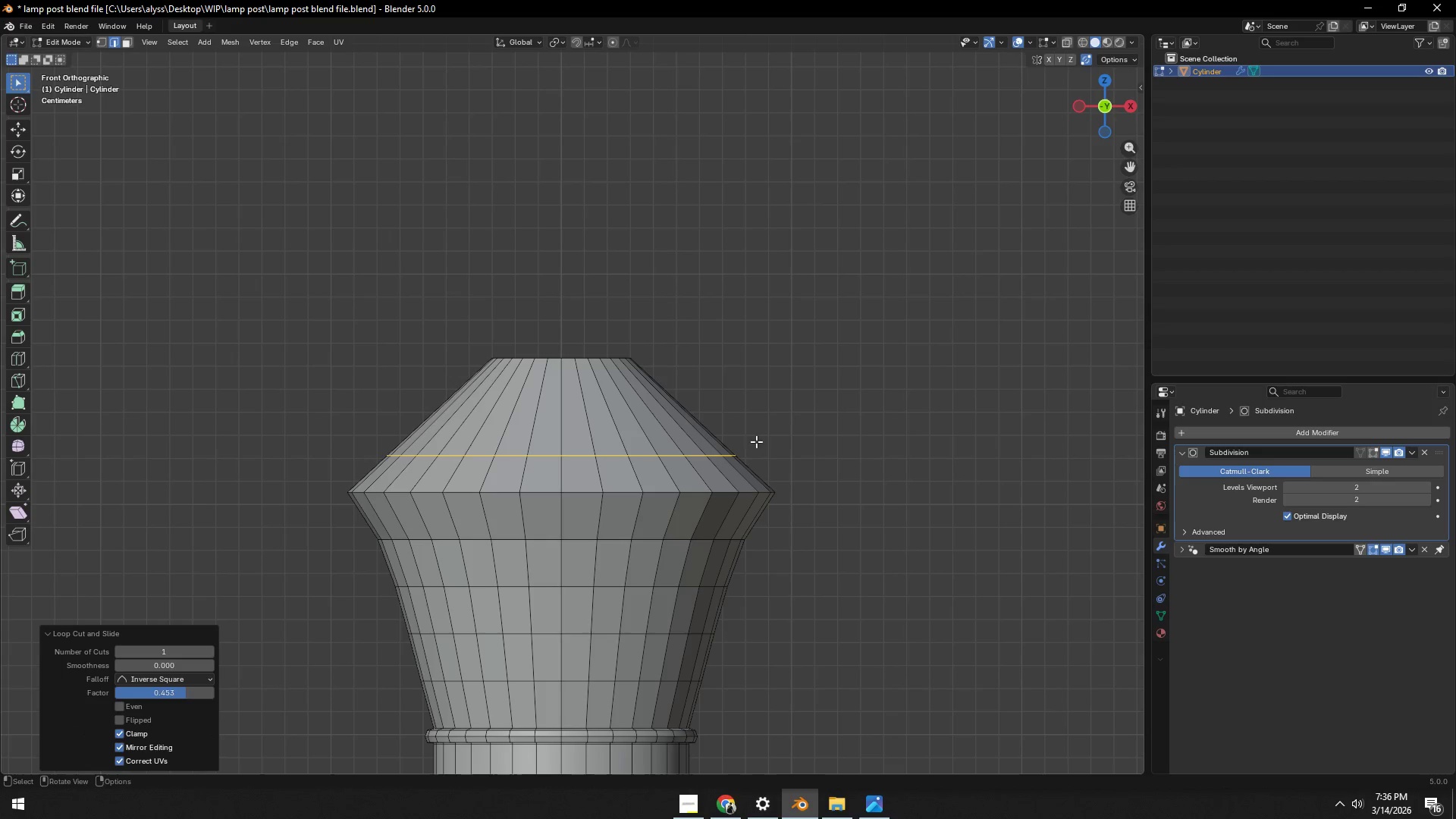 
key(Tab)
 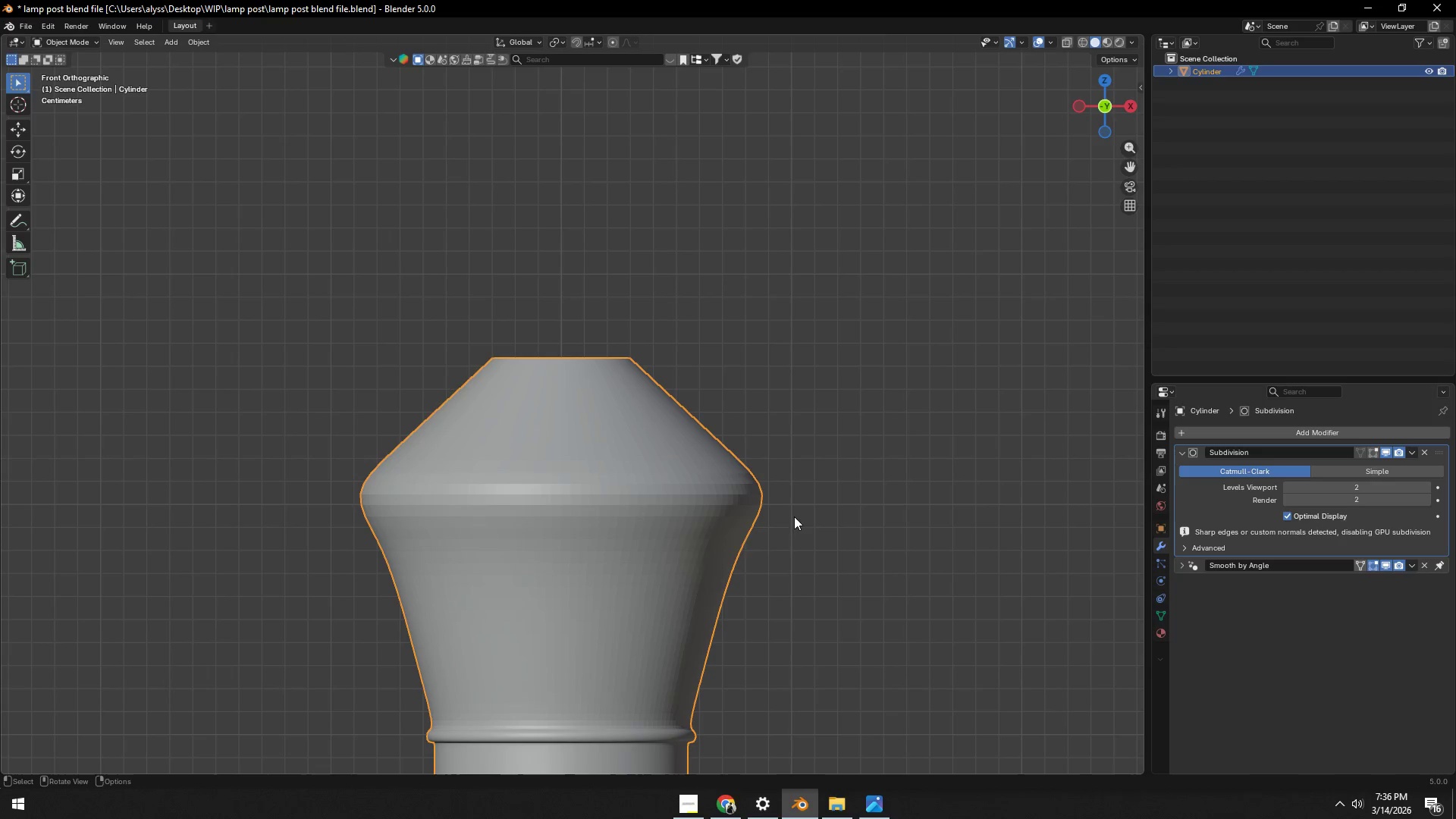 
right_click([682, 554])
 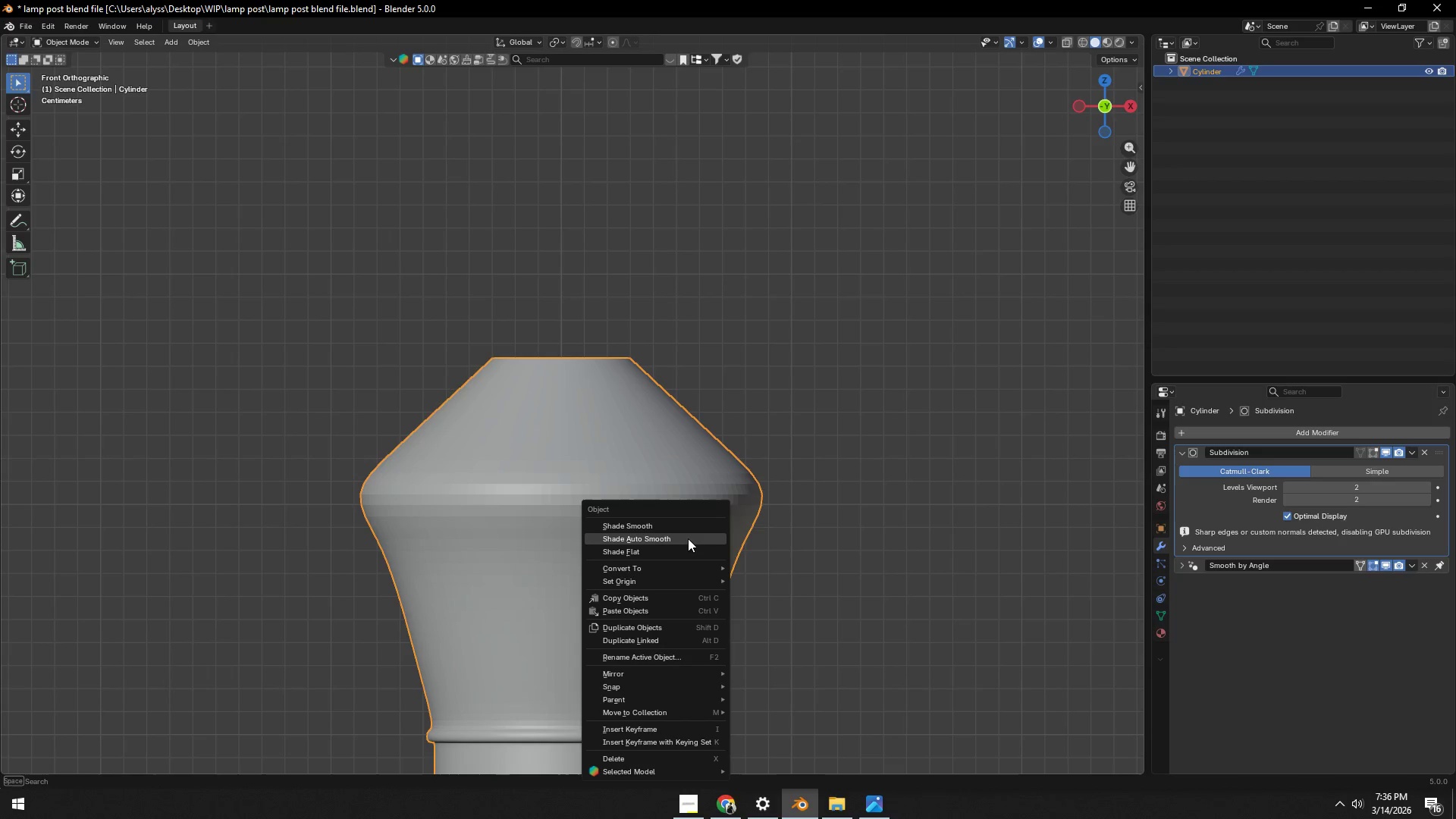 
left_click([689, 537])
 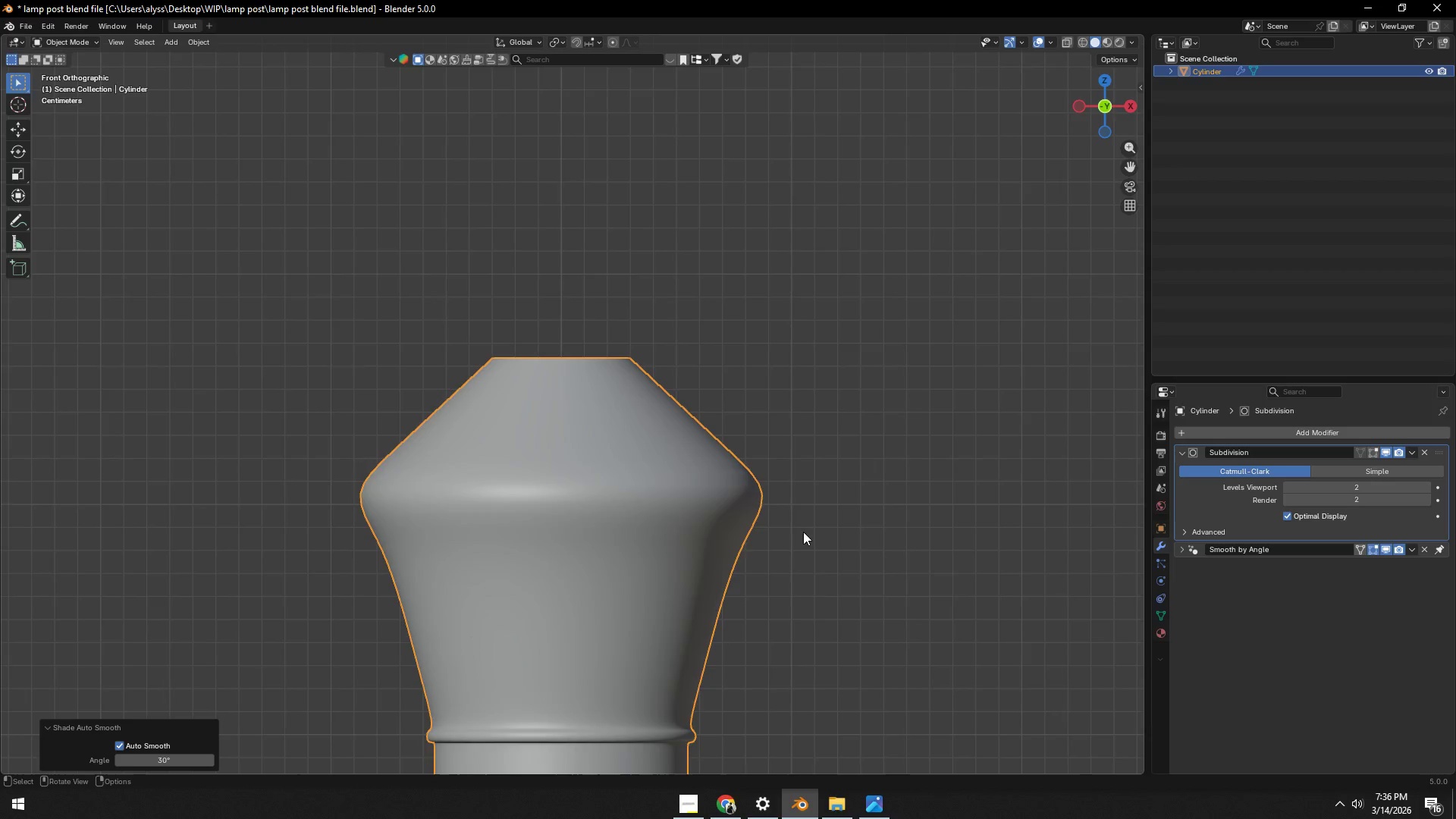 
scroll: coordinate [803, 532], scroll_direction: down, amount: 5.0
 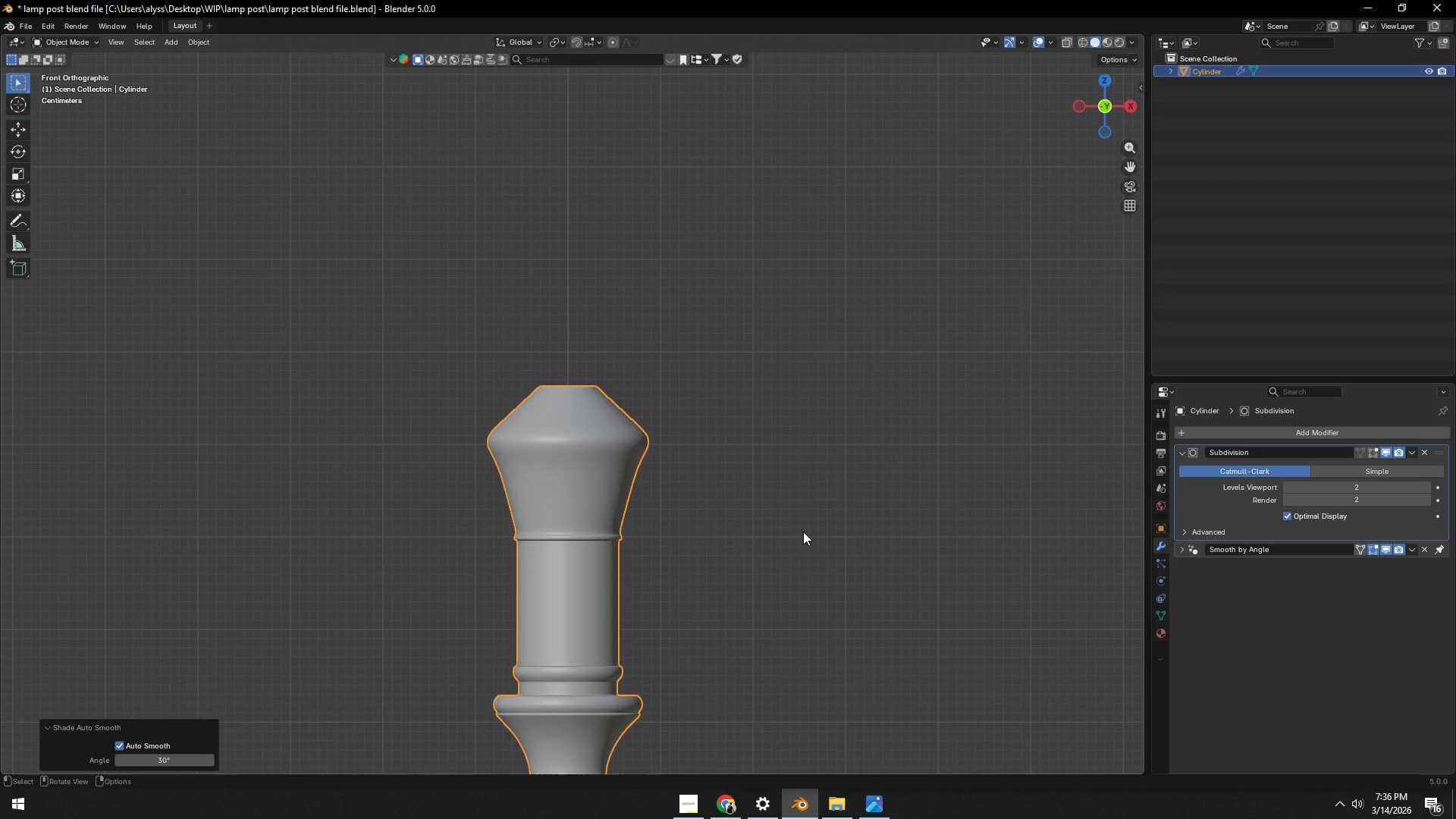 
key(Alt+AltLeft)
 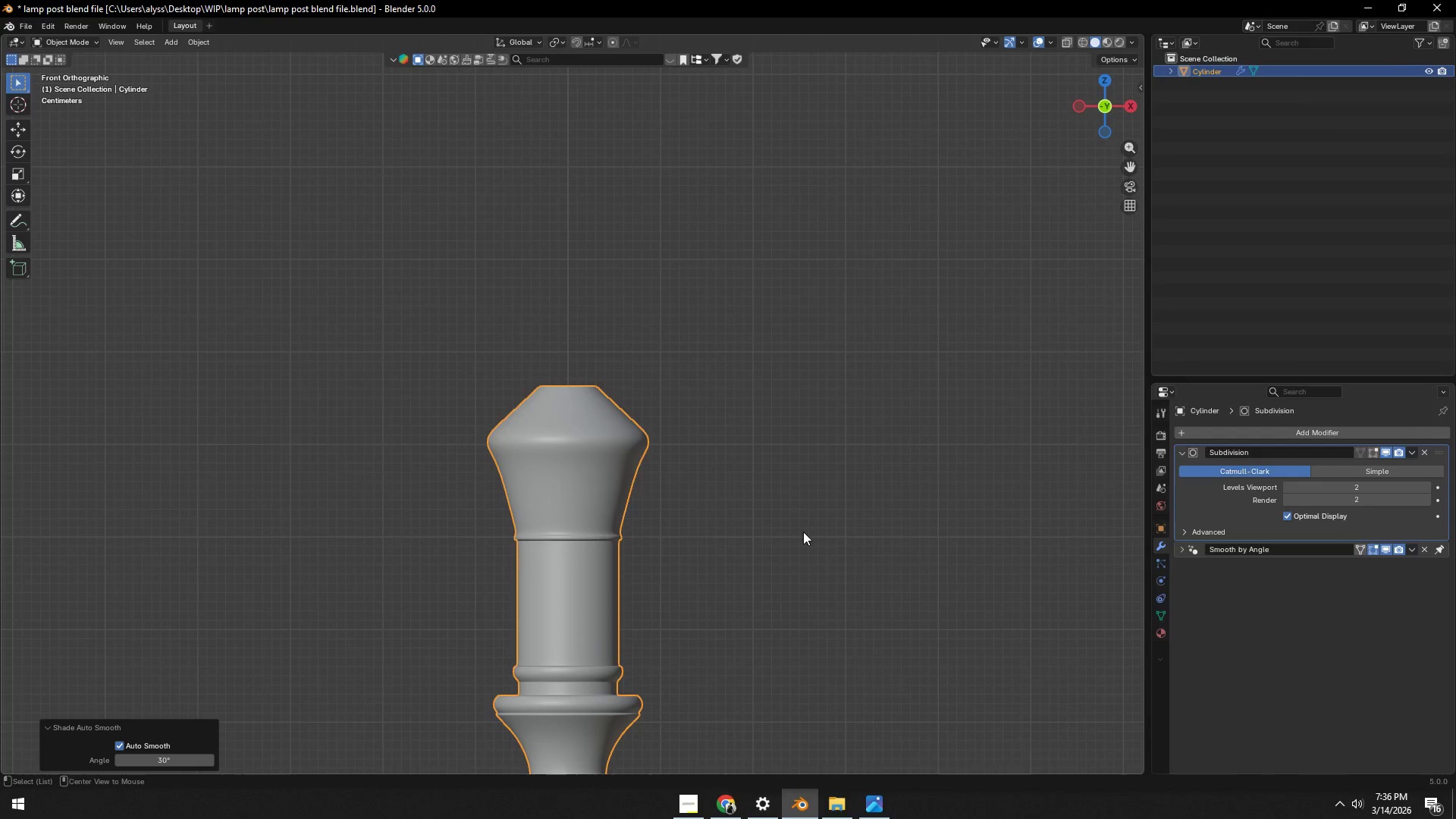 
key(Alt+Tab)
 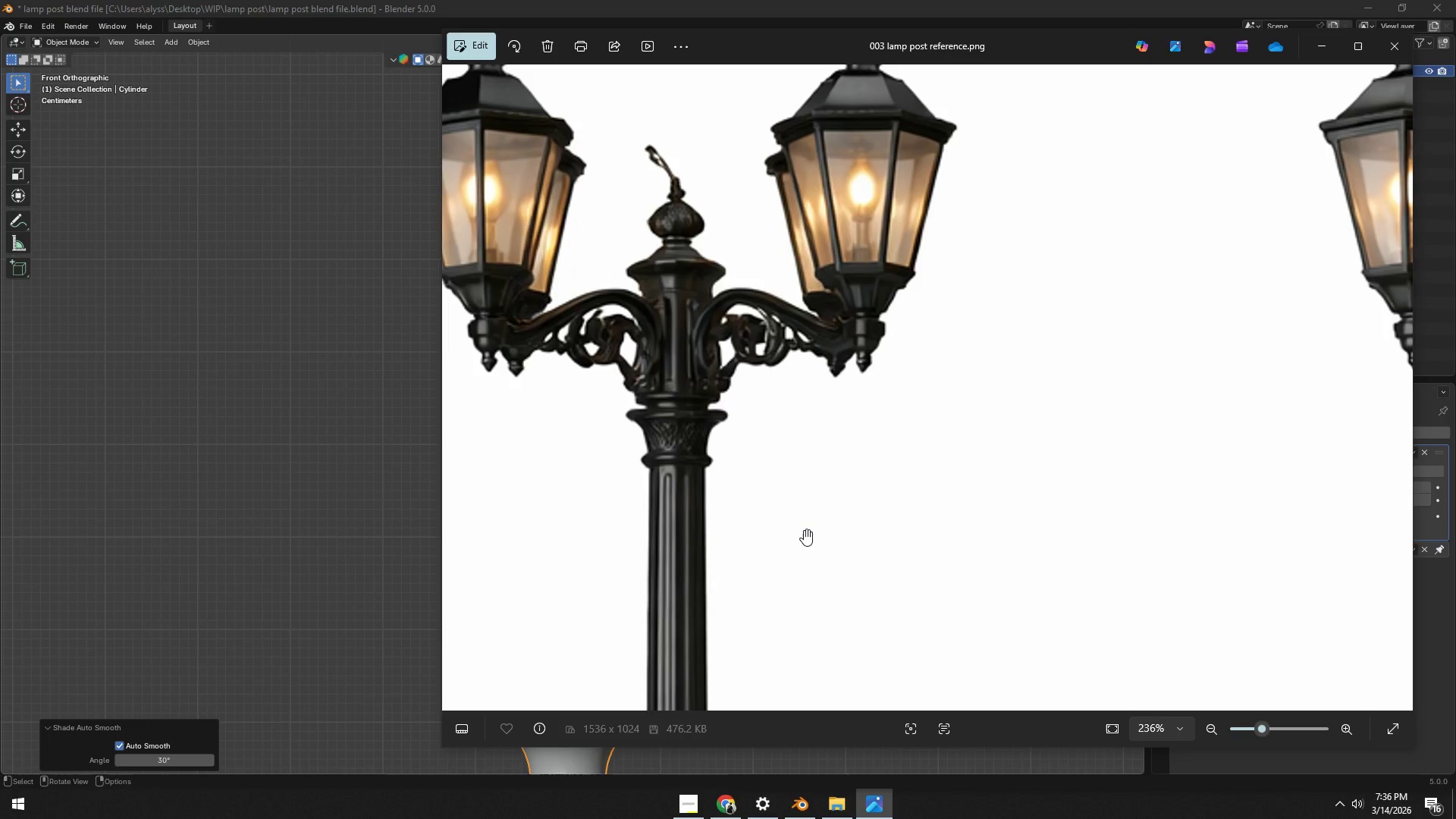 
key(Alt+AltLeft)
 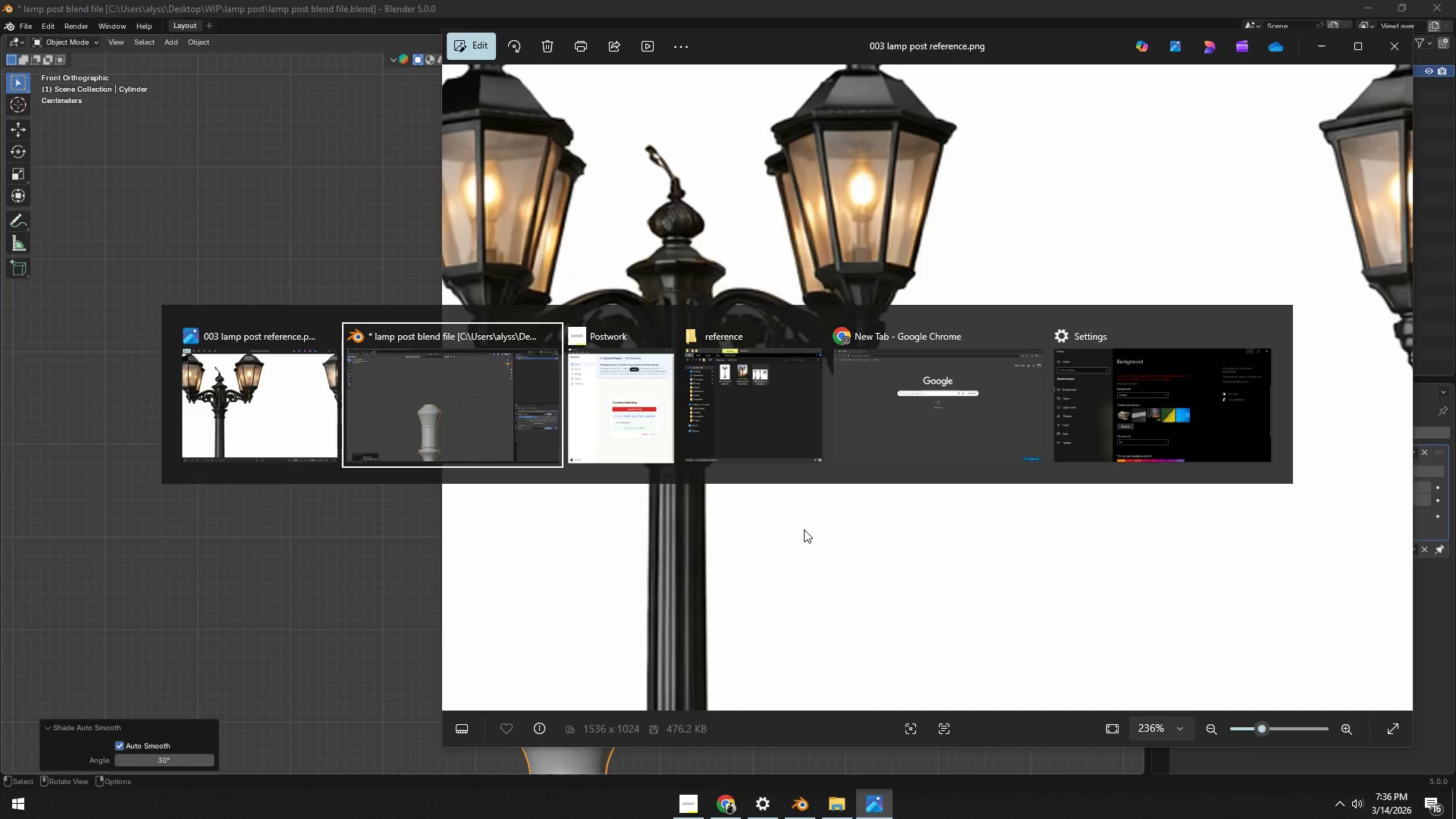 
key(Alt+Tab)
 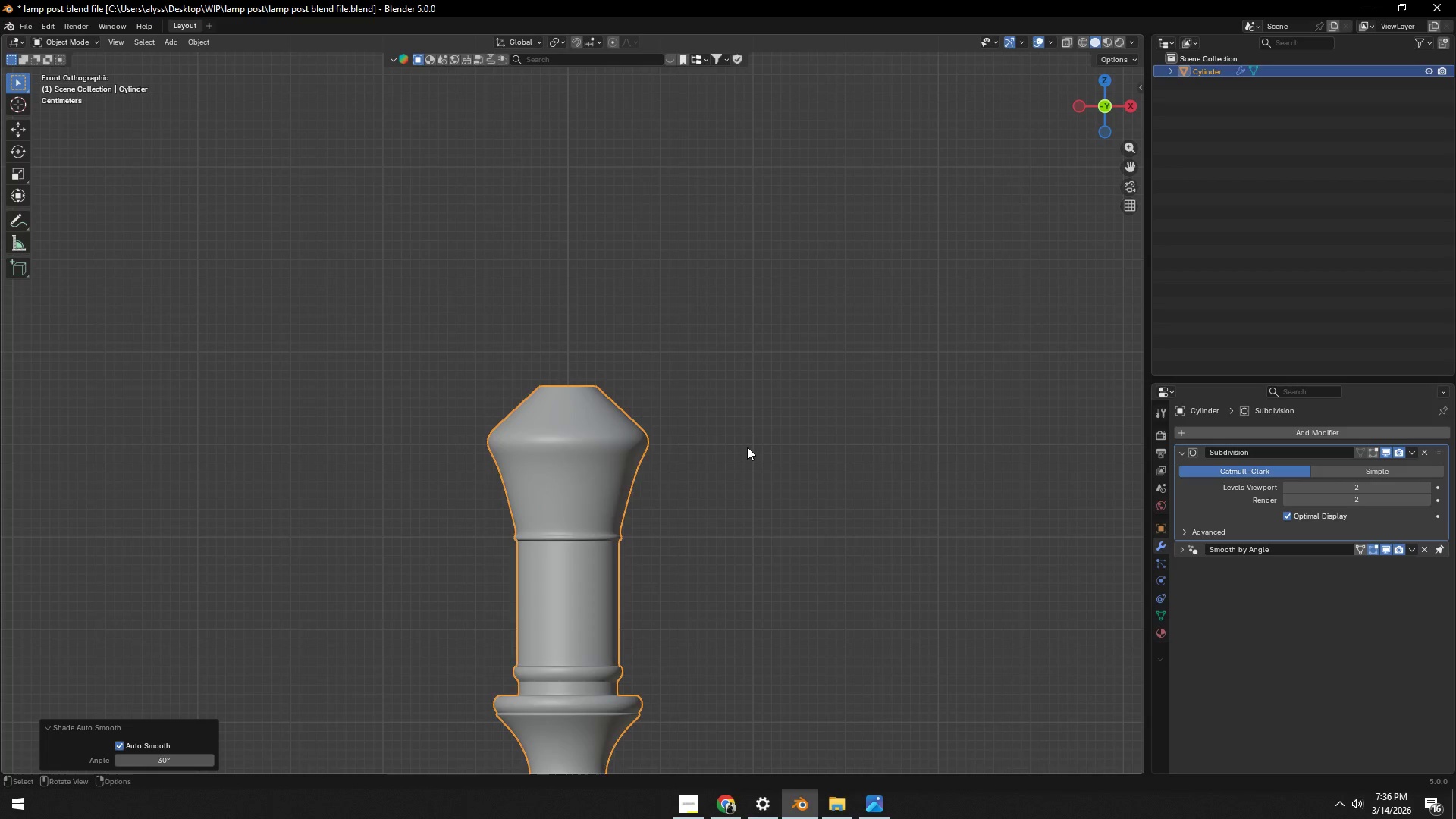 
scroll: coordinate [747, 447], scroll_direction: up, amount: 4.0
 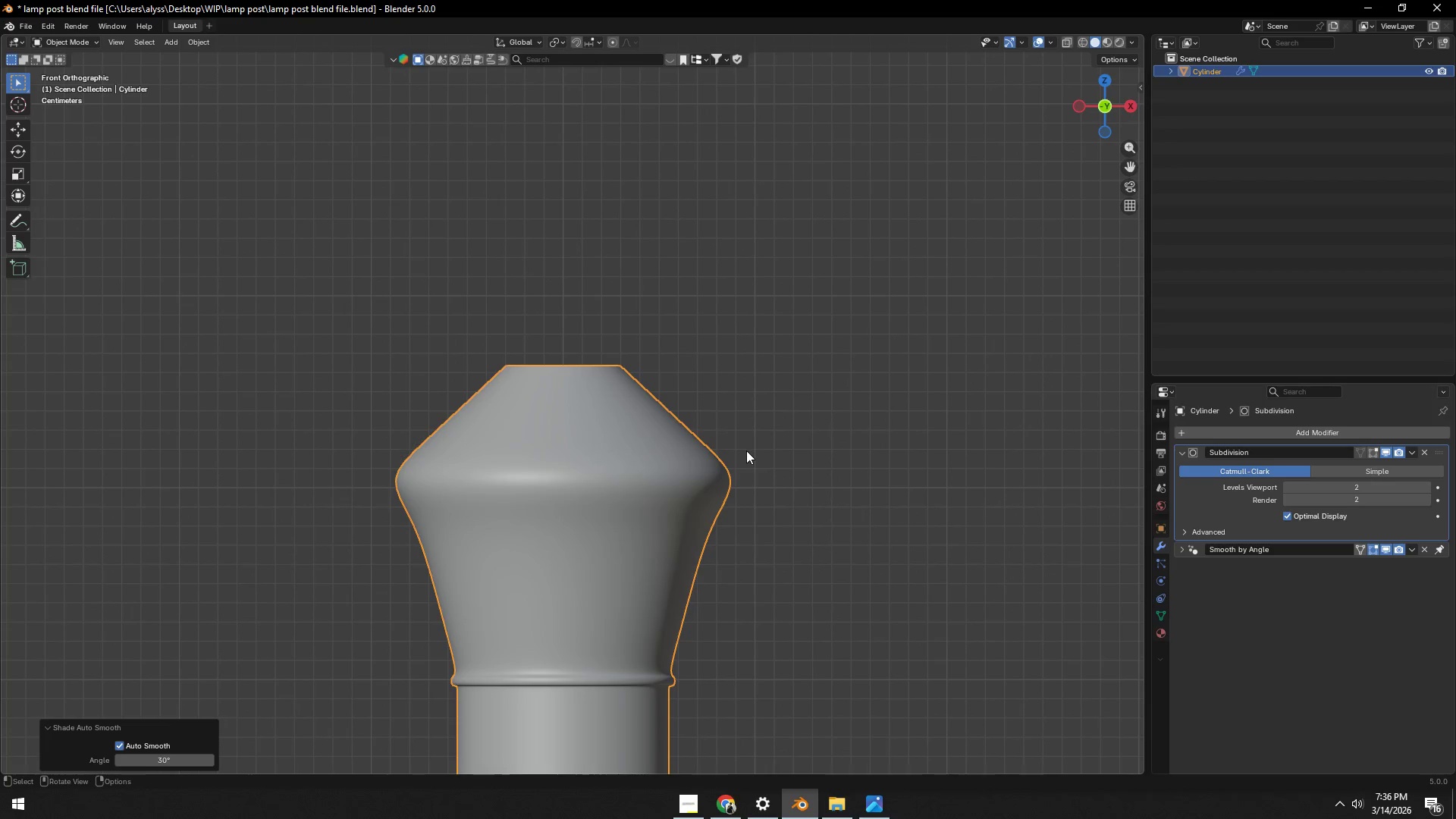 
key(Tab)
 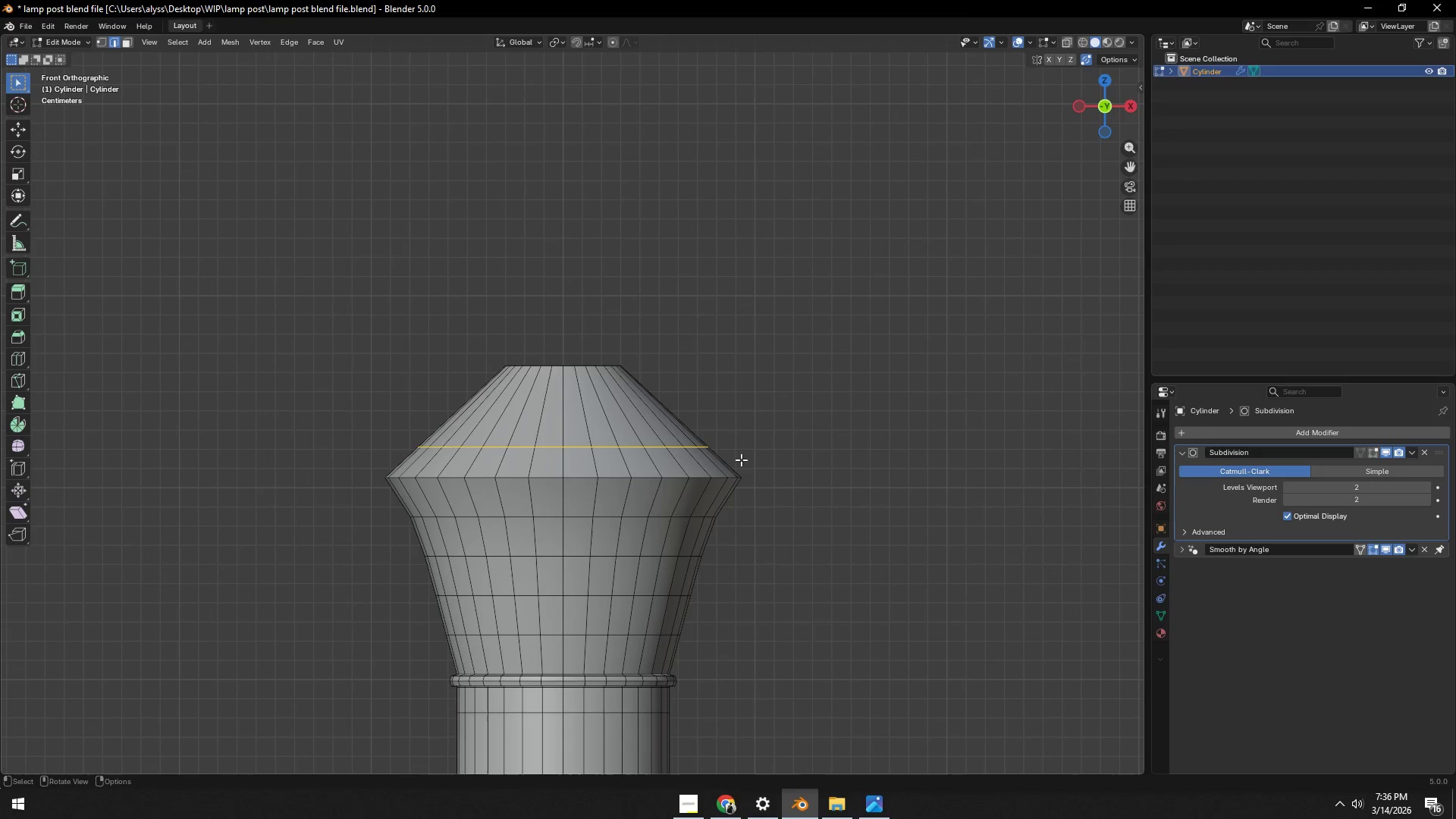 
scroll: coordinate [739, 462], scroll_direction: up, amount: 2.0
 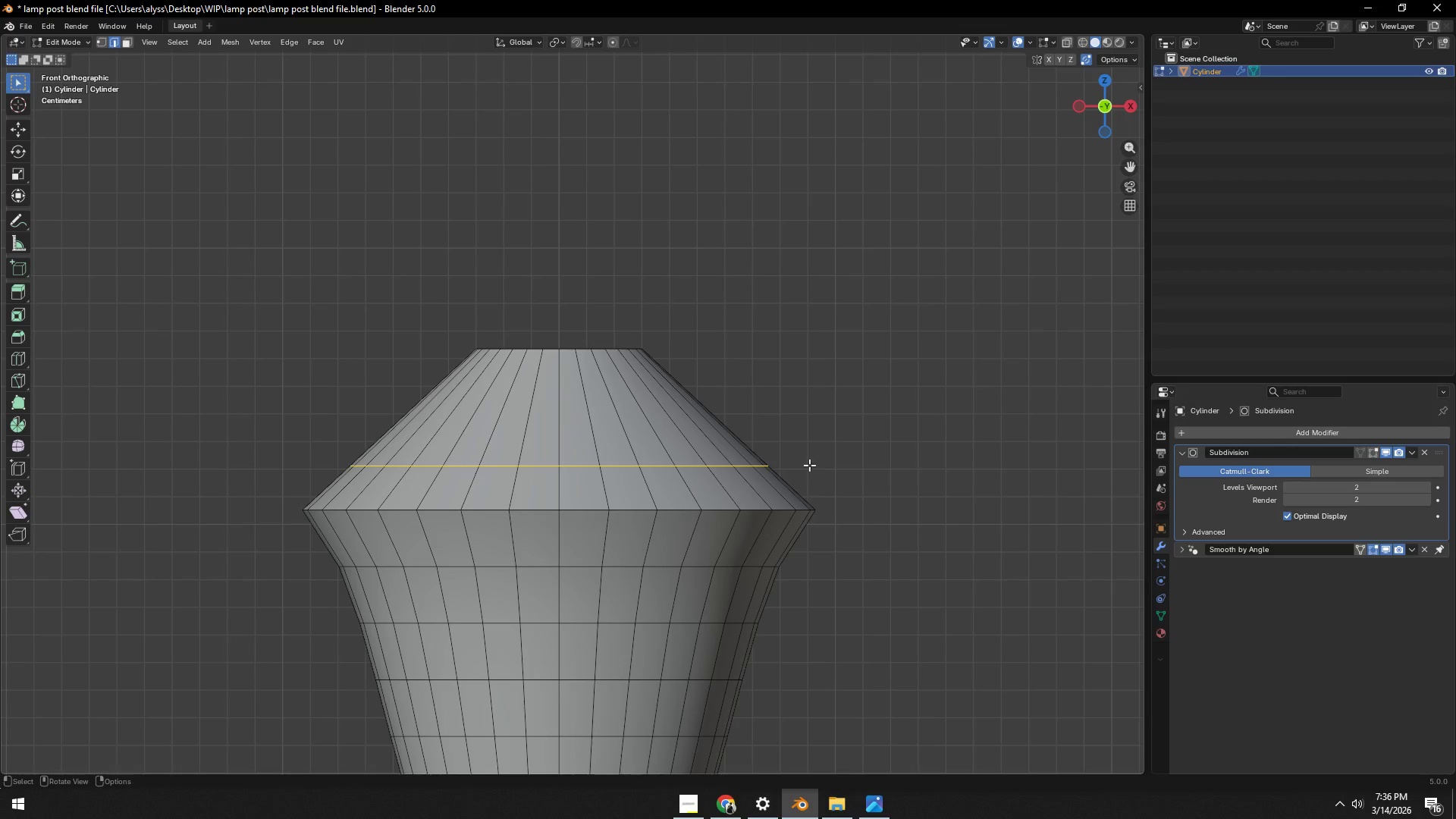 
type(gz)
 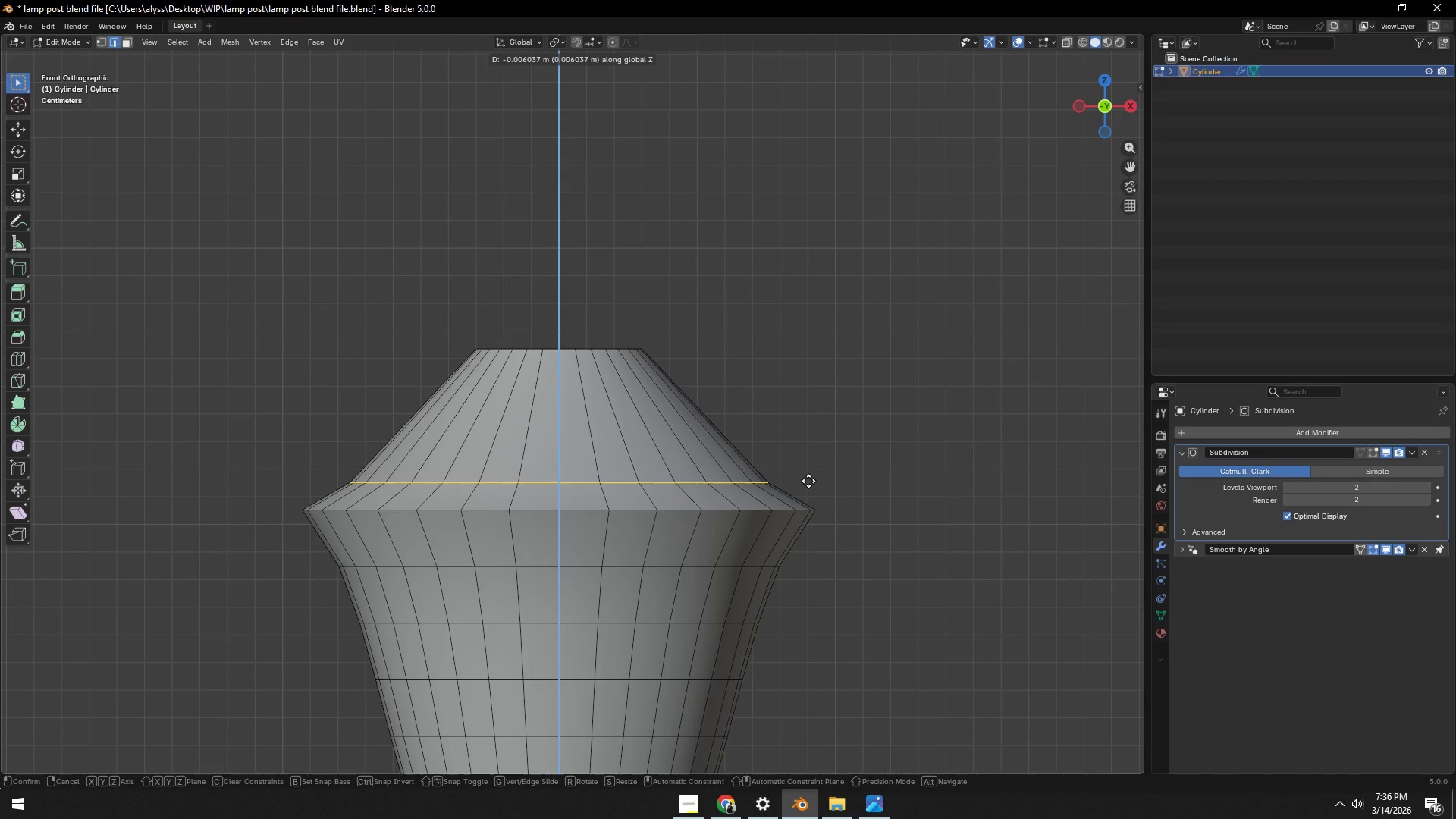 
left_click([808, 481])
 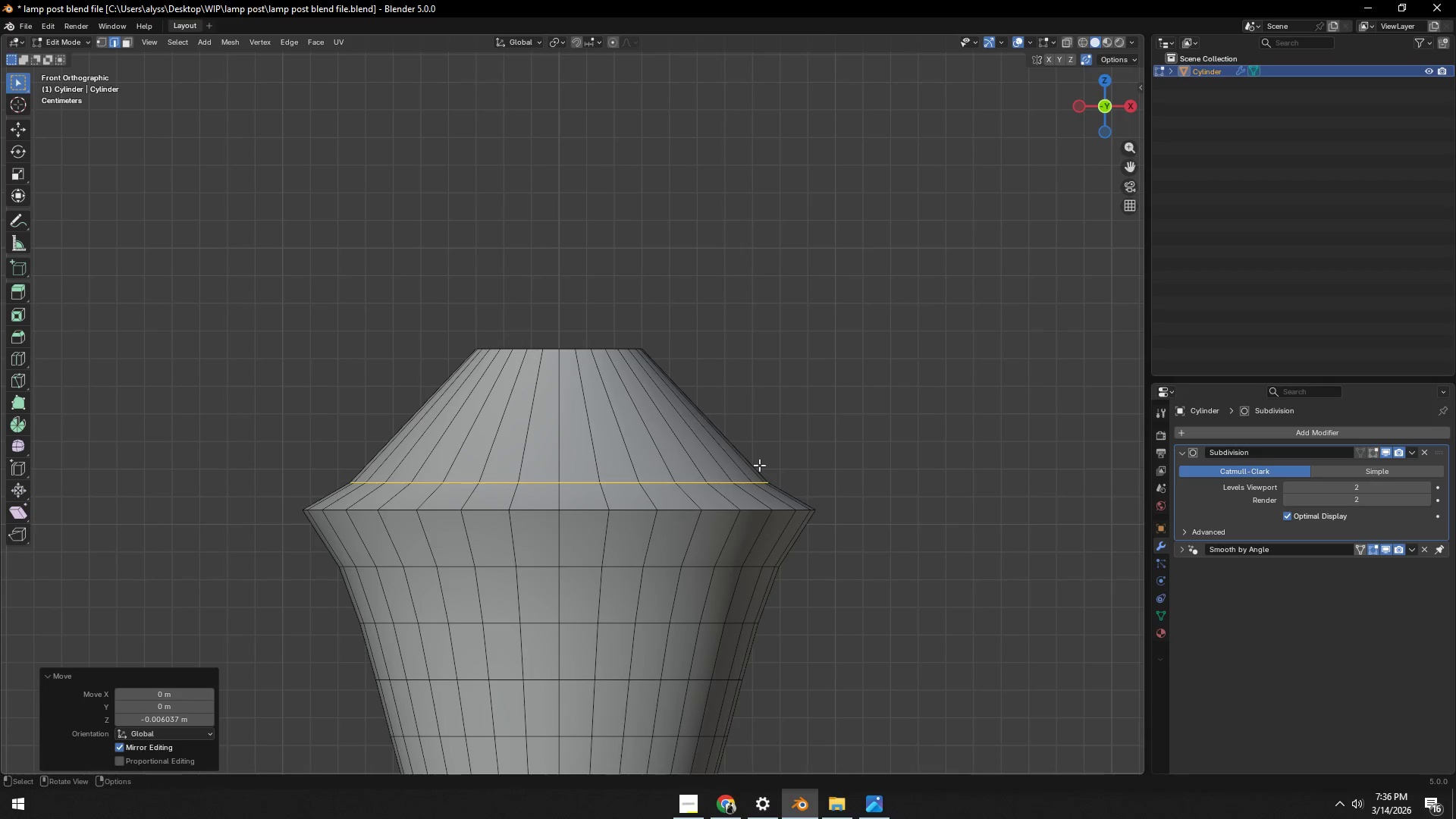 
key(Control+ControlLeft)
 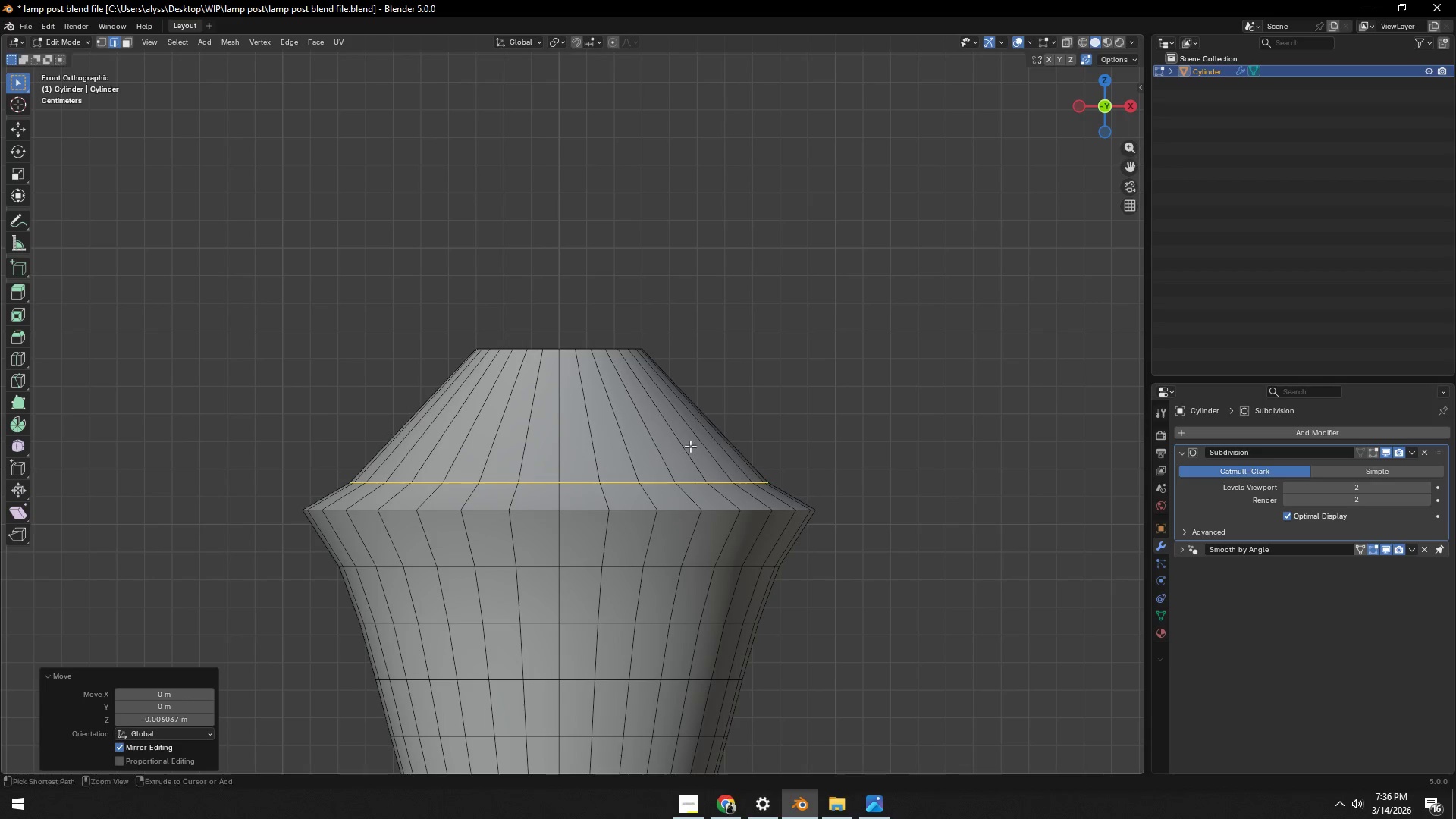 
key(Control+R)
 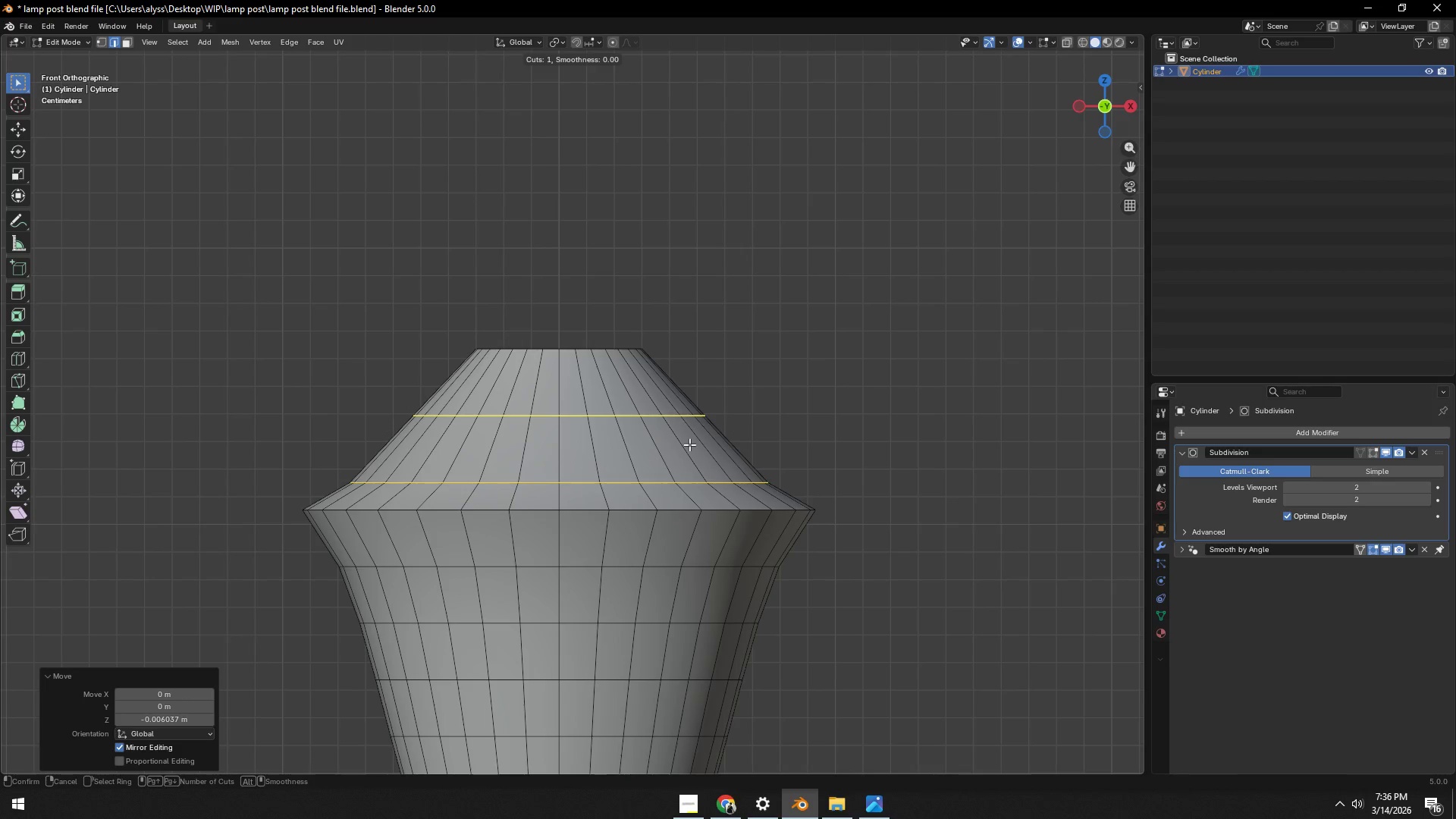 
scroll: coordinate [689, 444], scroll_direction: up, amount: 1.0
 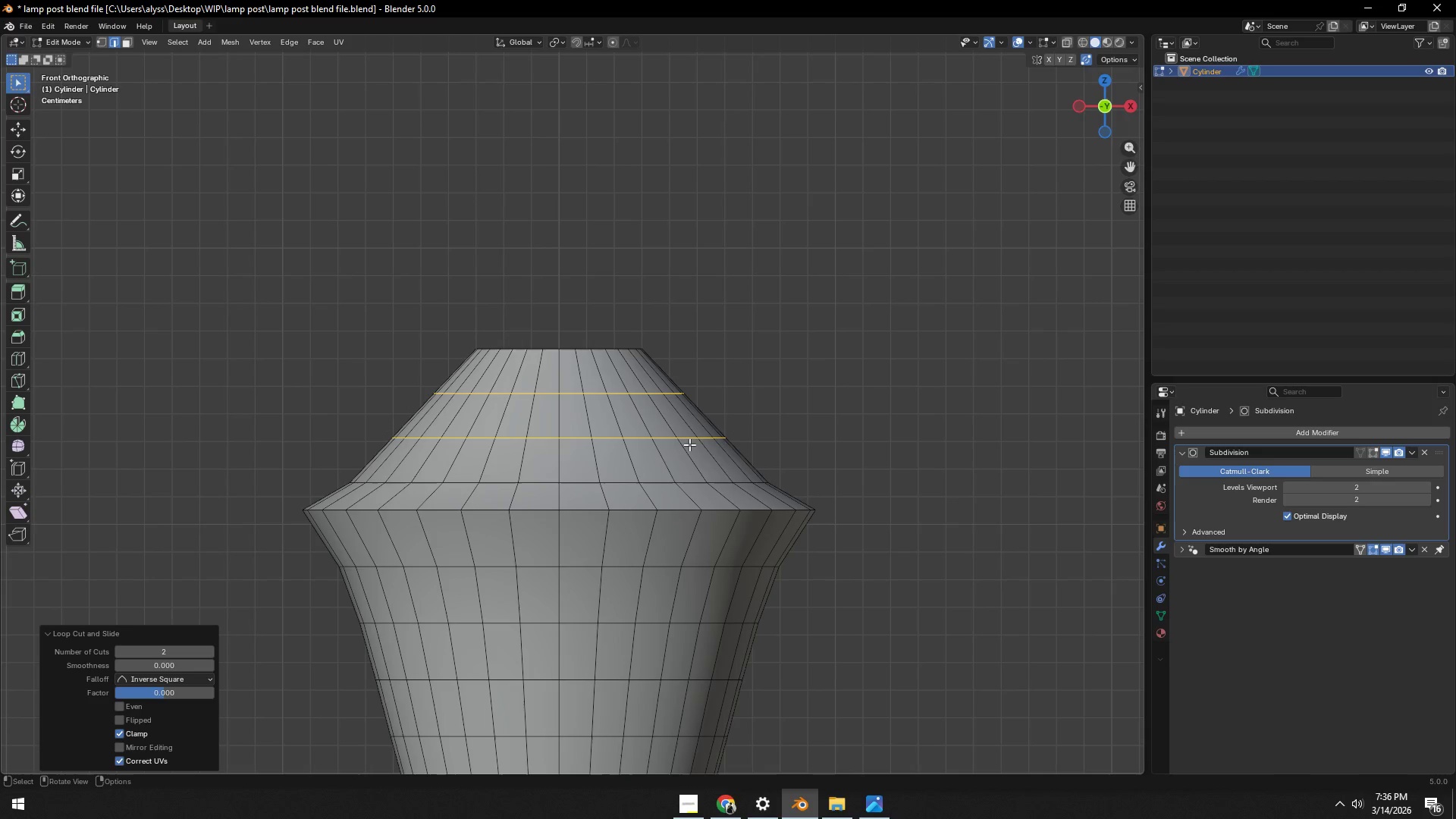 
right_click([689, 444])
 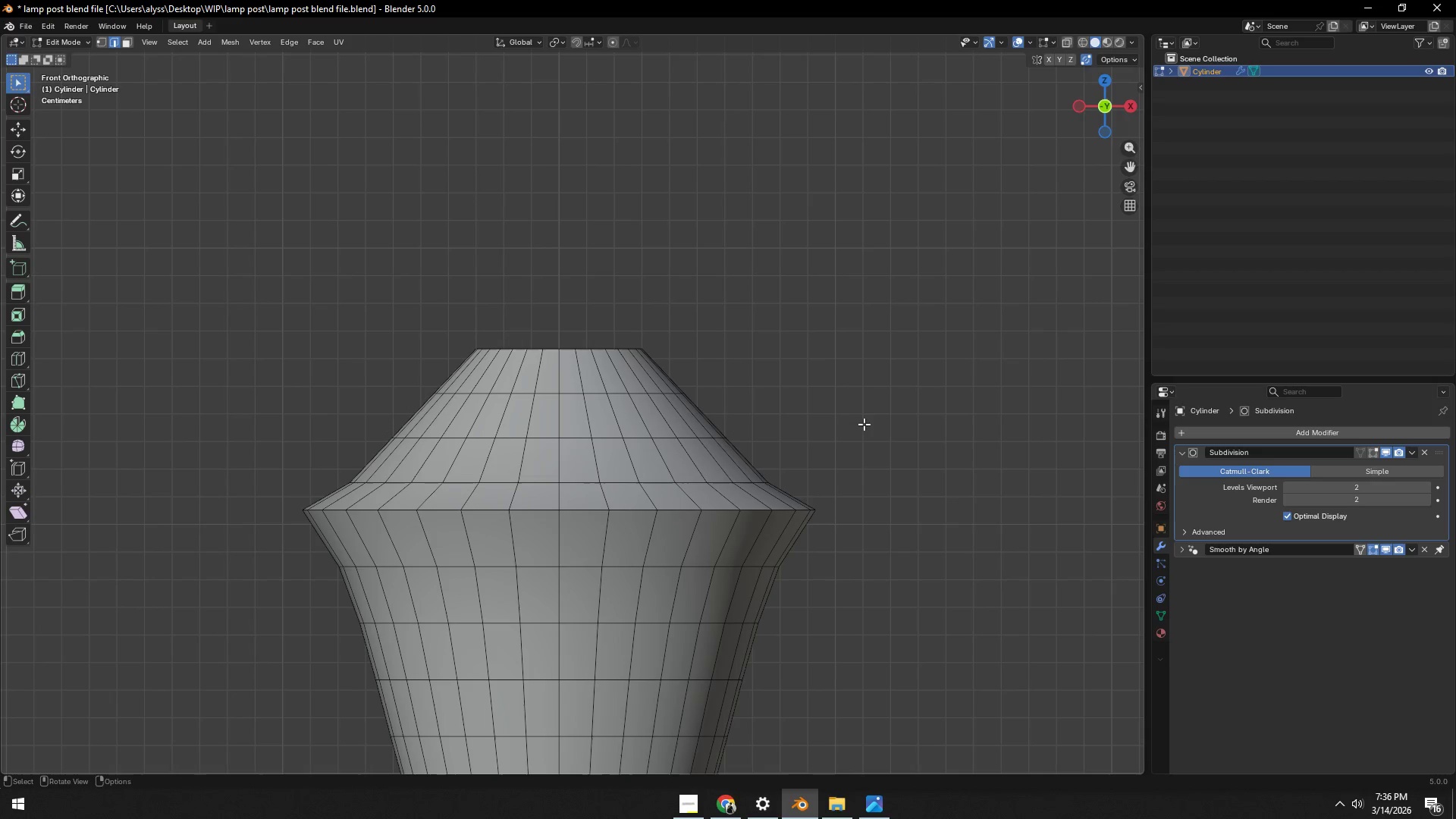 
left_click([689, 444])
 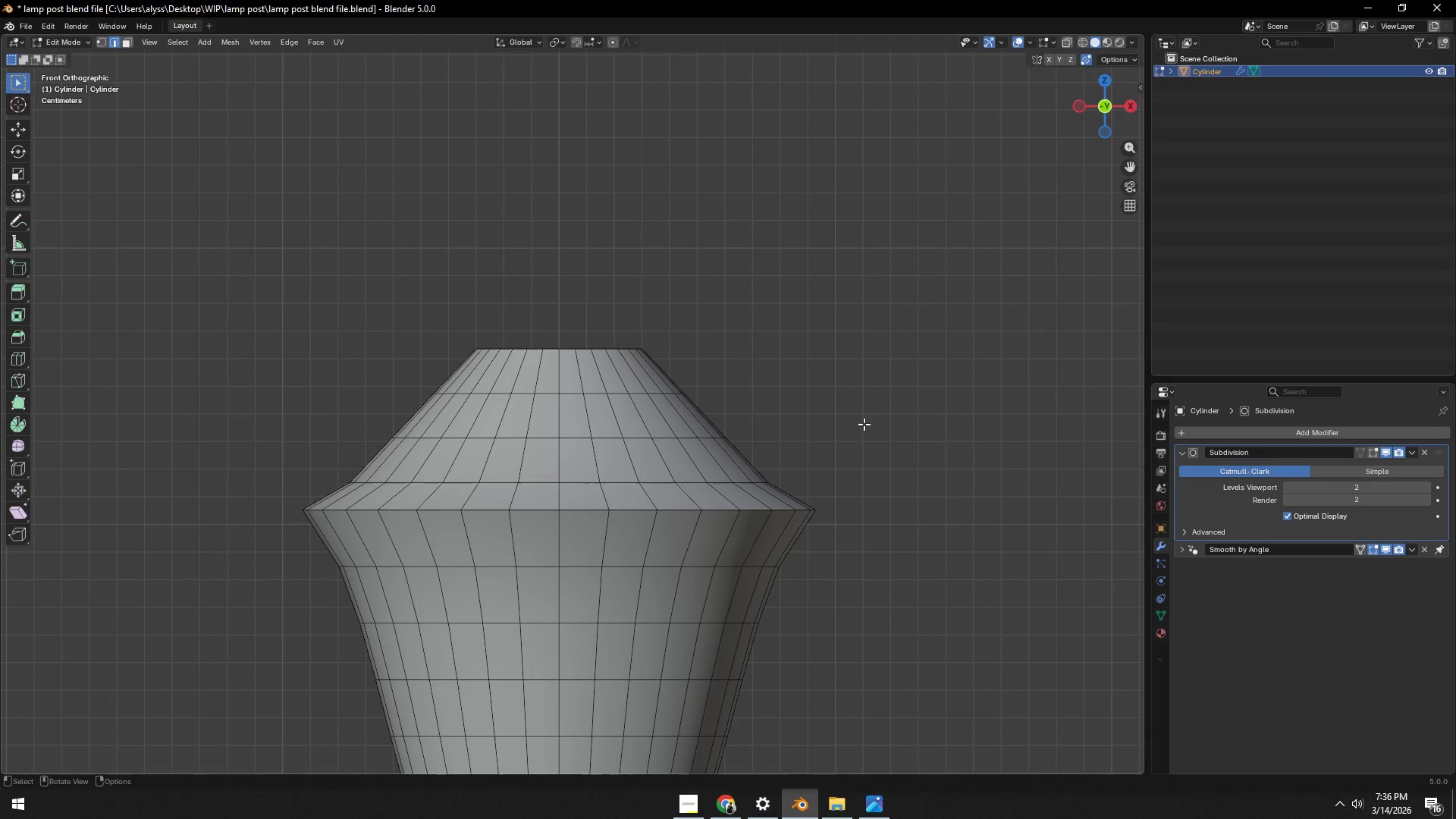 
key(Tab)
 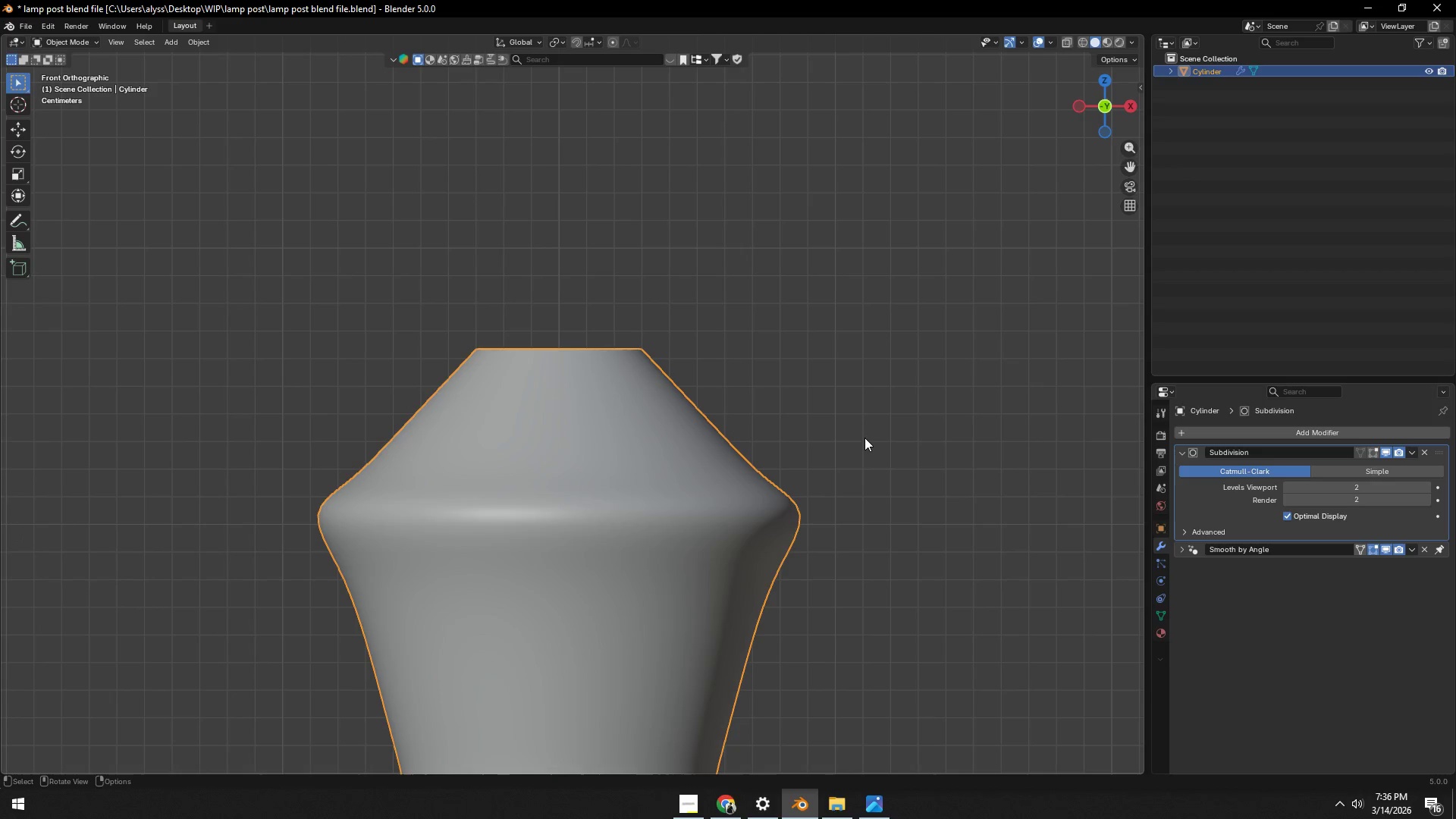 
key(Tab)
 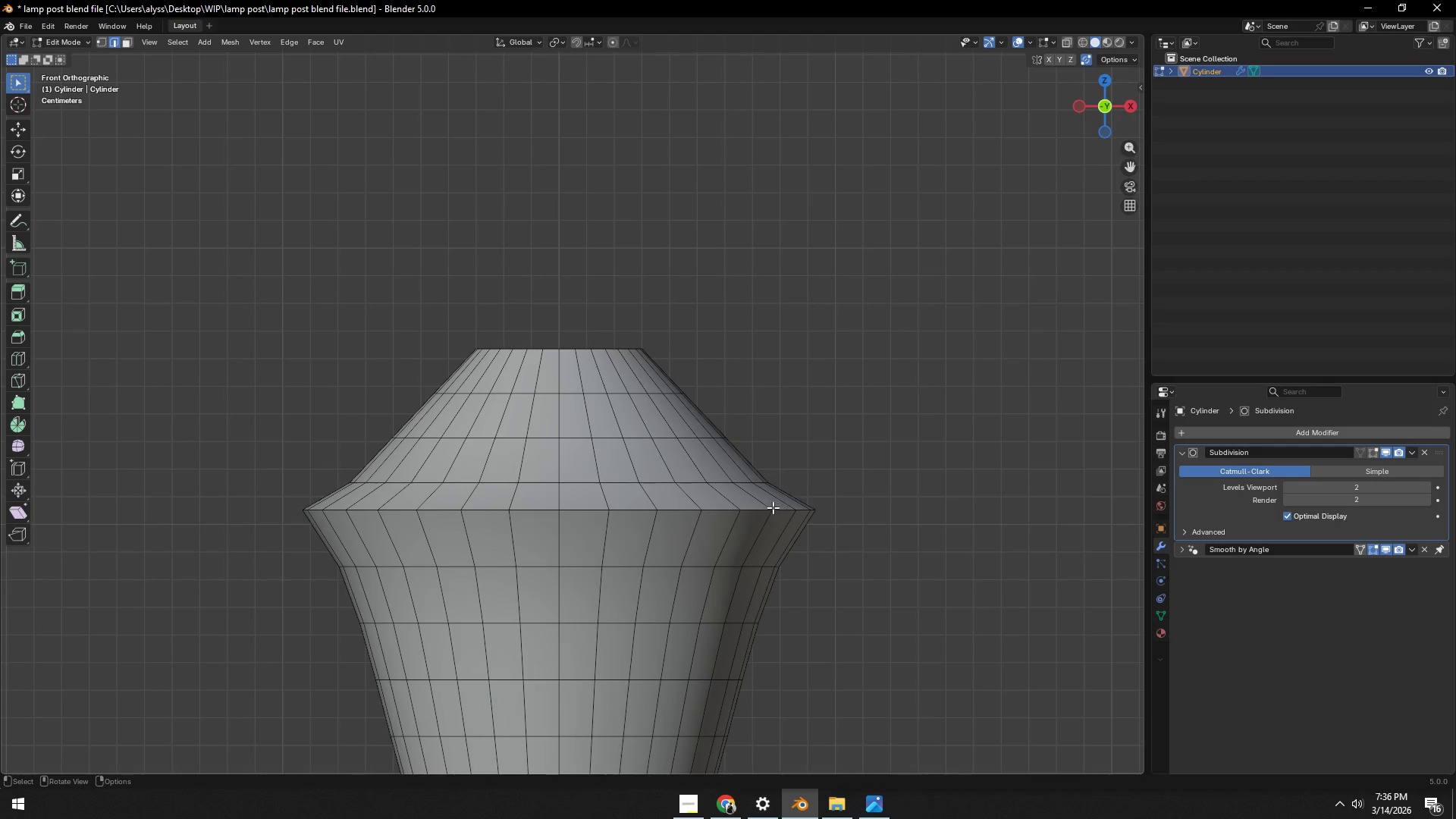 
hold_key(key=AltLeft, duration=0.41)
left_click([723, 510])
 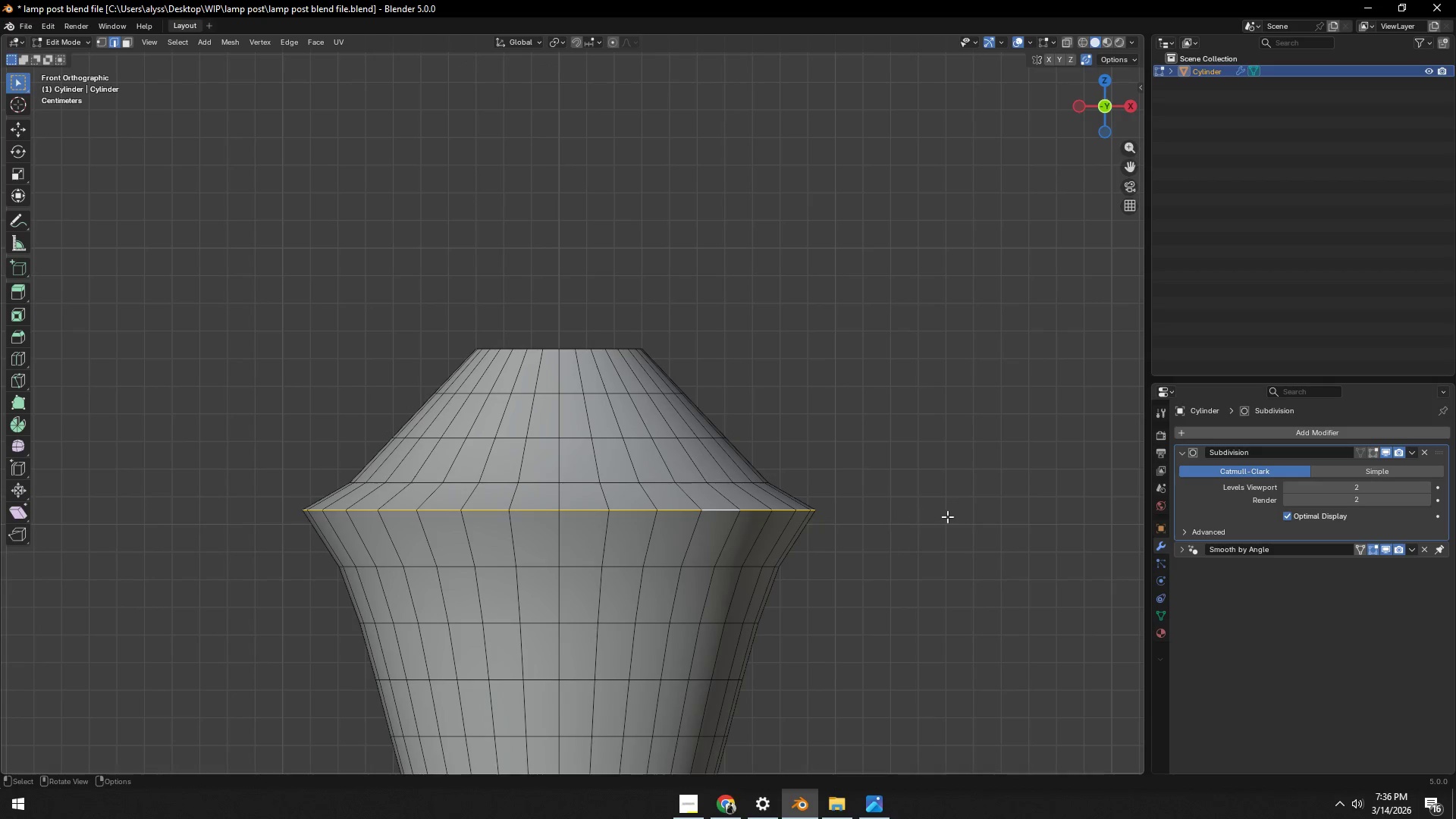 
key(Control+ControlLeft)
 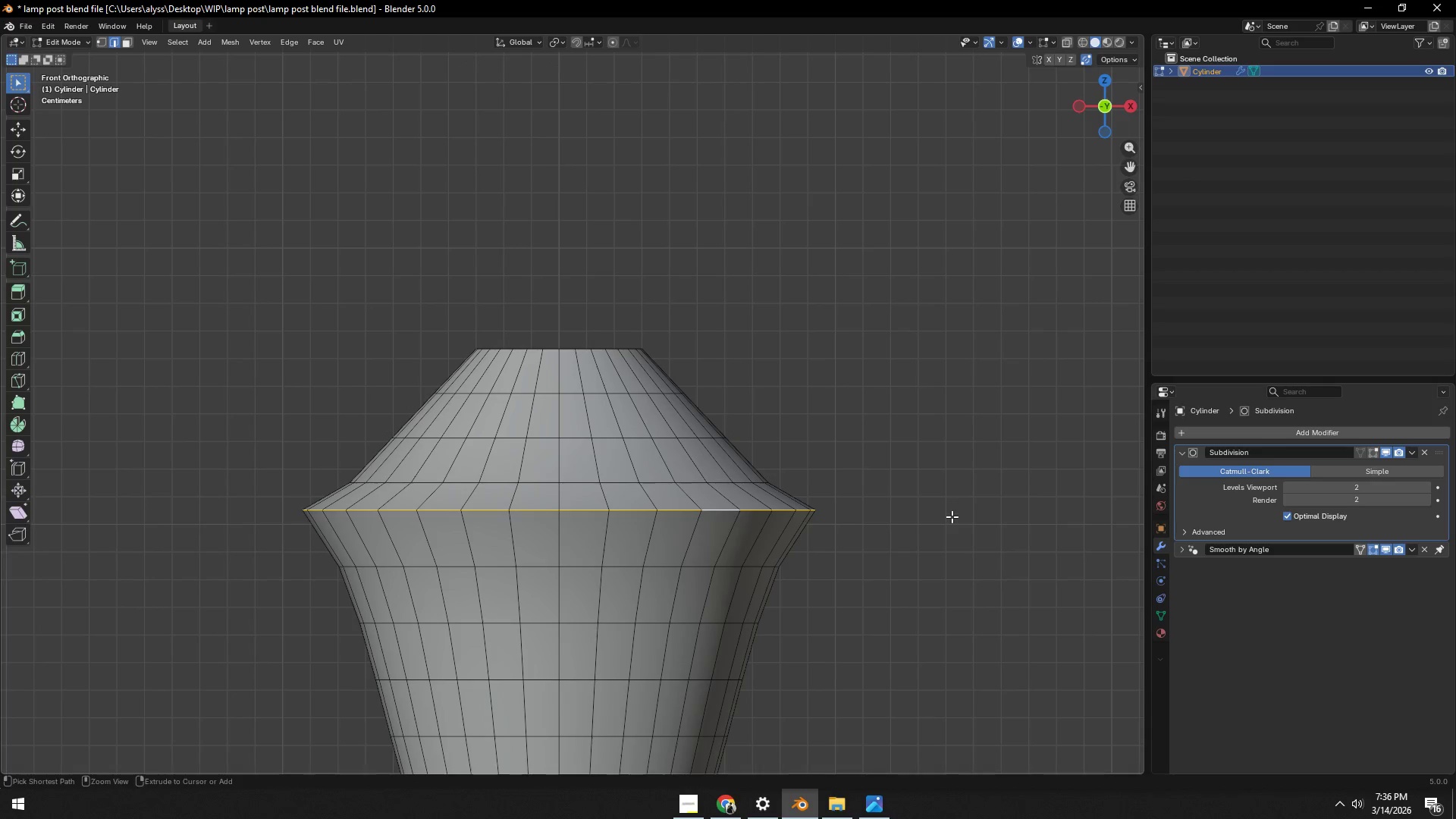 
key(Control+B)
 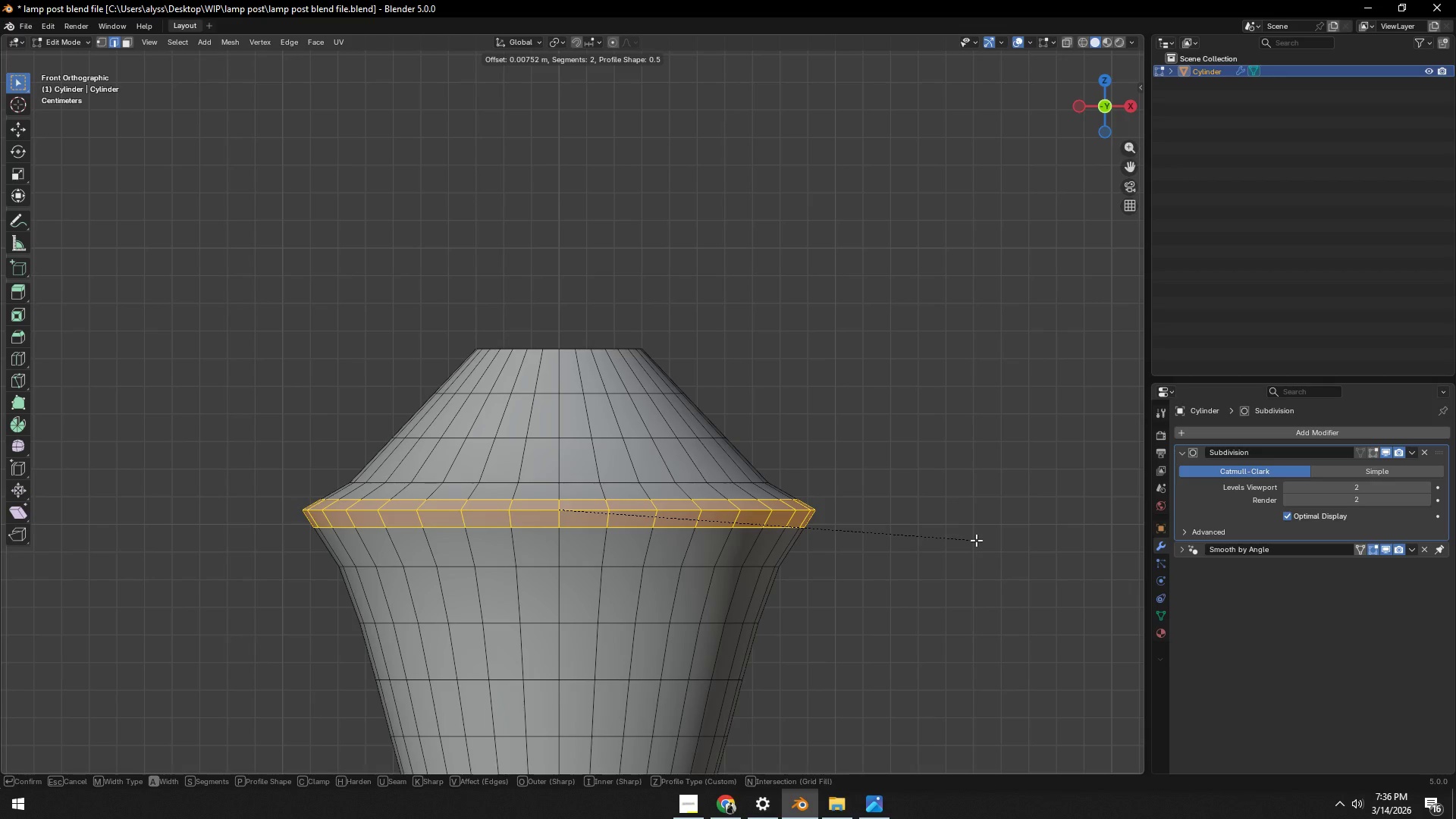 
left_click([981, 544])
 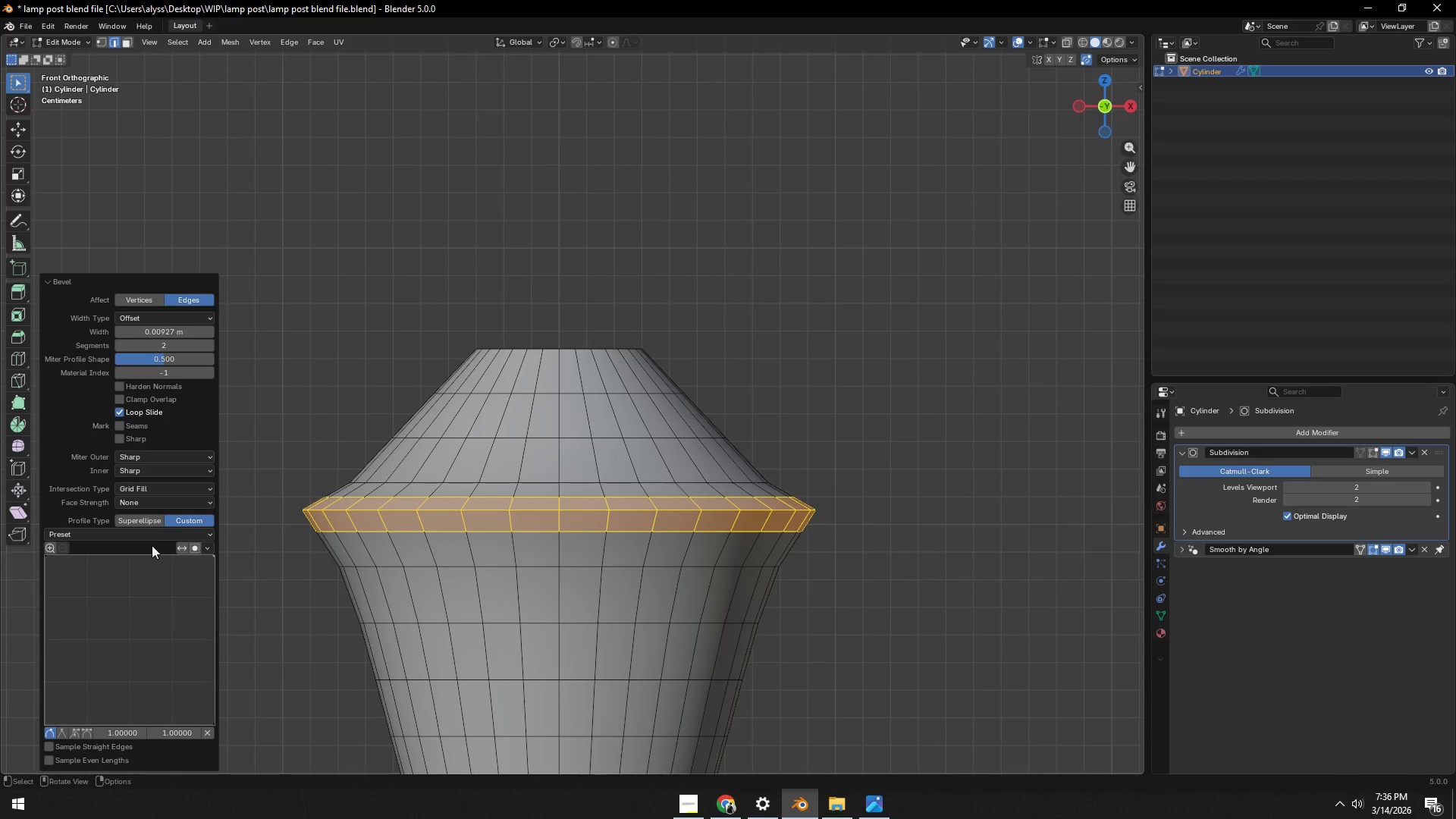 
left_click([148, 519])
 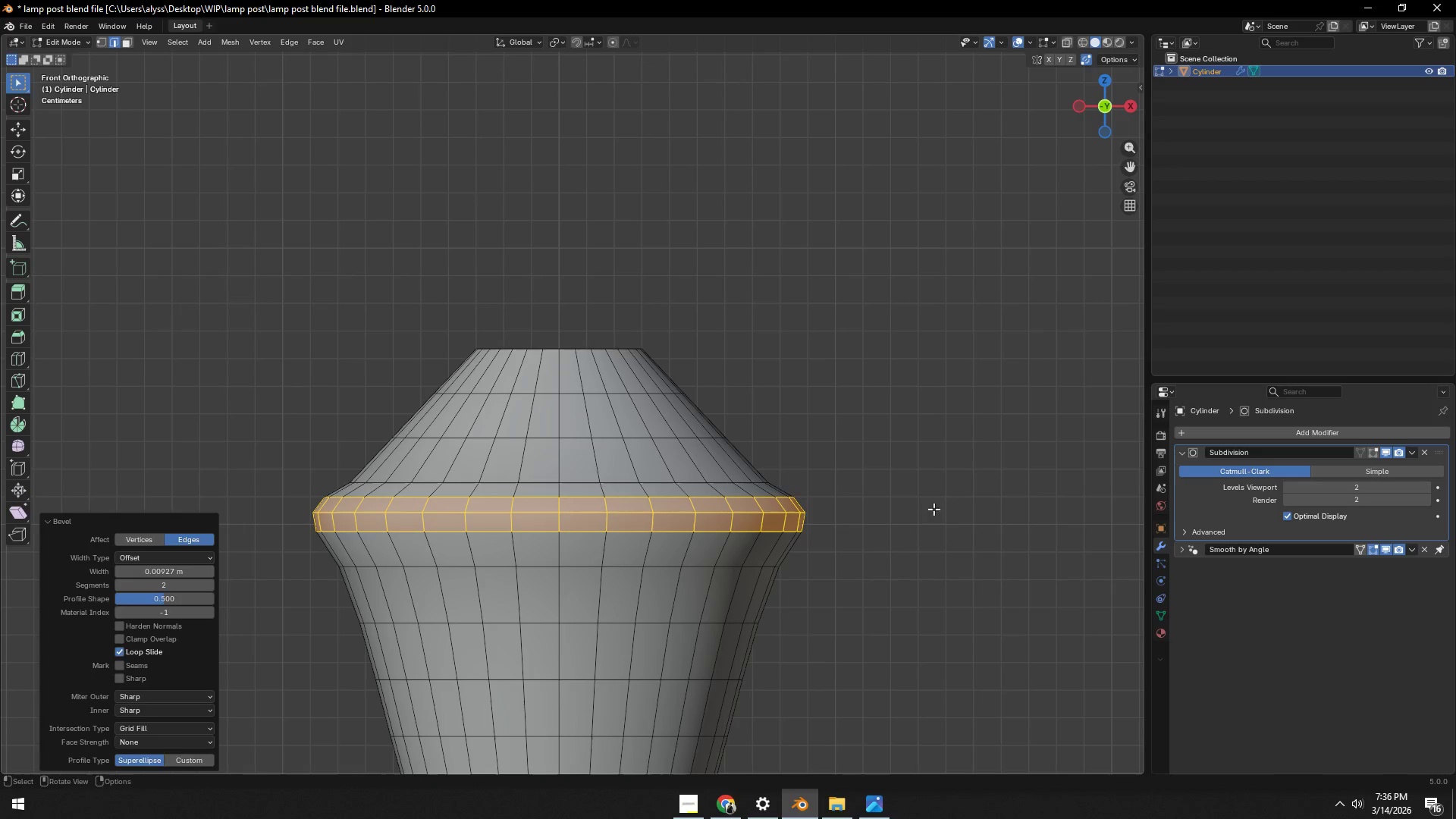 
key(Tab)
 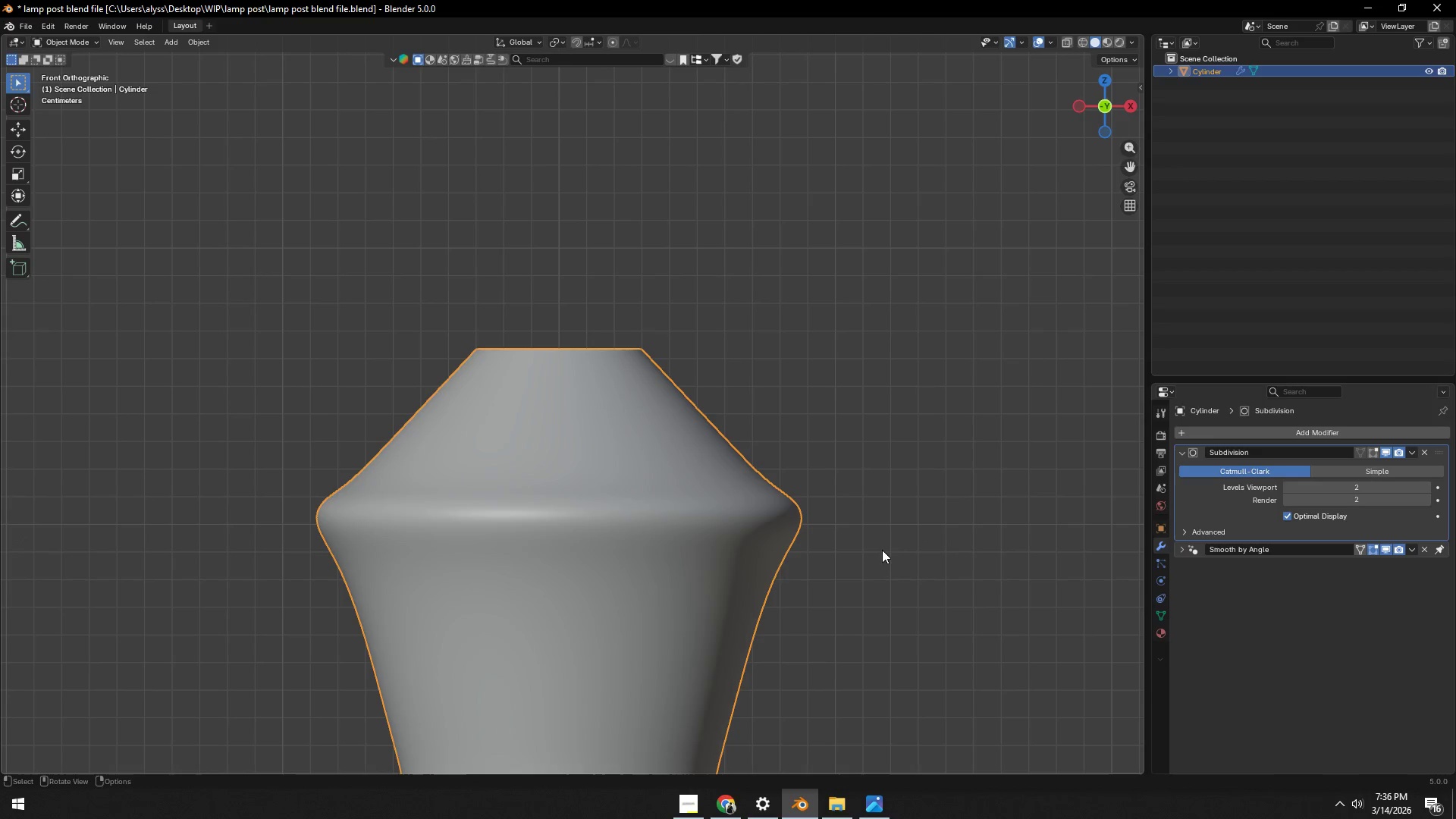 
key(Control+ControlLeft)
 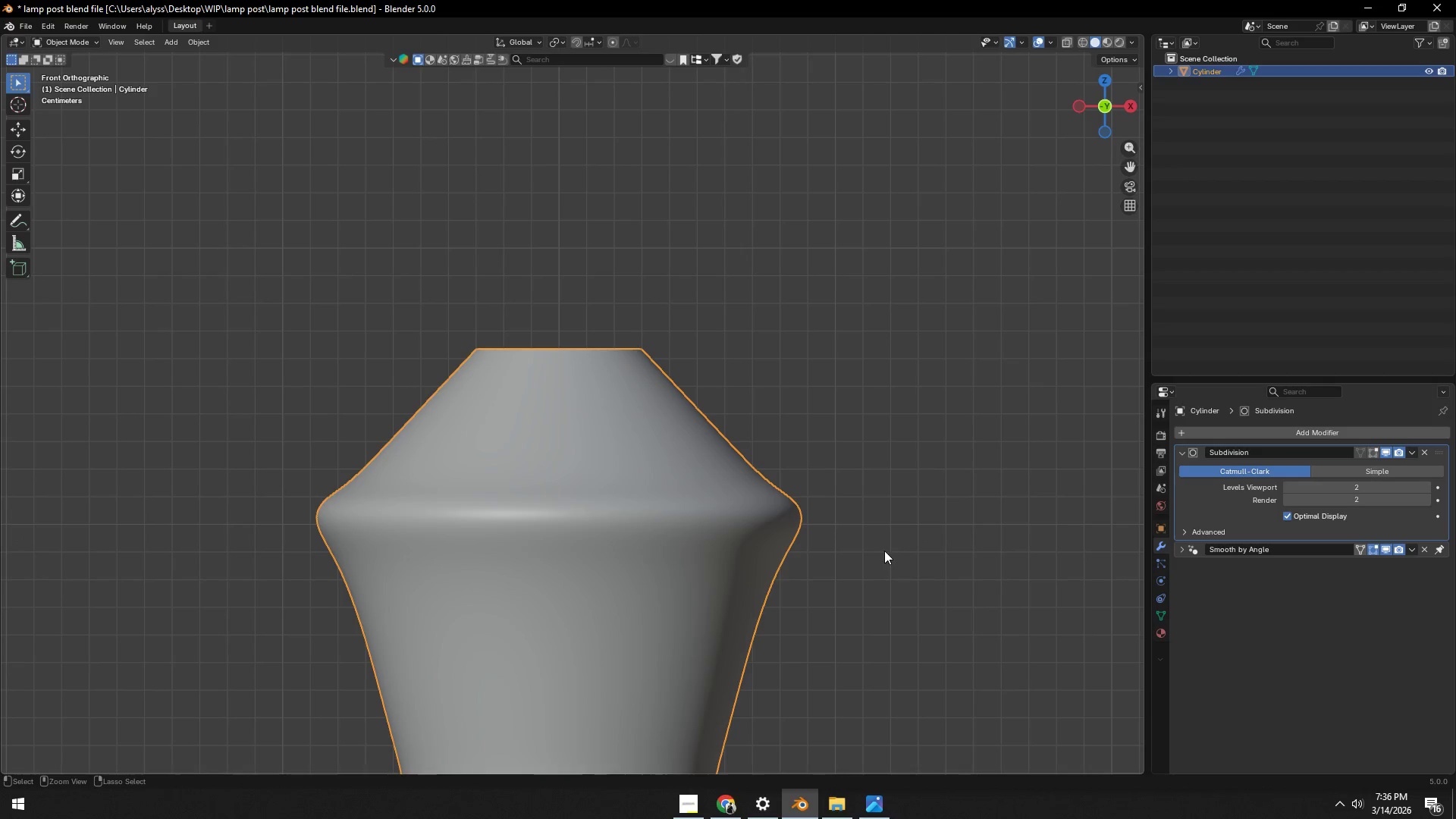 
key(Control+S)
 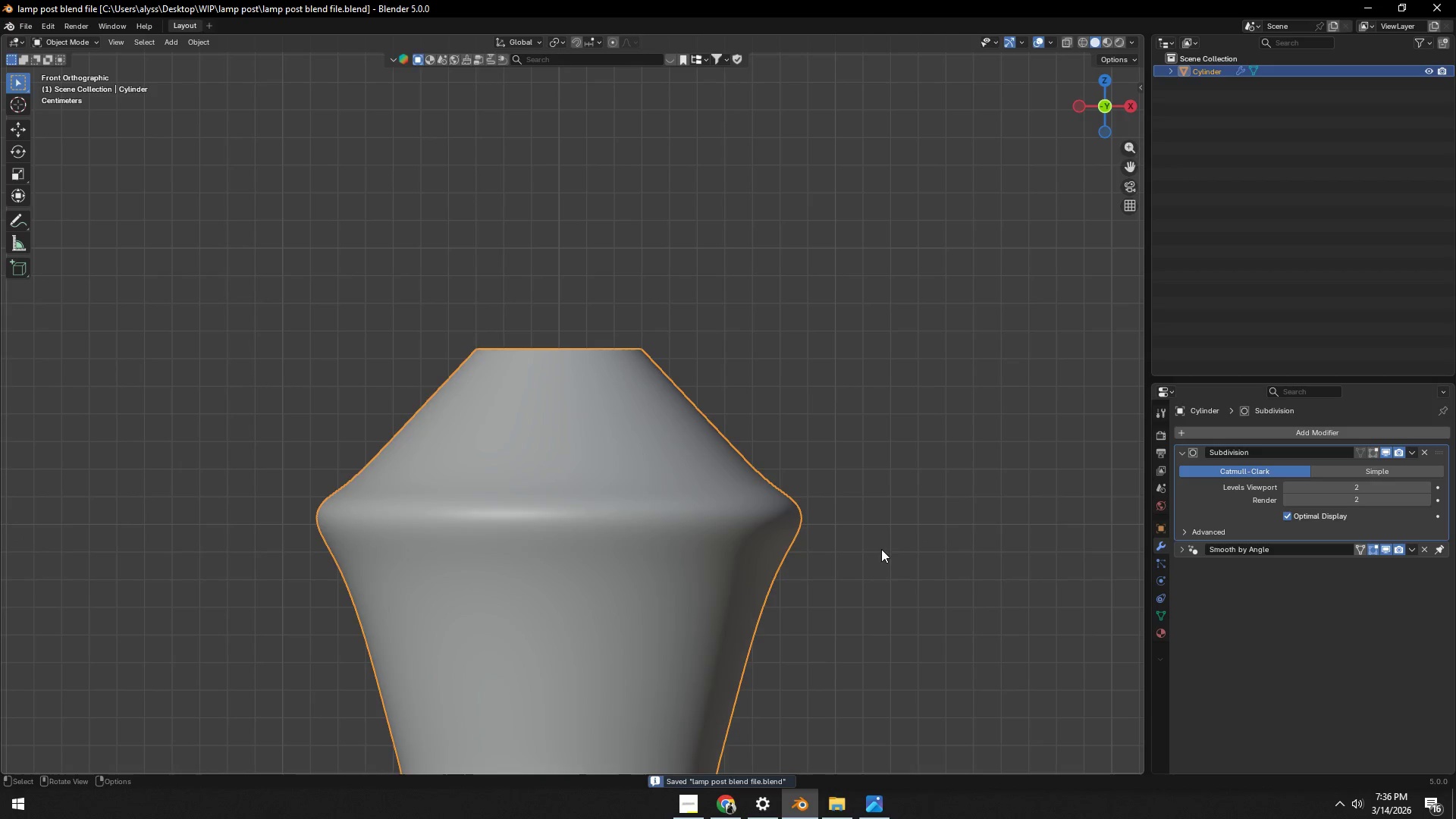 
key(Tab)
 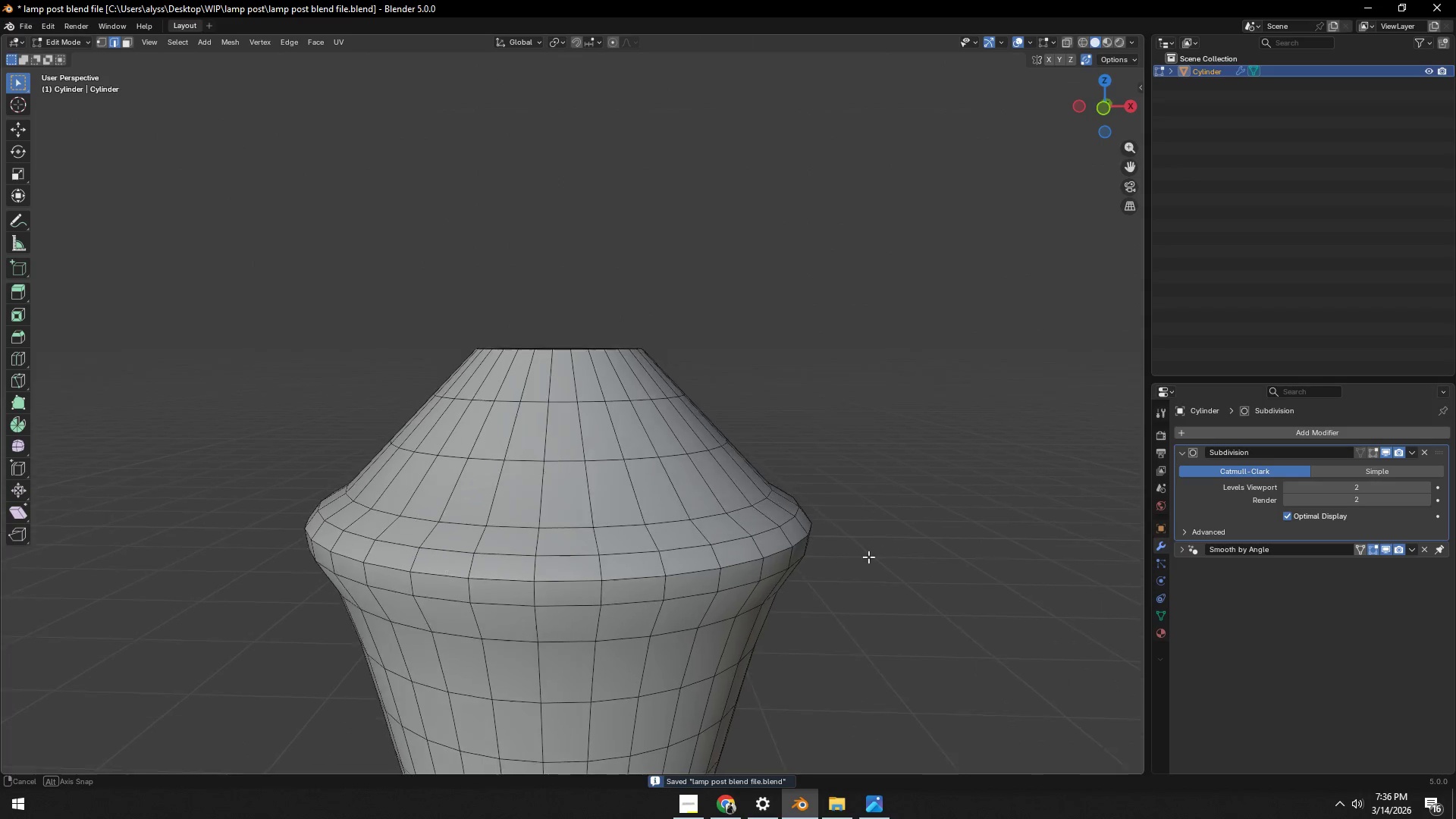 
scroll: coordinate [844, 563], scroll_direction: up, amount: 2.0
 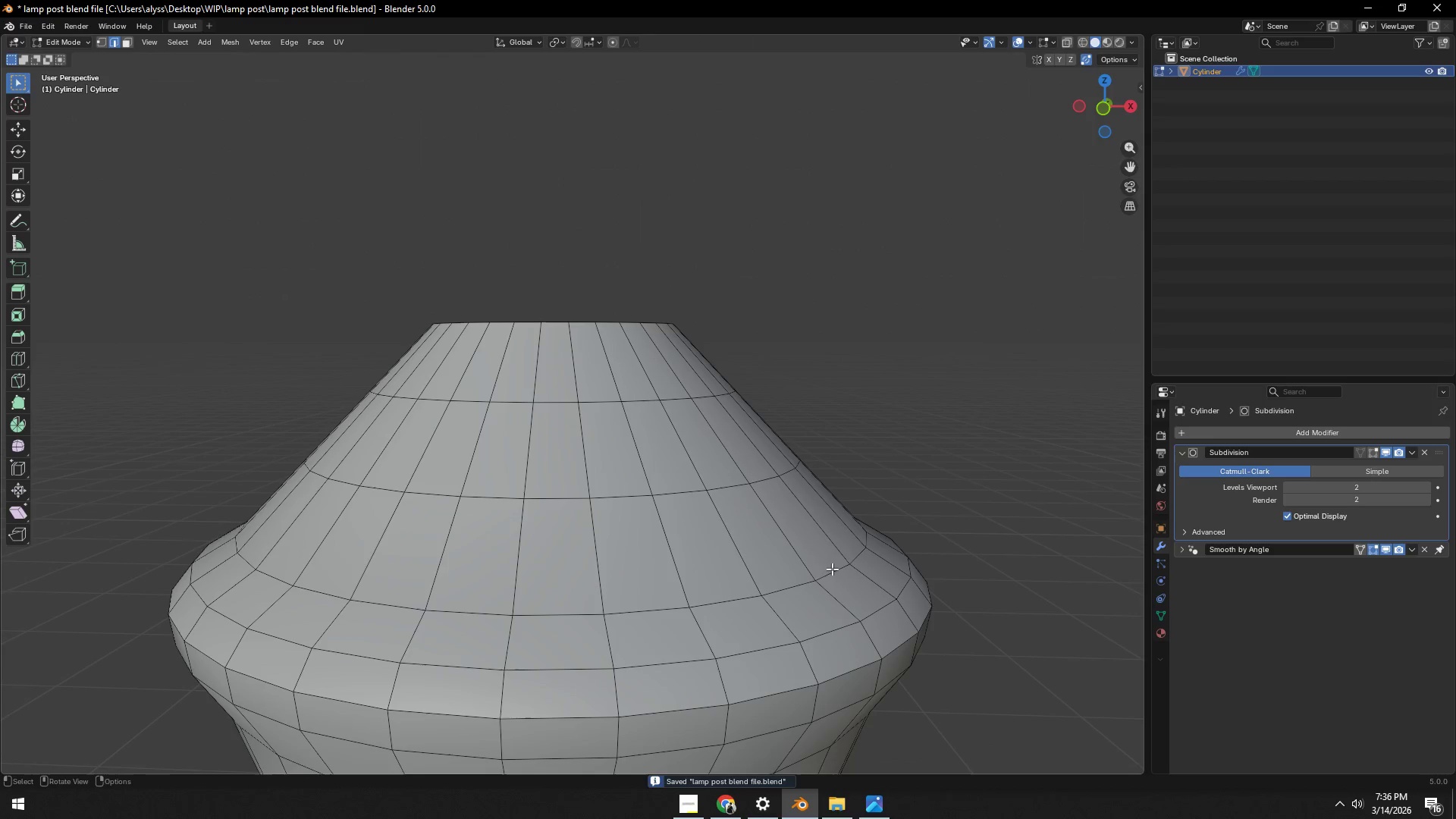 
hold_key(key=AltLeft, duration=0.31)
left_click([796, 580])
 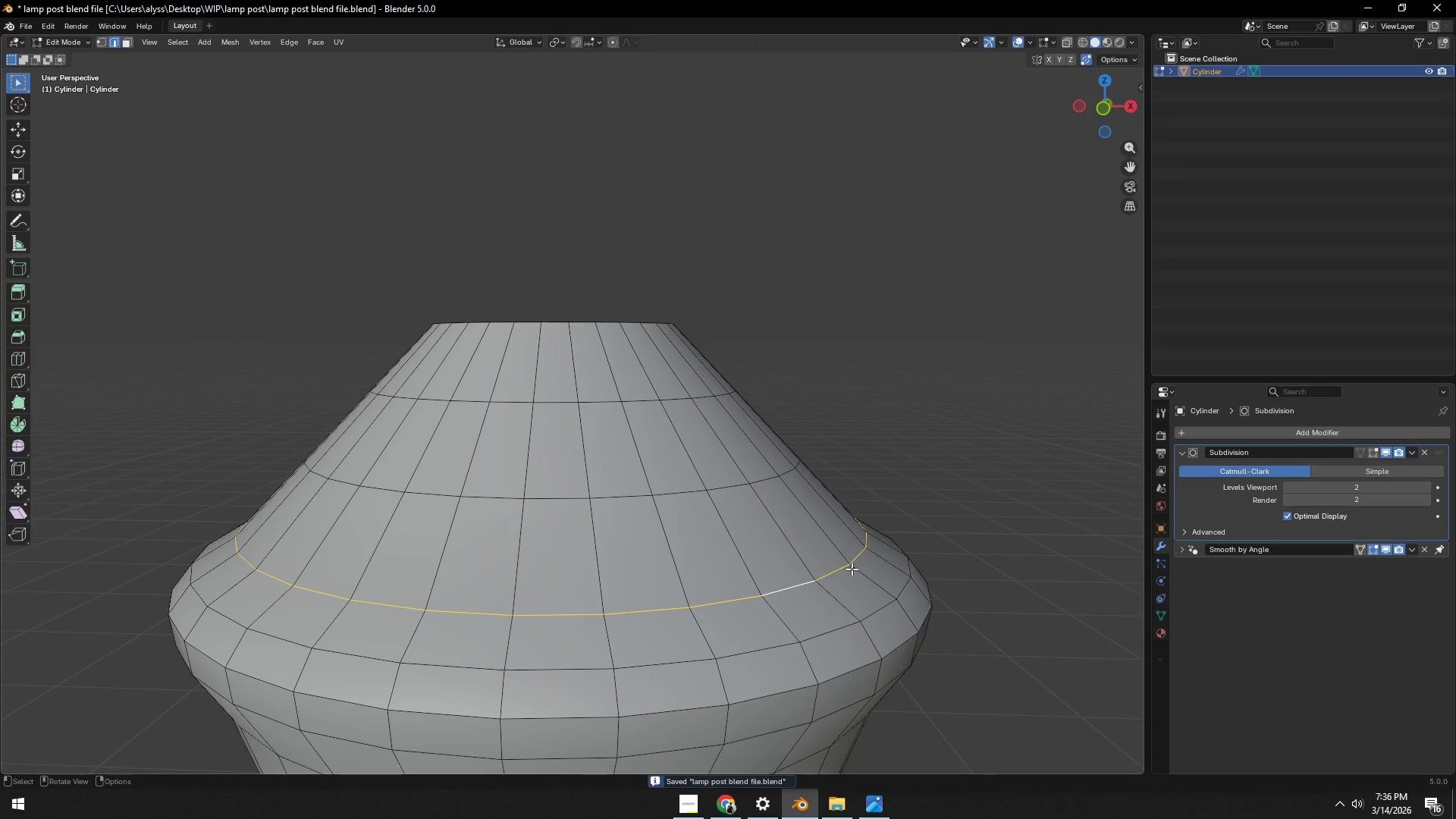 
type(gz)
 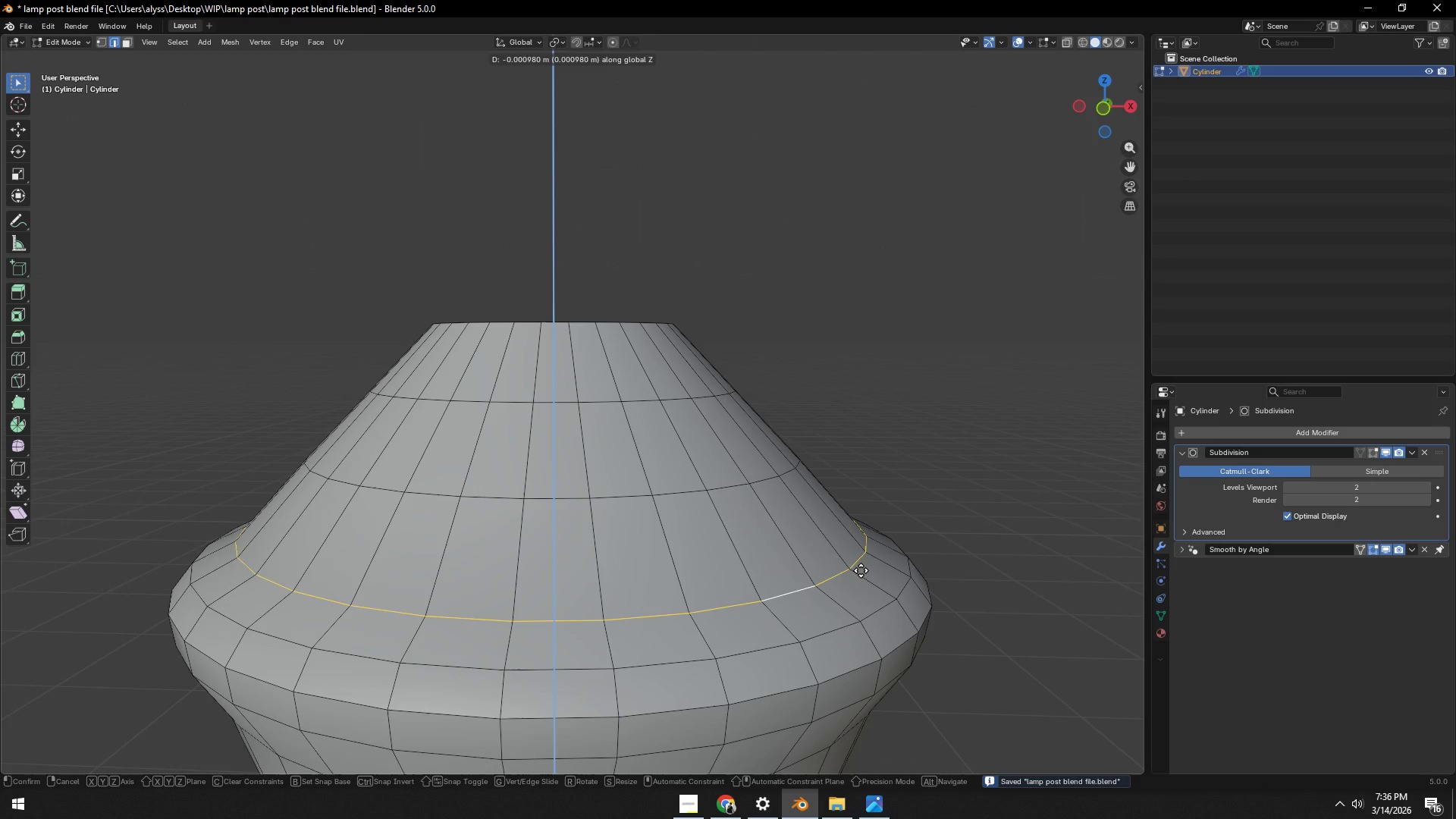 
left_click([861, 570])
 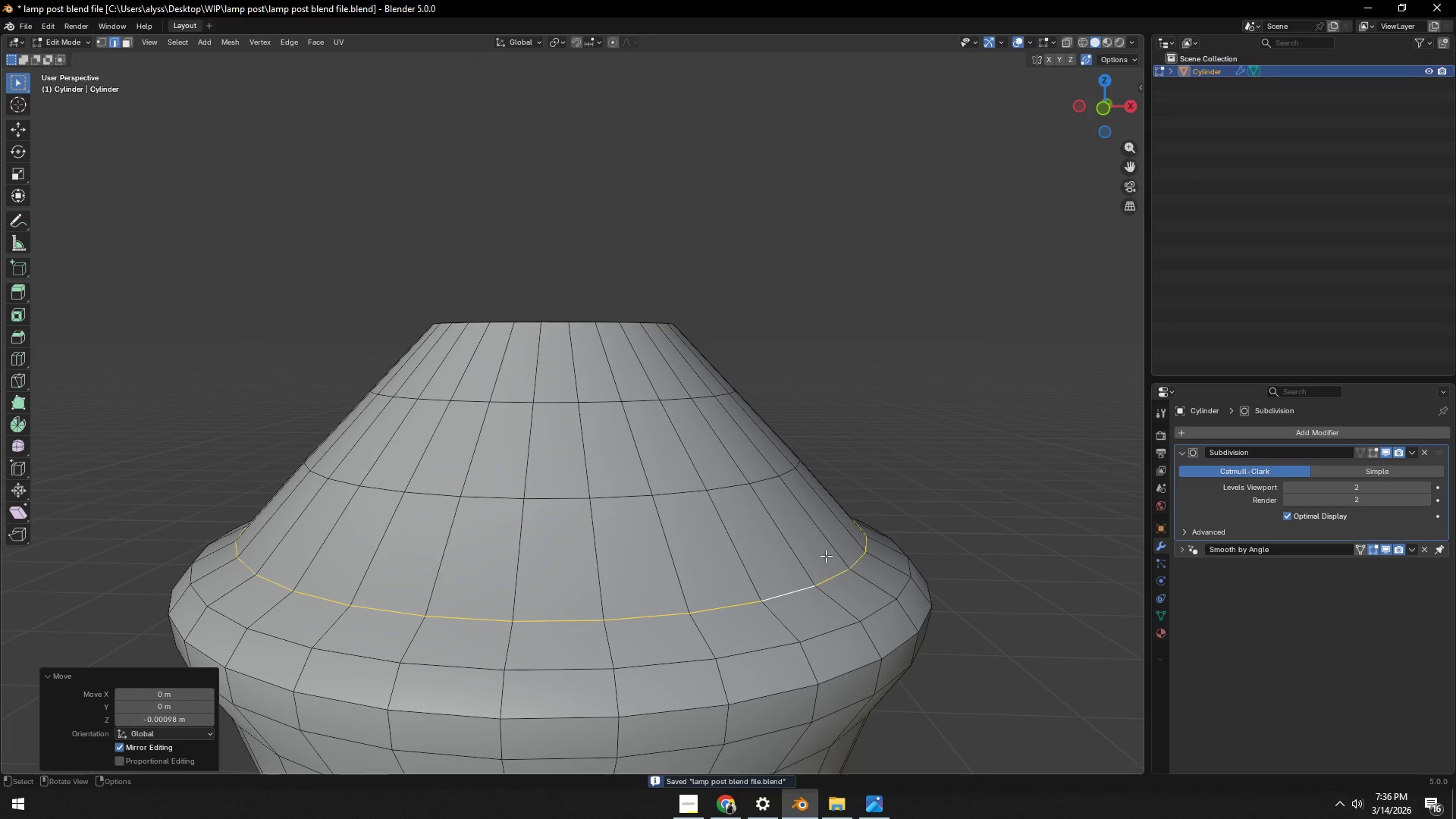 
key(Control+ControlLeft)
 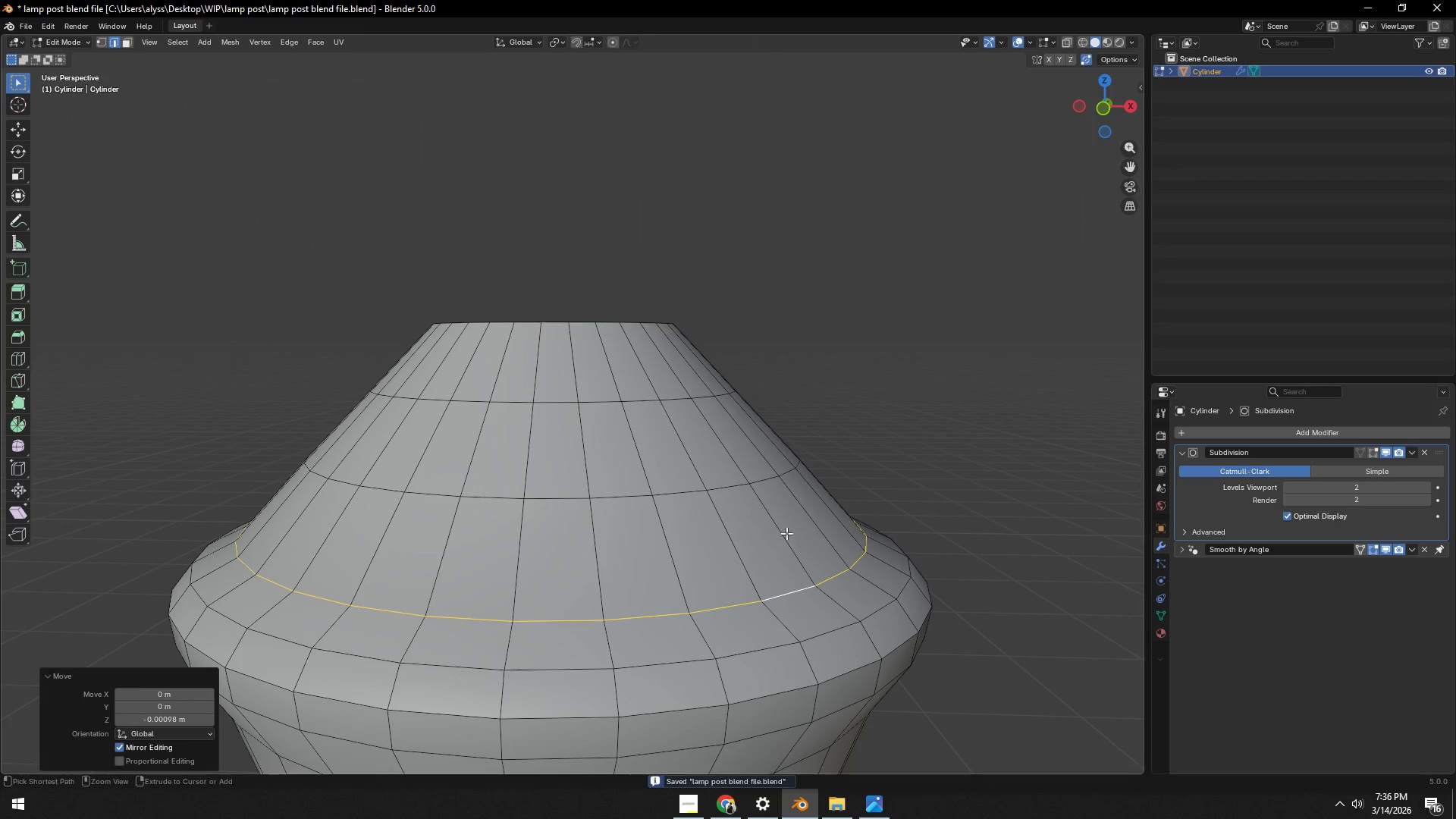 
key(Control+R)
 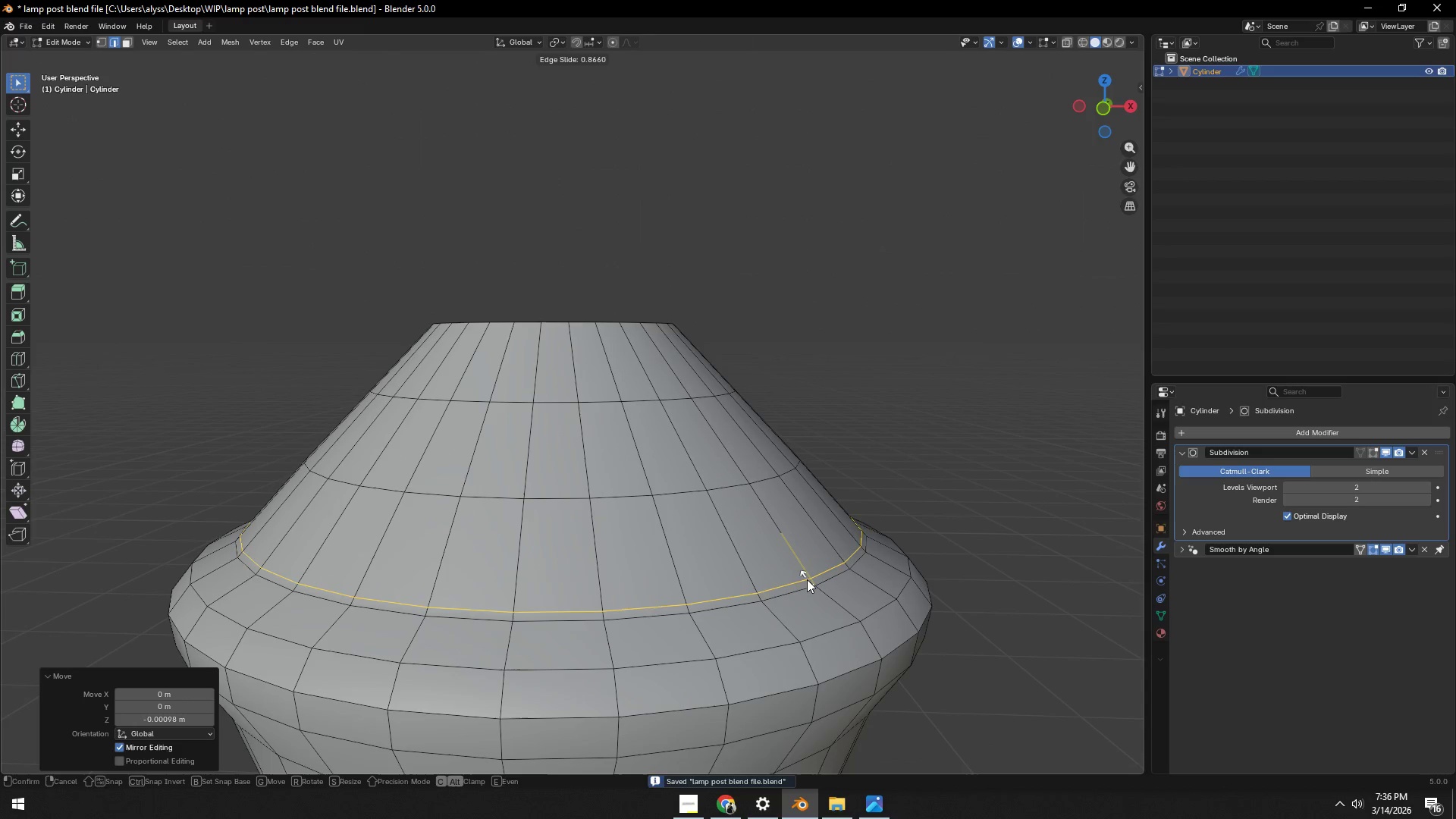 
left_click([807, 581])
 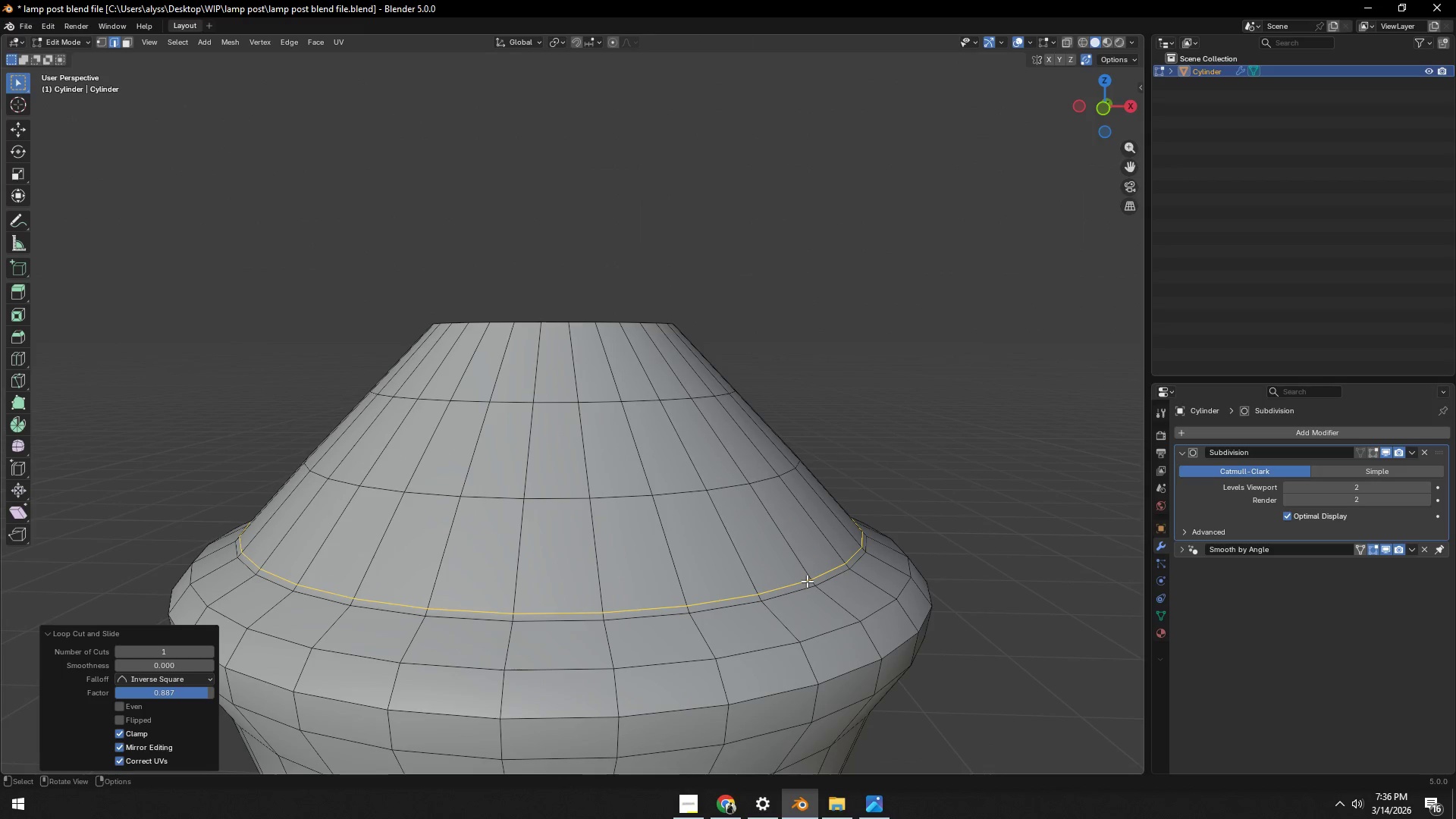 
key(Tab)
 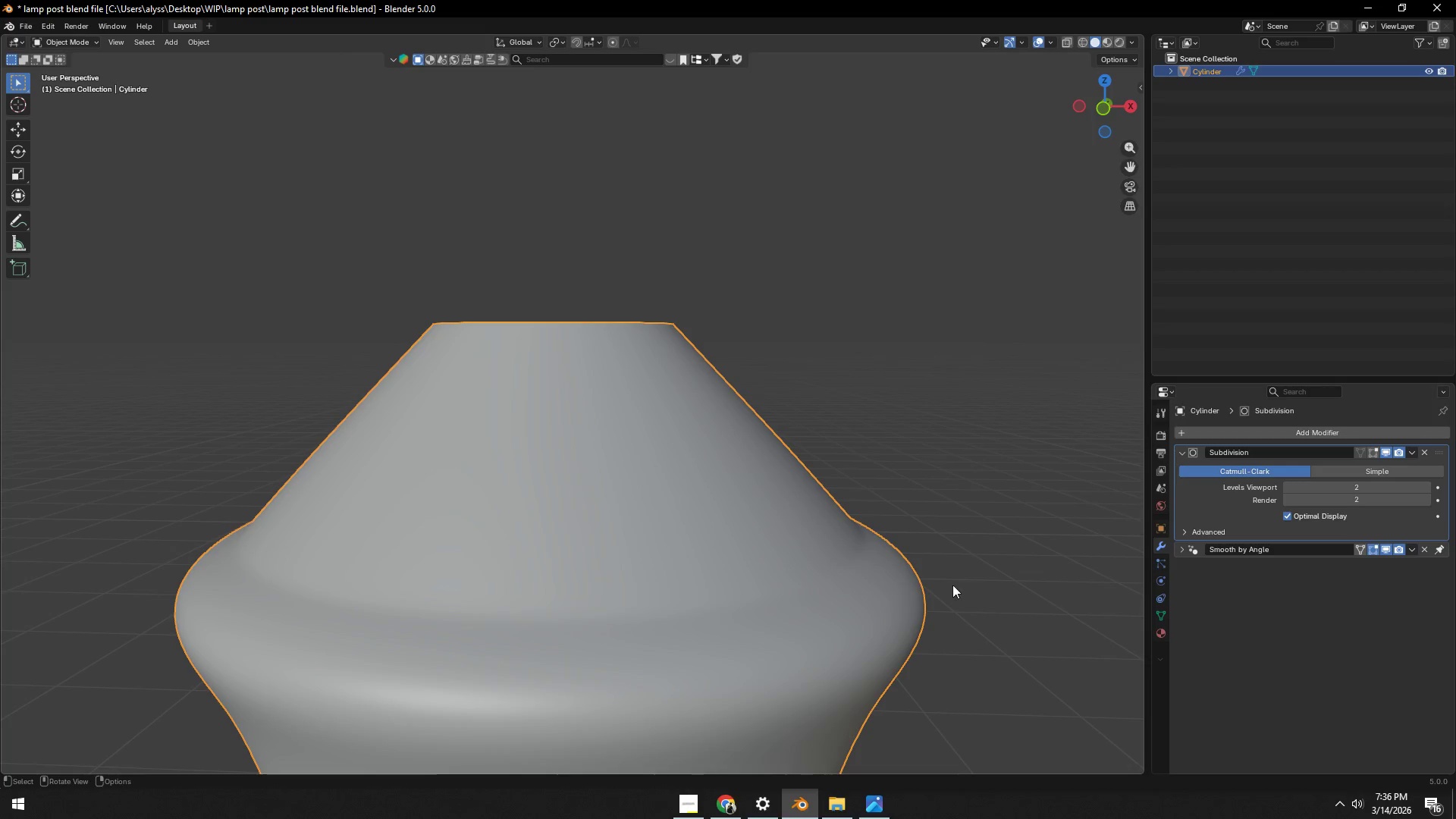 
left_click([996, 582])
 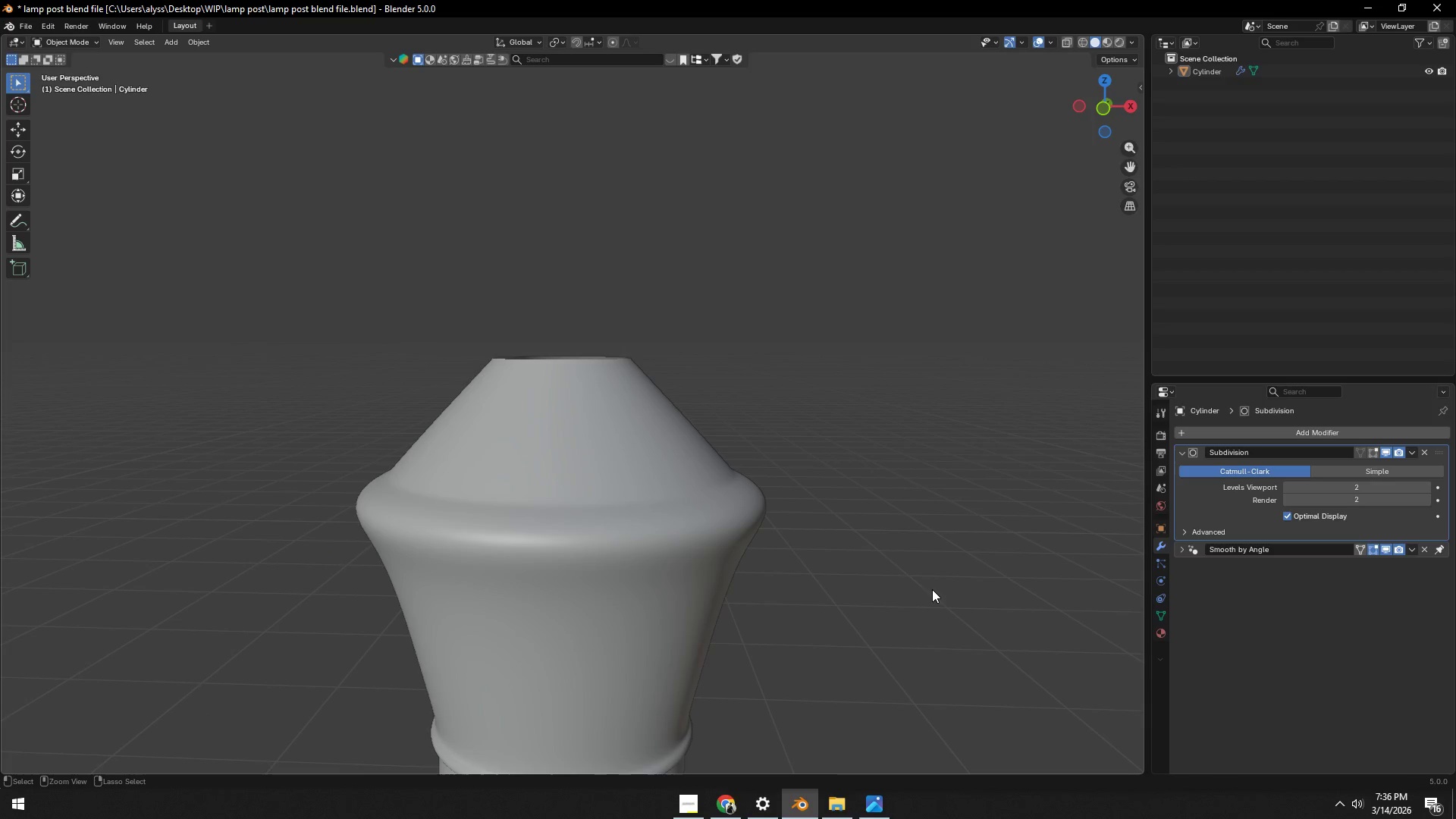 
scroll: coordinate [996, 582], scroll_direction: down, amount: 3.0
 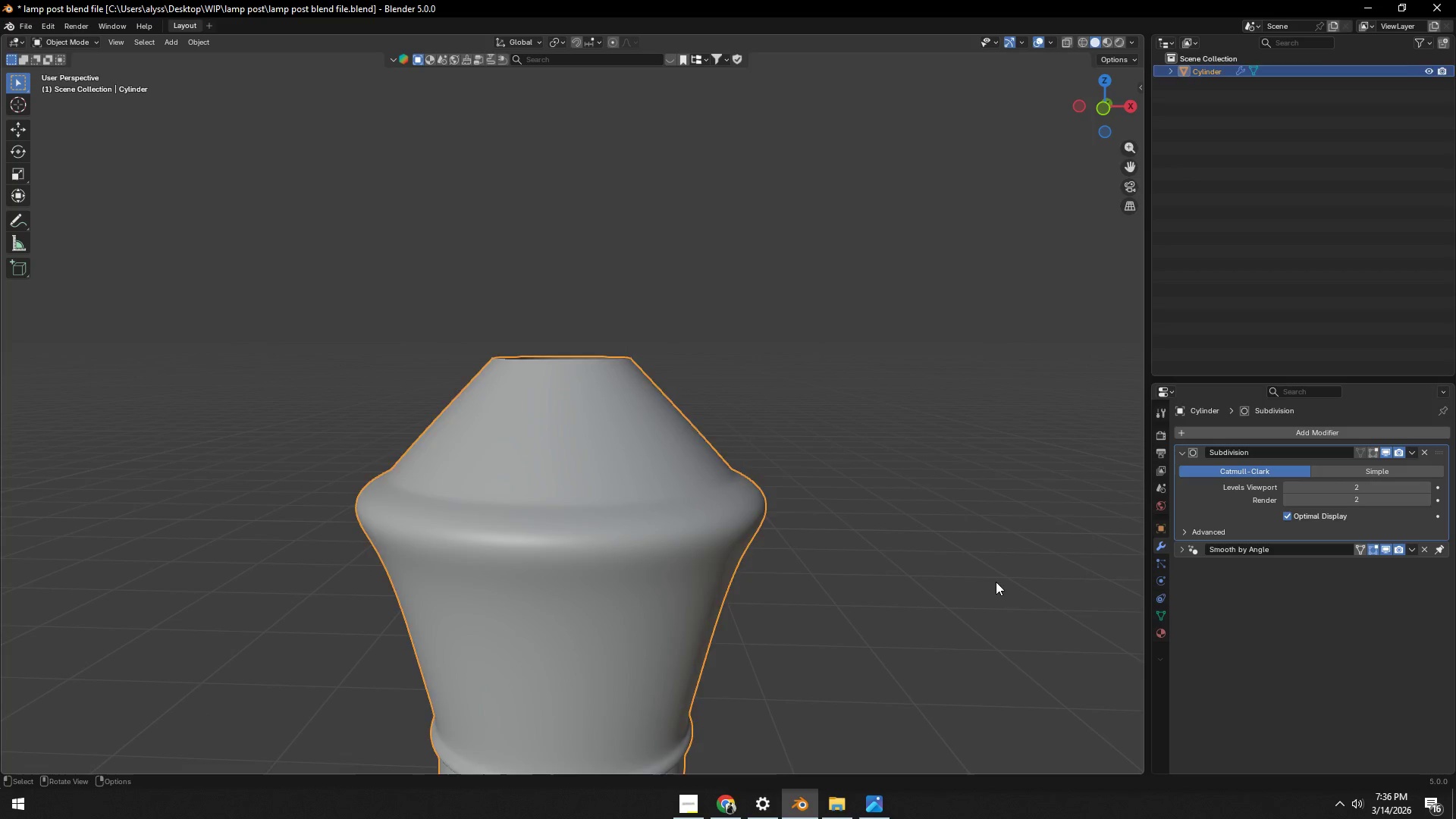 
key(Control+ControlLeft)
 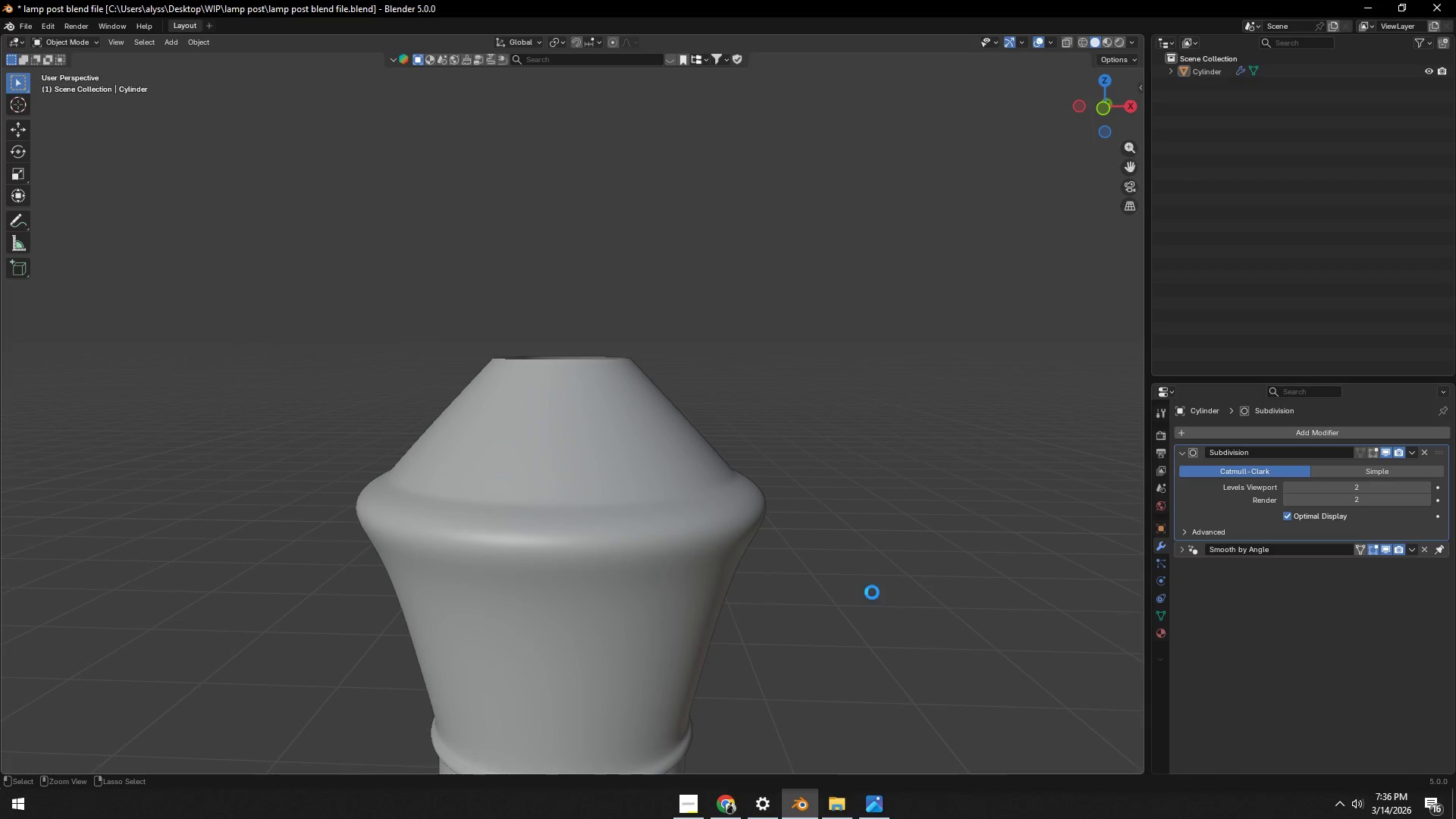 
key(Control+S)
 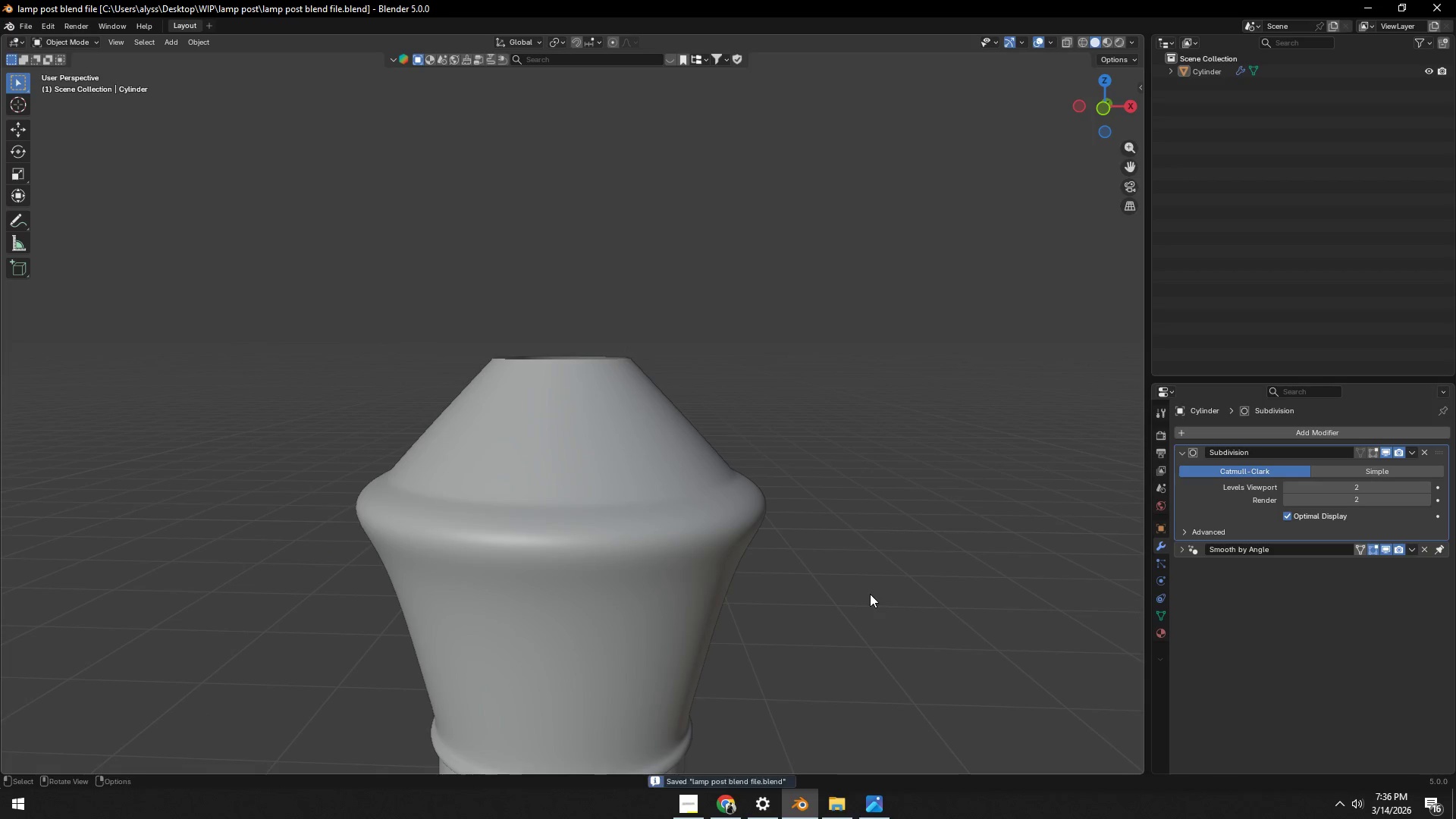 
scroll: coordinate [870, 594], scroll_direction: down, amount: 6.0
 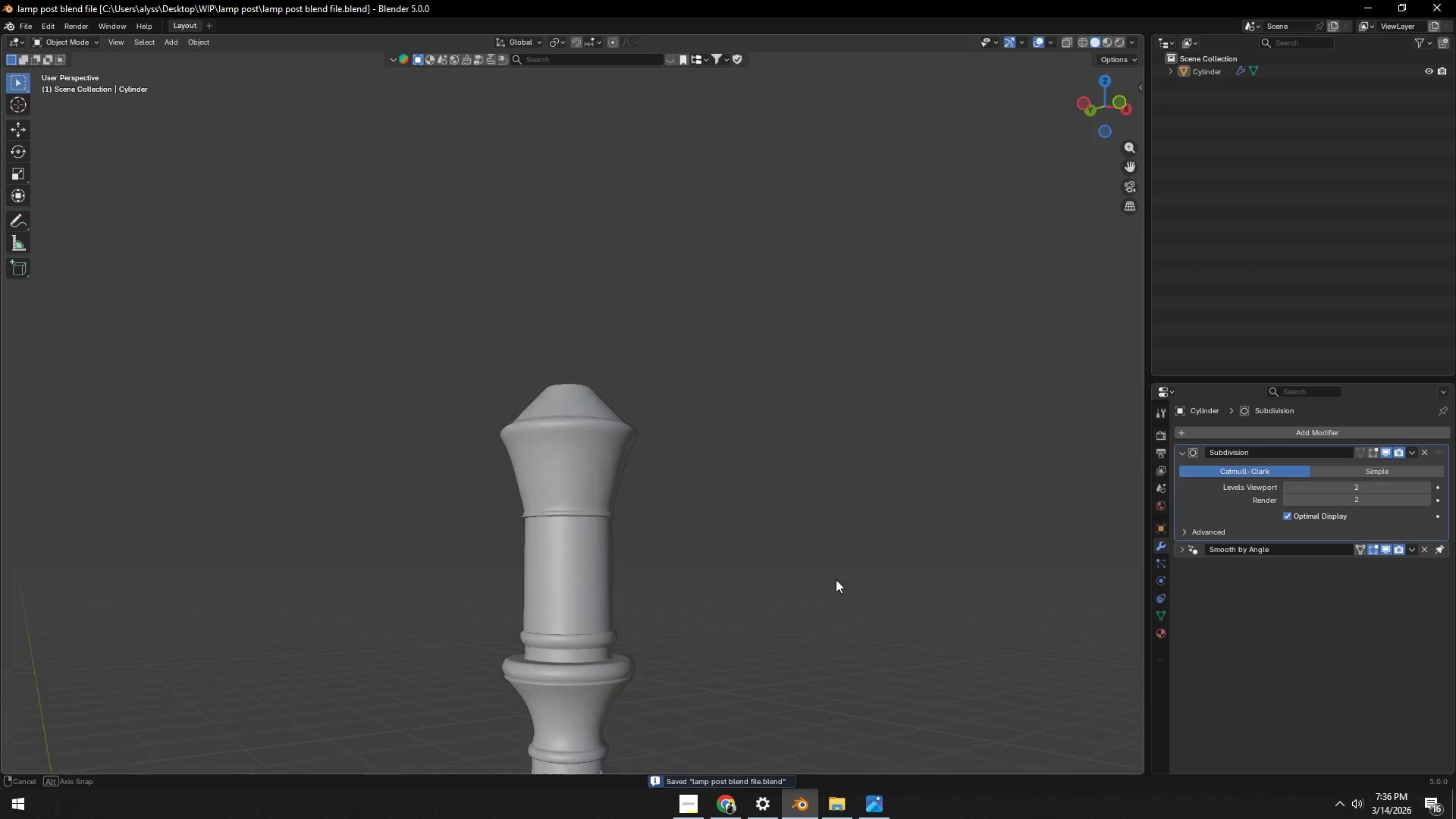 
hold_key(key=ShiftLeft, duration=0.47)
 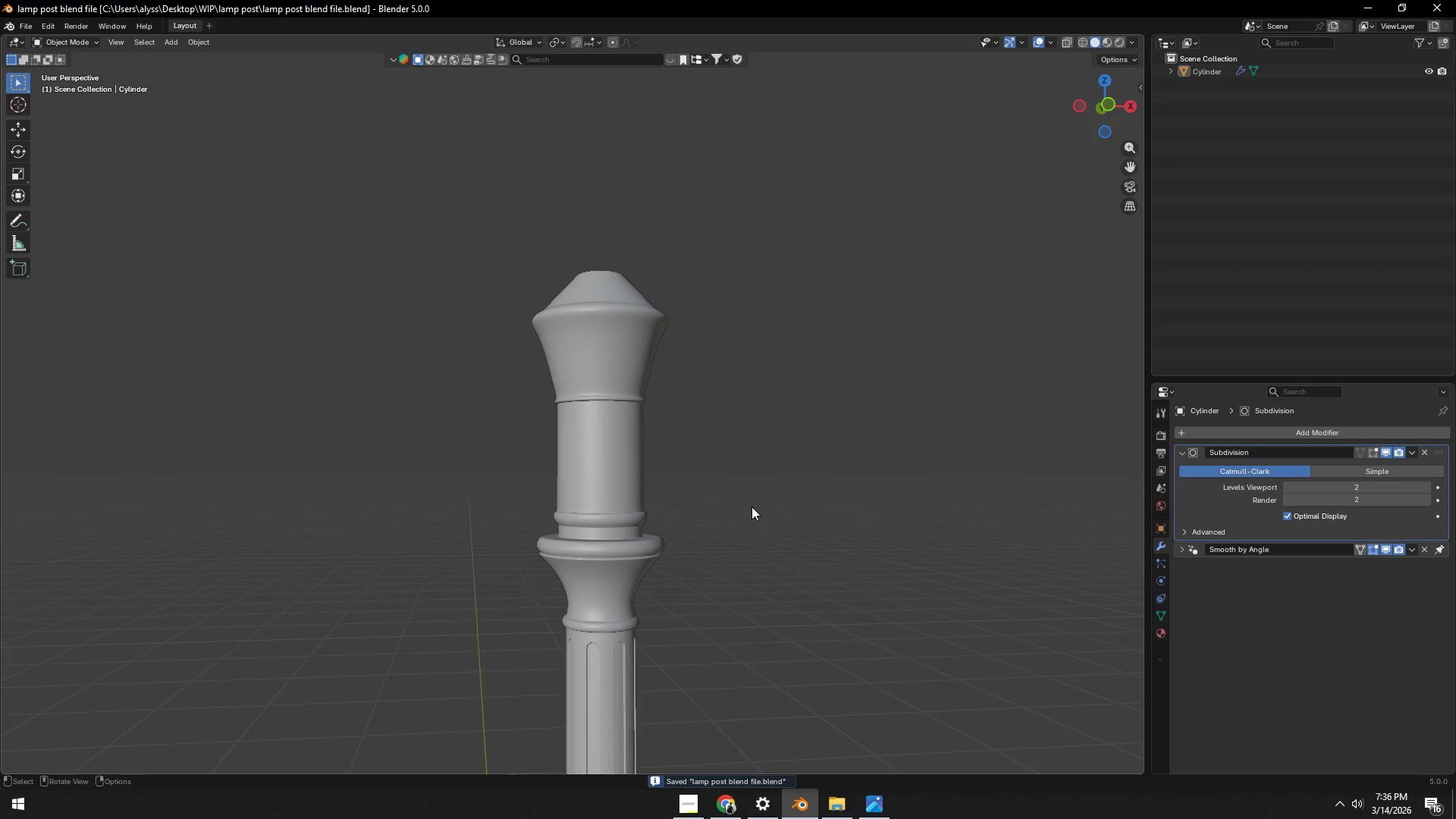 
scroll: coordinate [752, 513], scroll_direction: down, amount: 4.0
 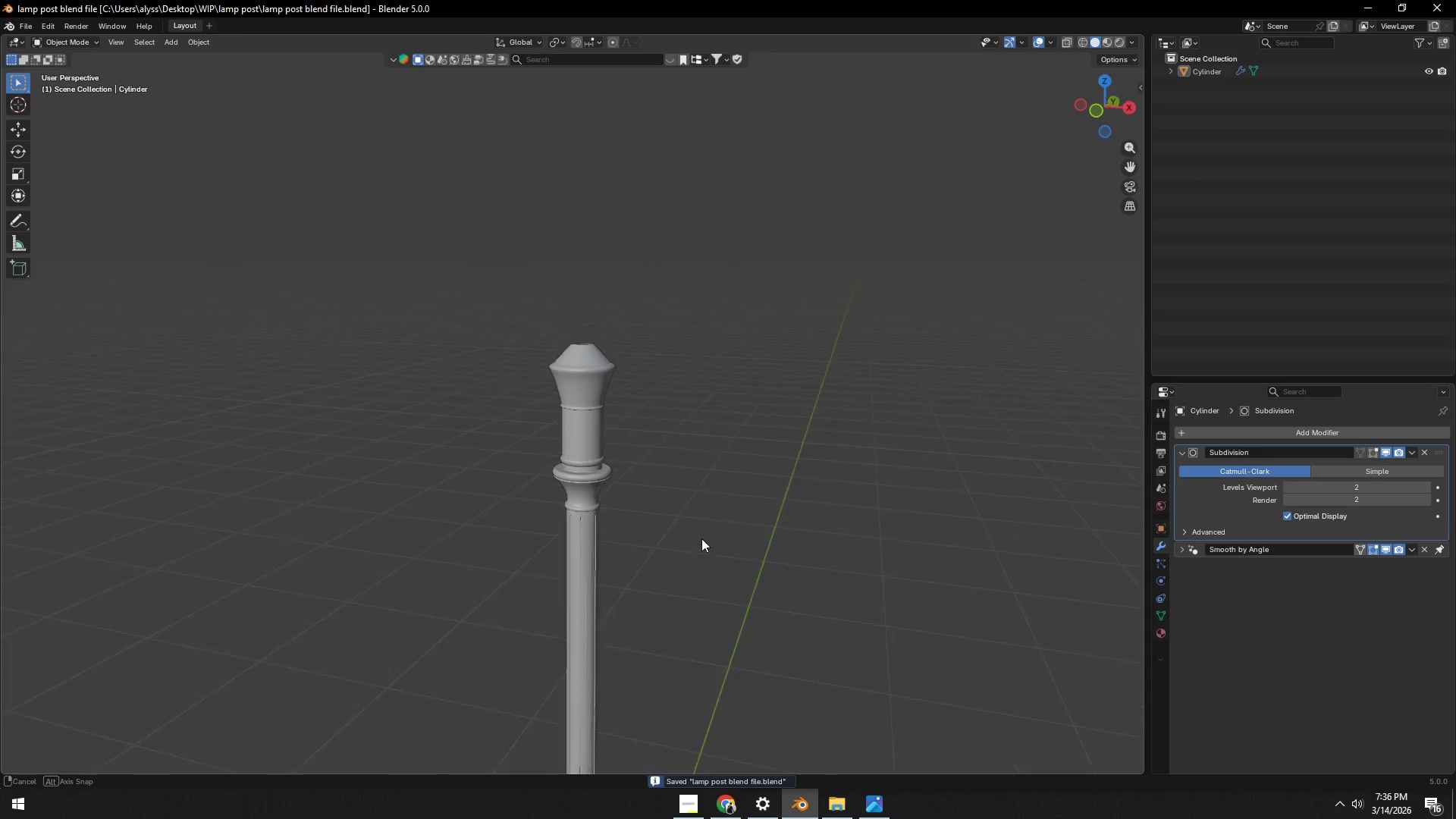 
key(Control+ControlLeft)
 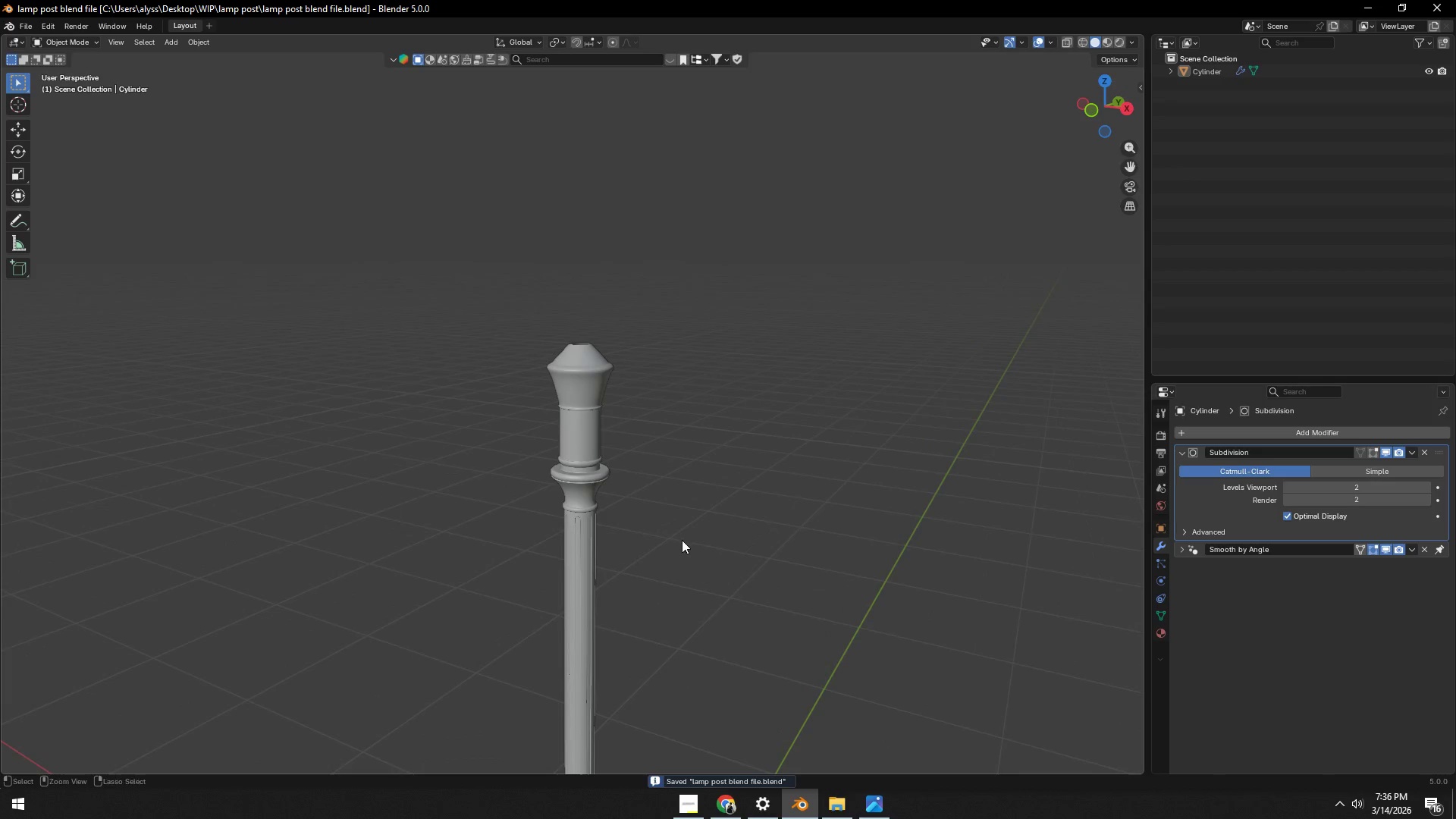 
key(Control+S)
 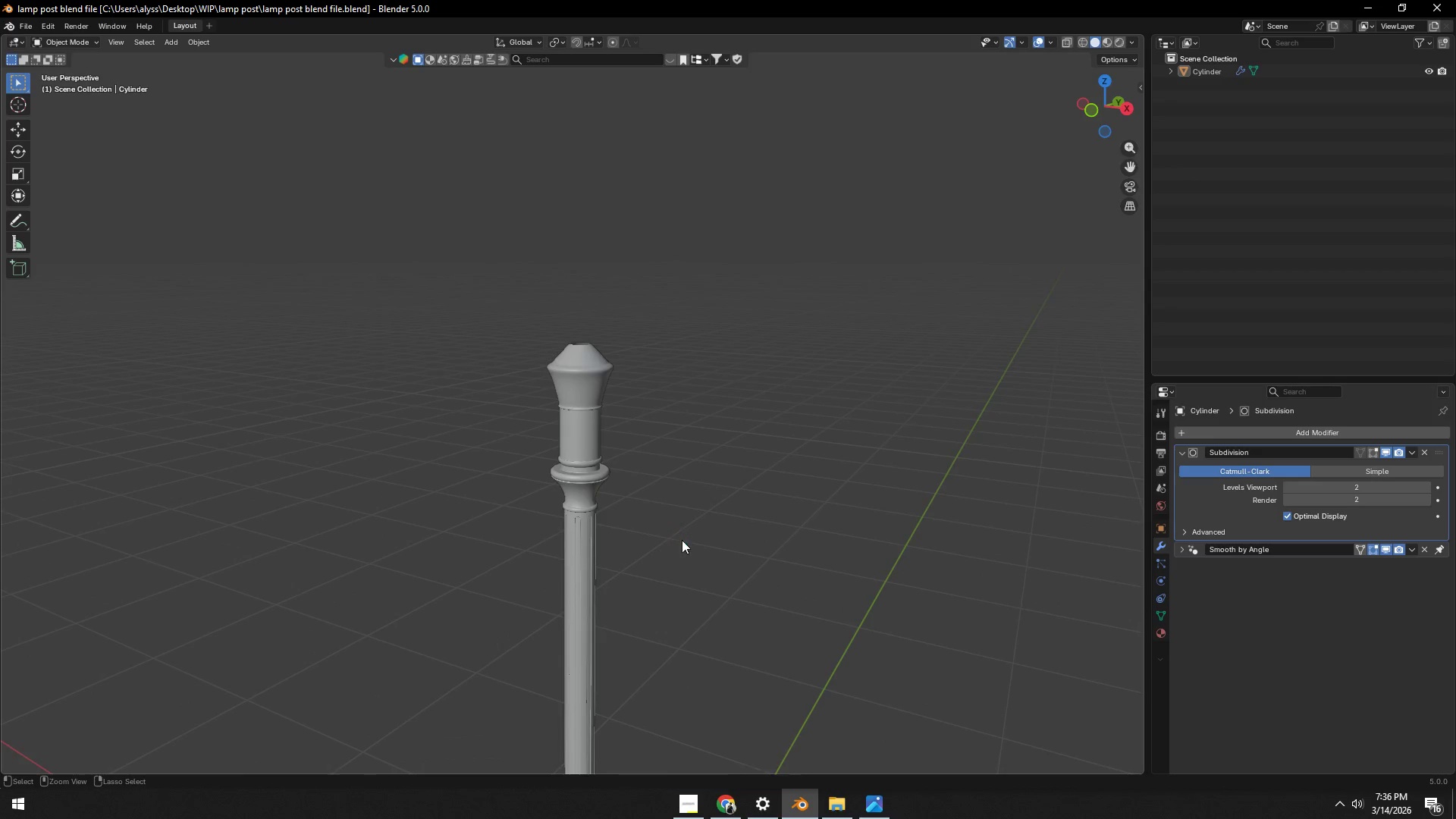 
scroll: coordinate [693, 535], scroll_direction: down, amount: 7.0
 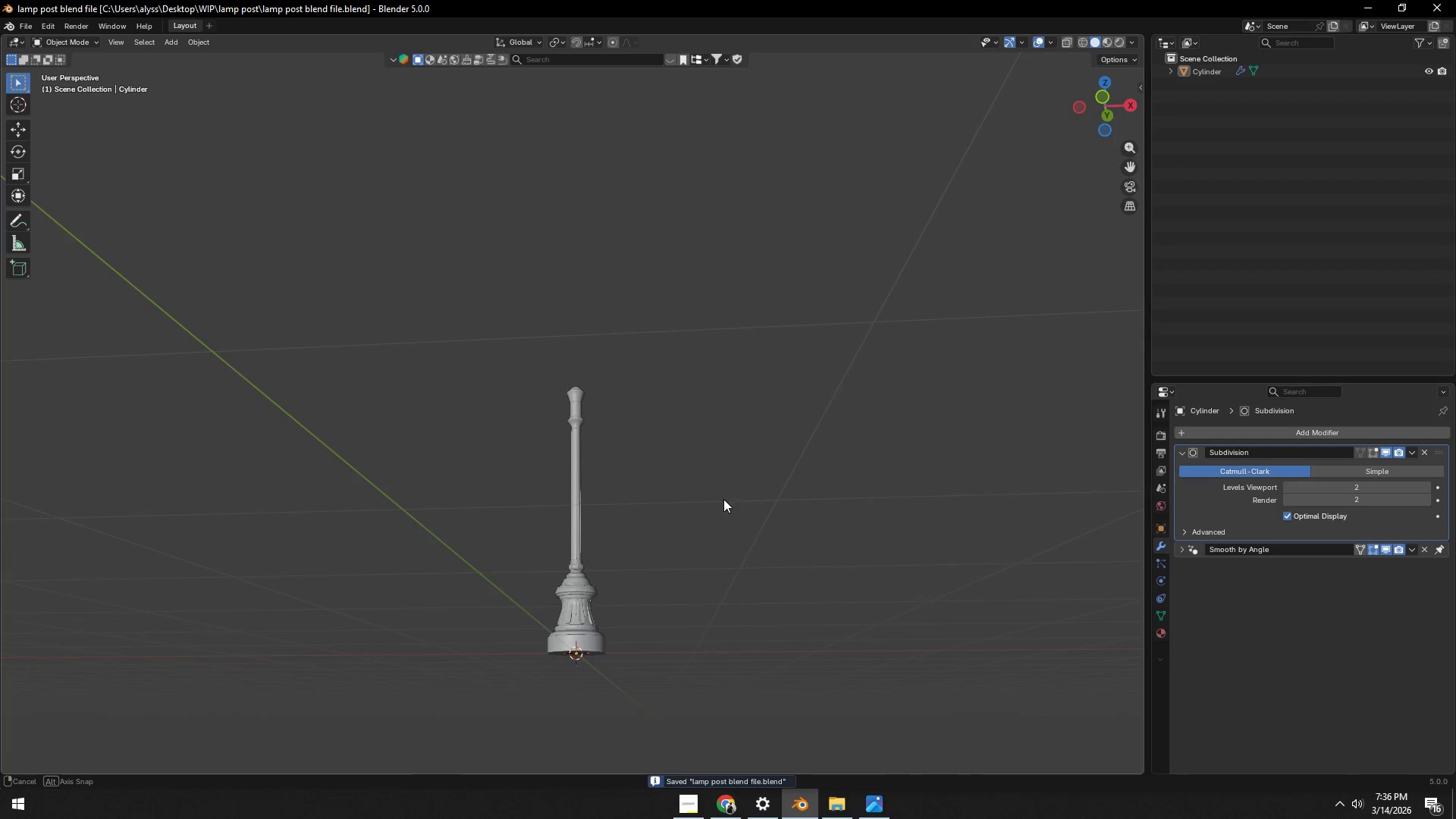 
key(Tab)
 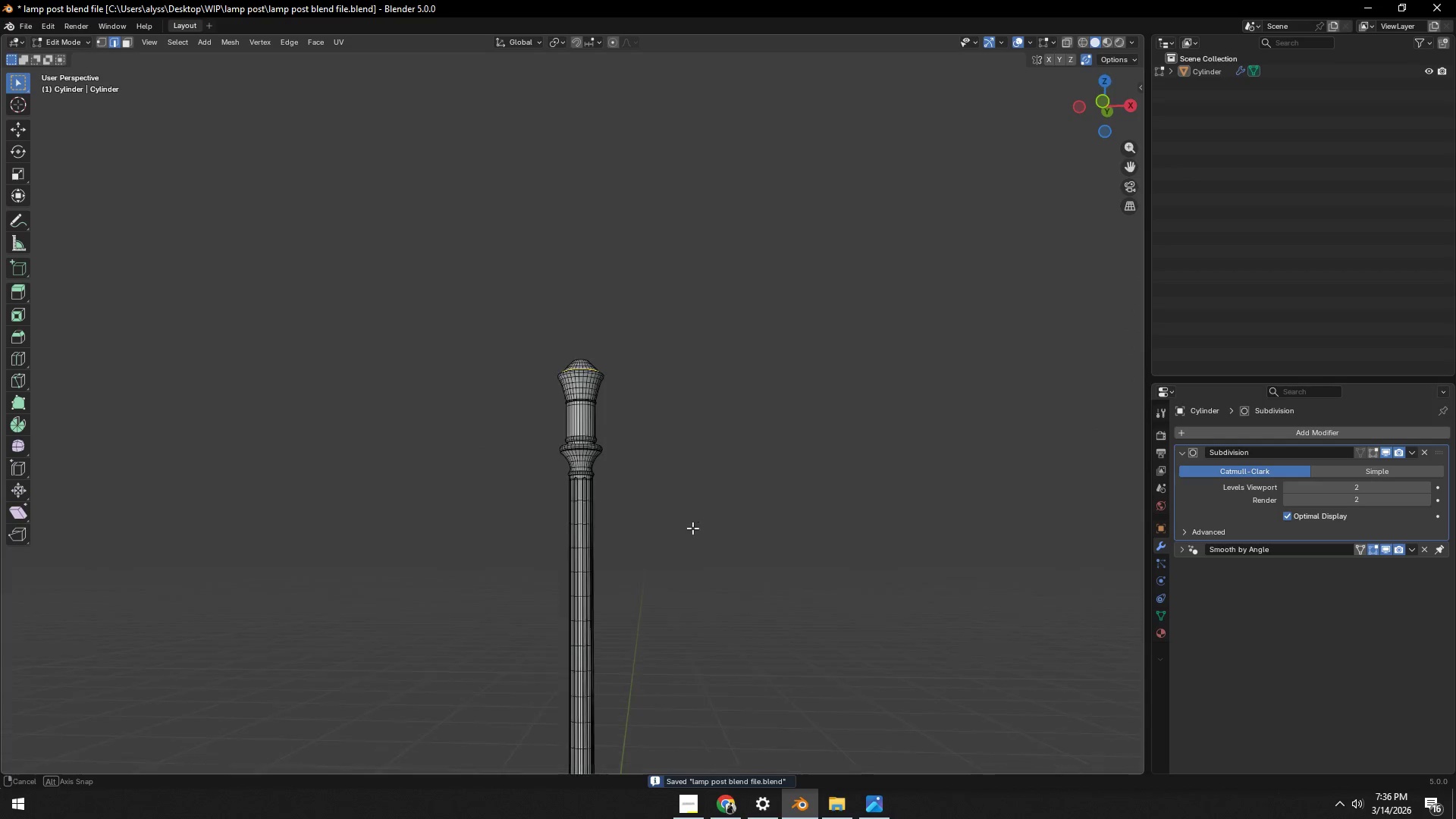 
scroll: coordinate [695, 516], scroll_direction: up, amount: 5.0
 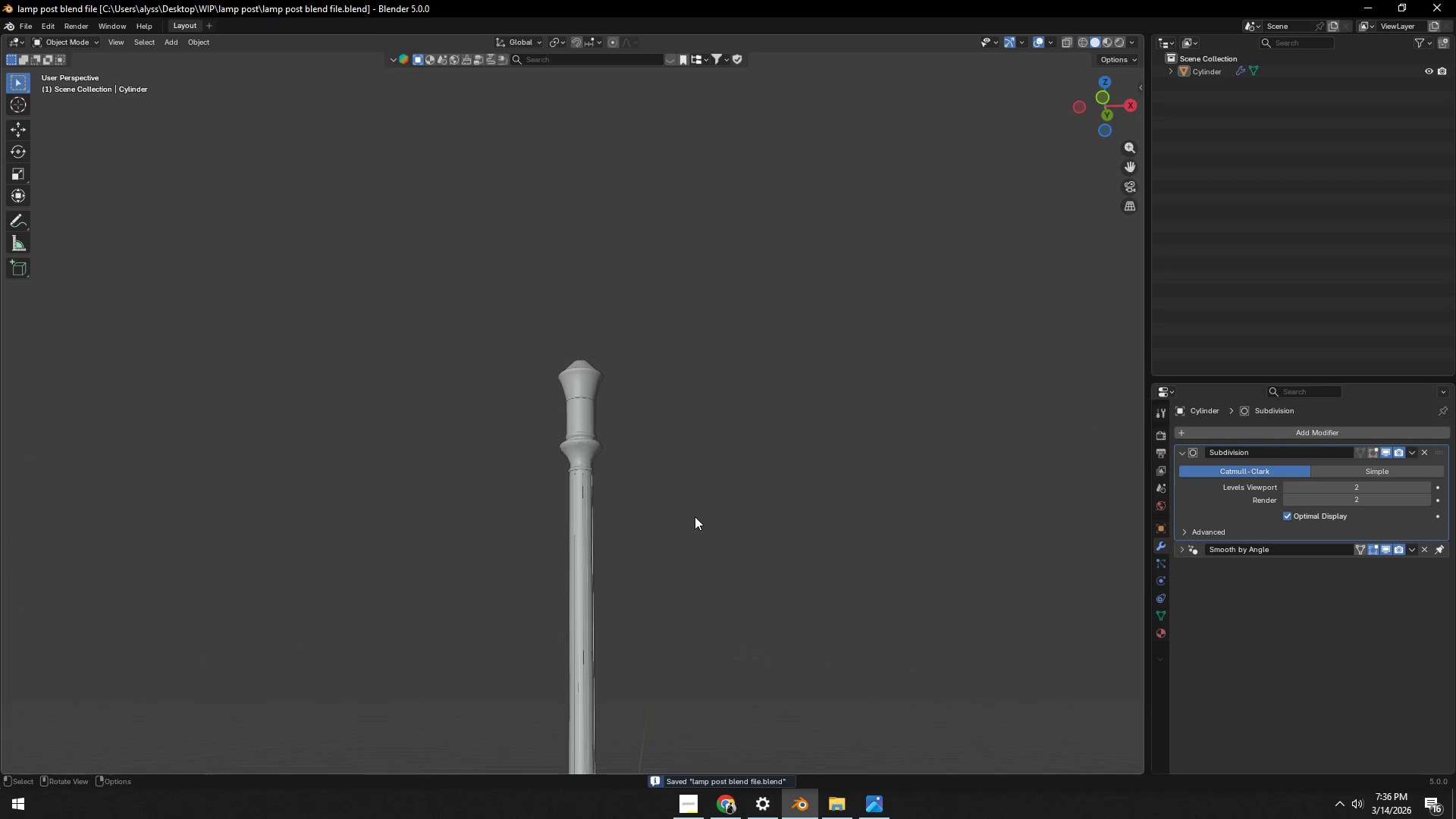 
key(Backquote)
 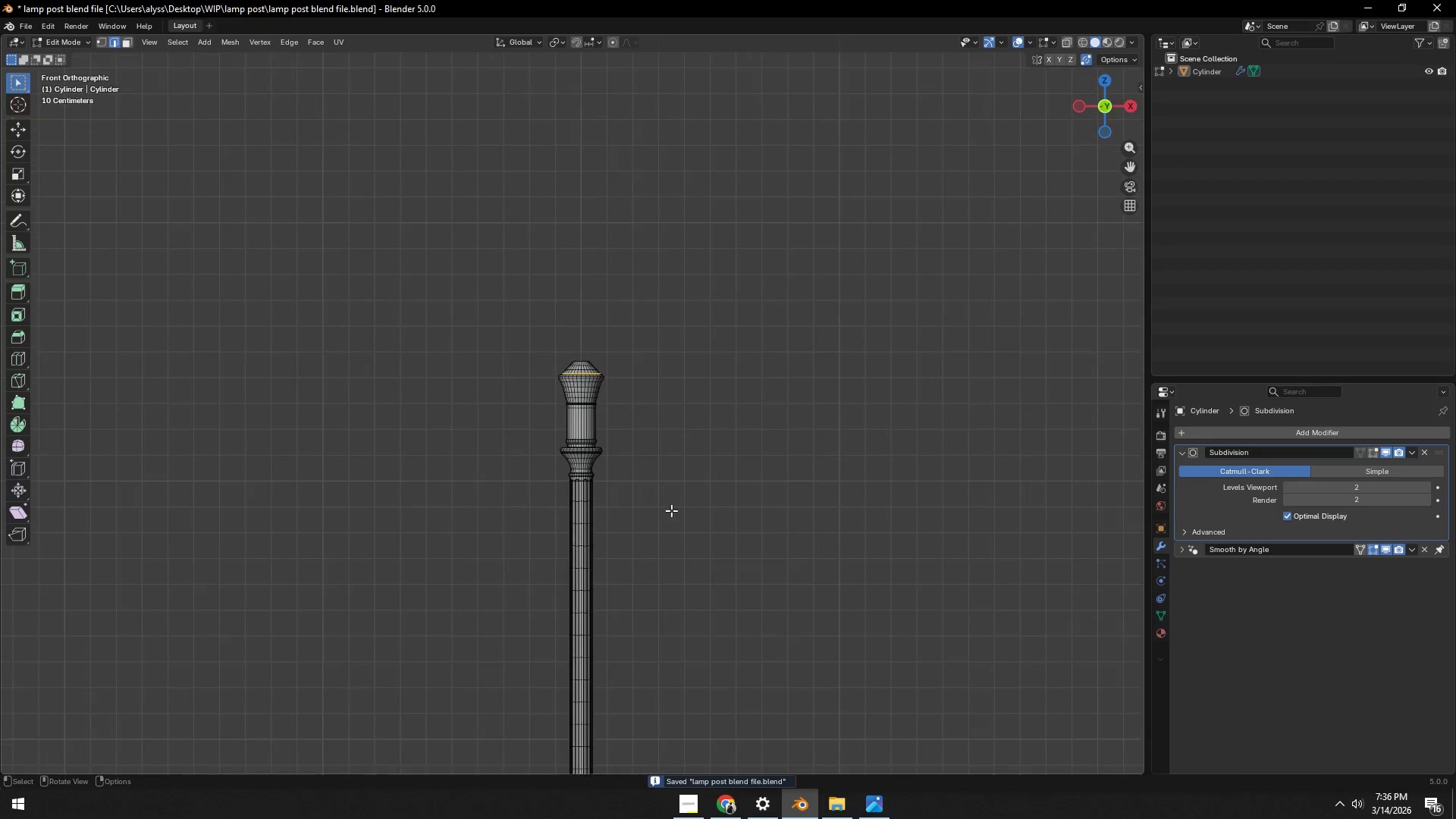 
scroll: coordinate [670, 514], scroll_direction: up, amount: 10.0
 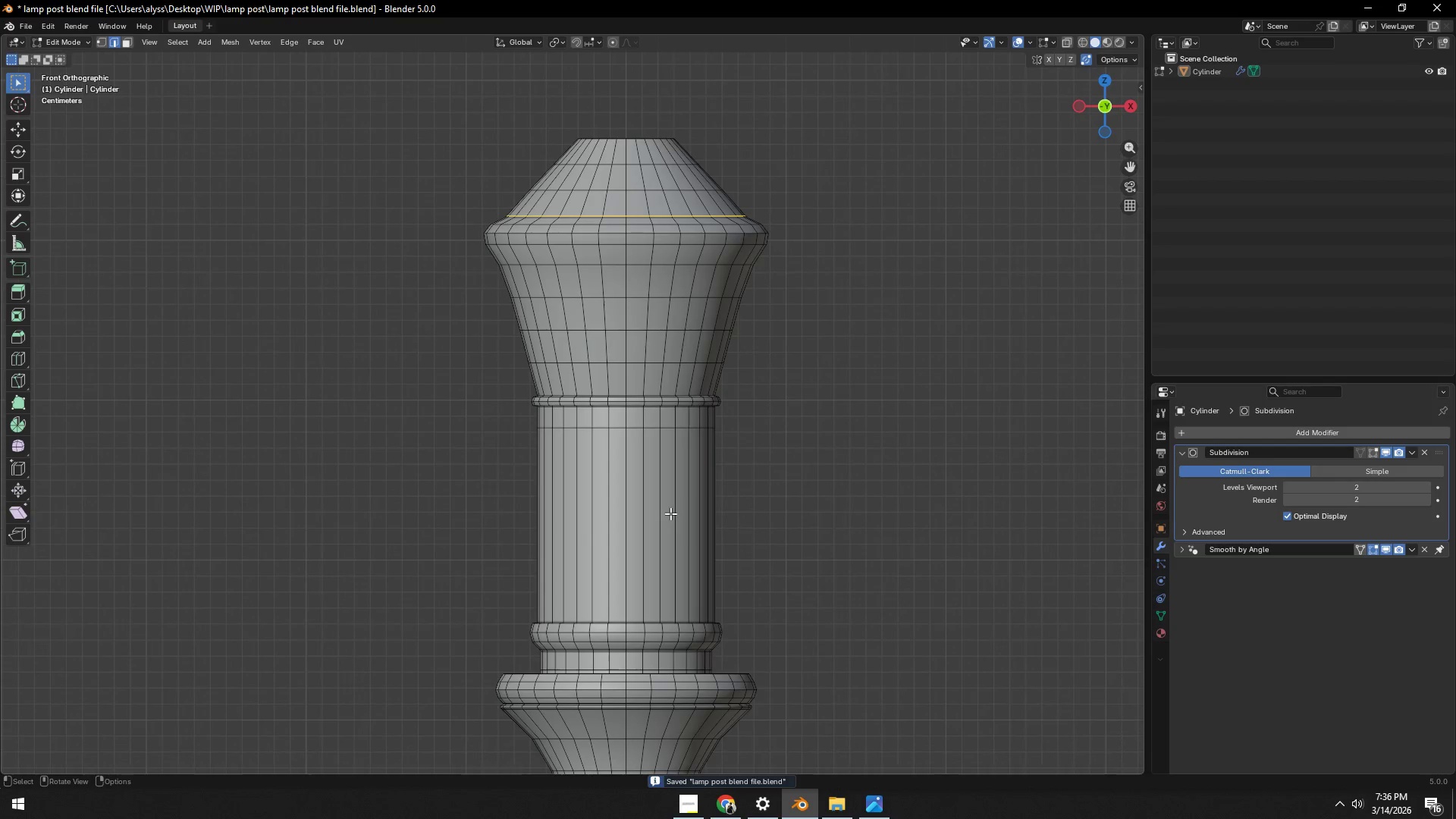 
hold_key(key=ShiftLeft, duration=1.06)
 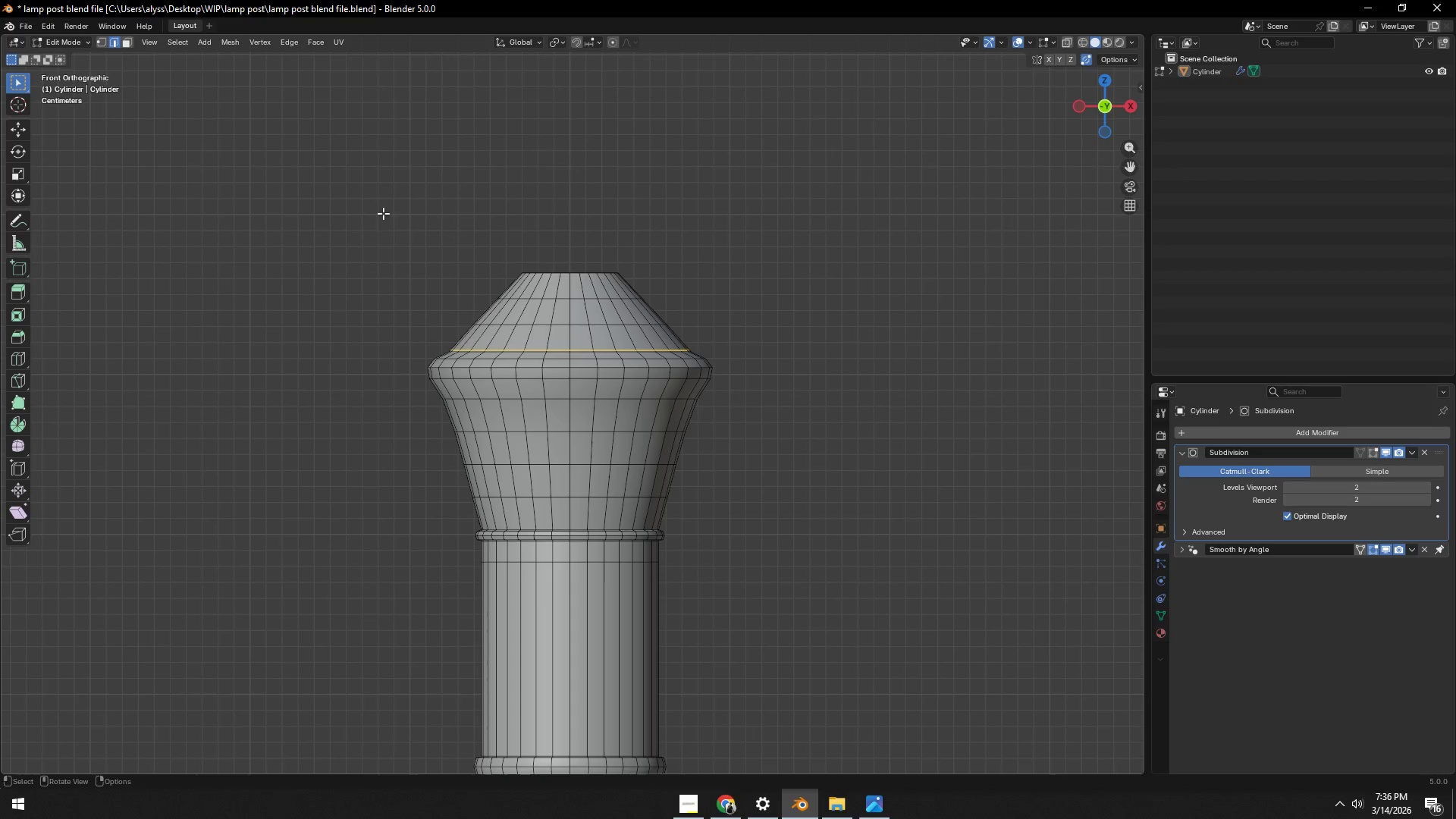 
key(Alt+AltLeft)
 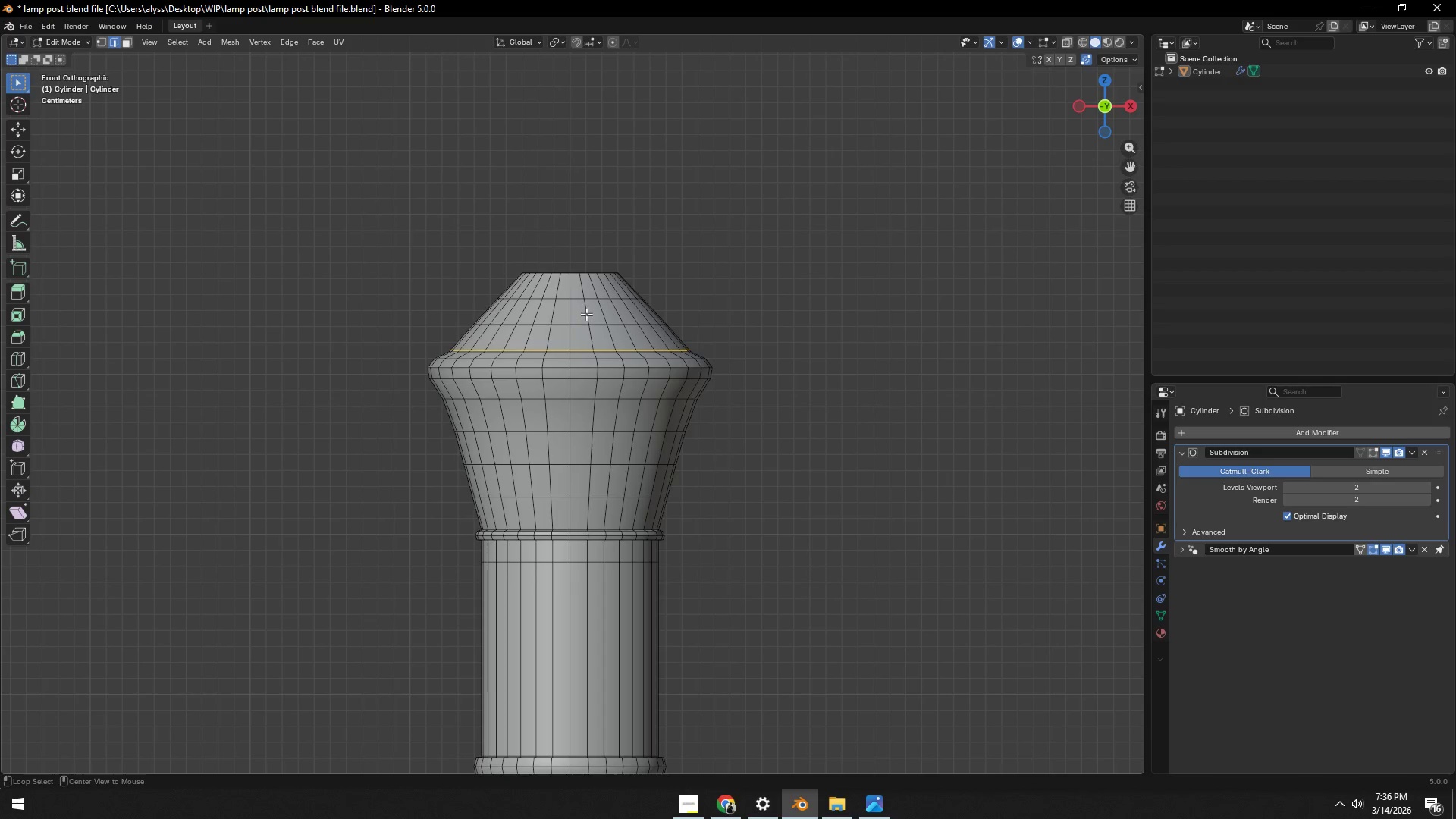 
key(Alt+Z)
 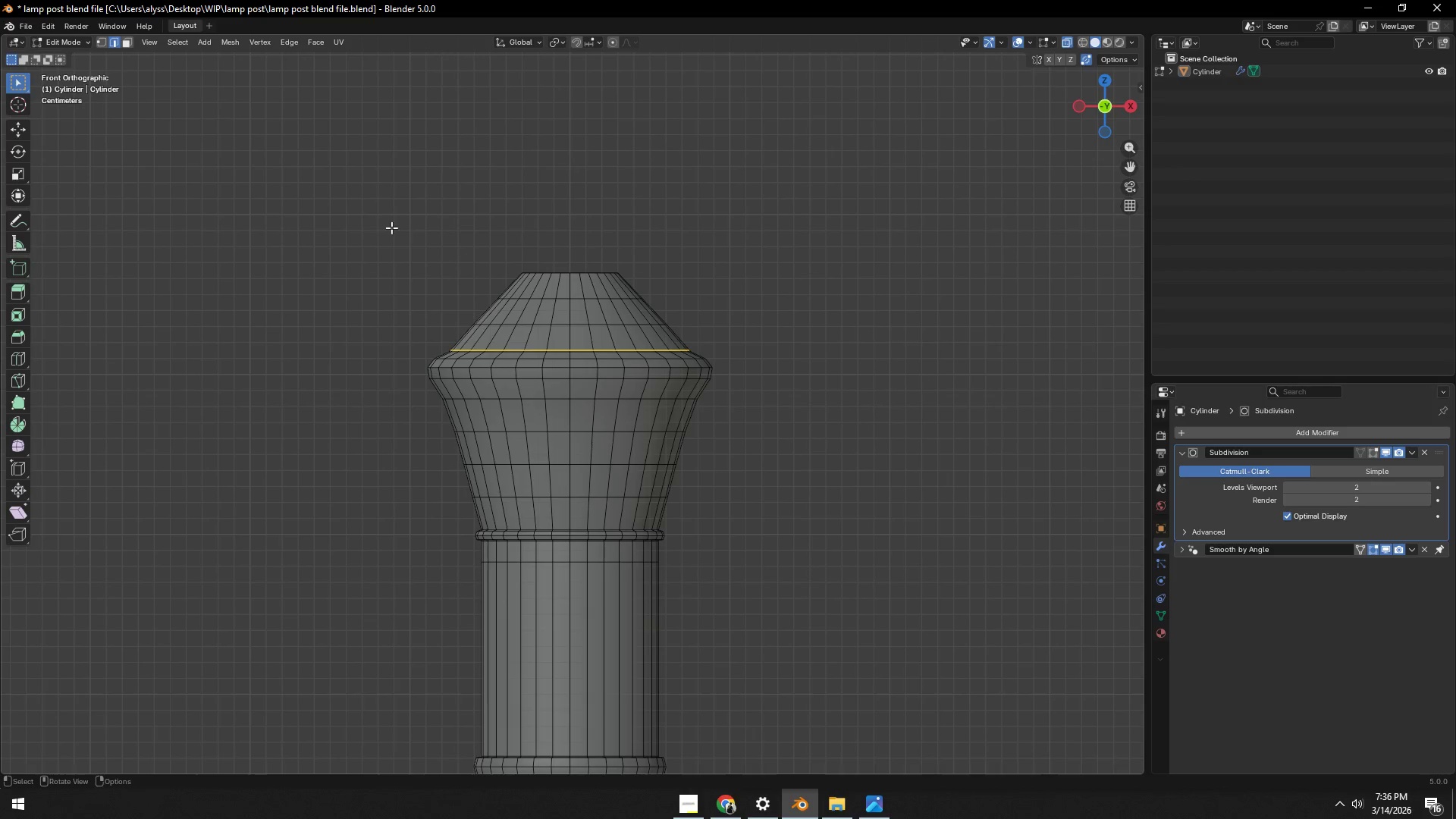 
left_click_drag(start_coordinate=[330, 199], to_coordinate=[808, 482])
 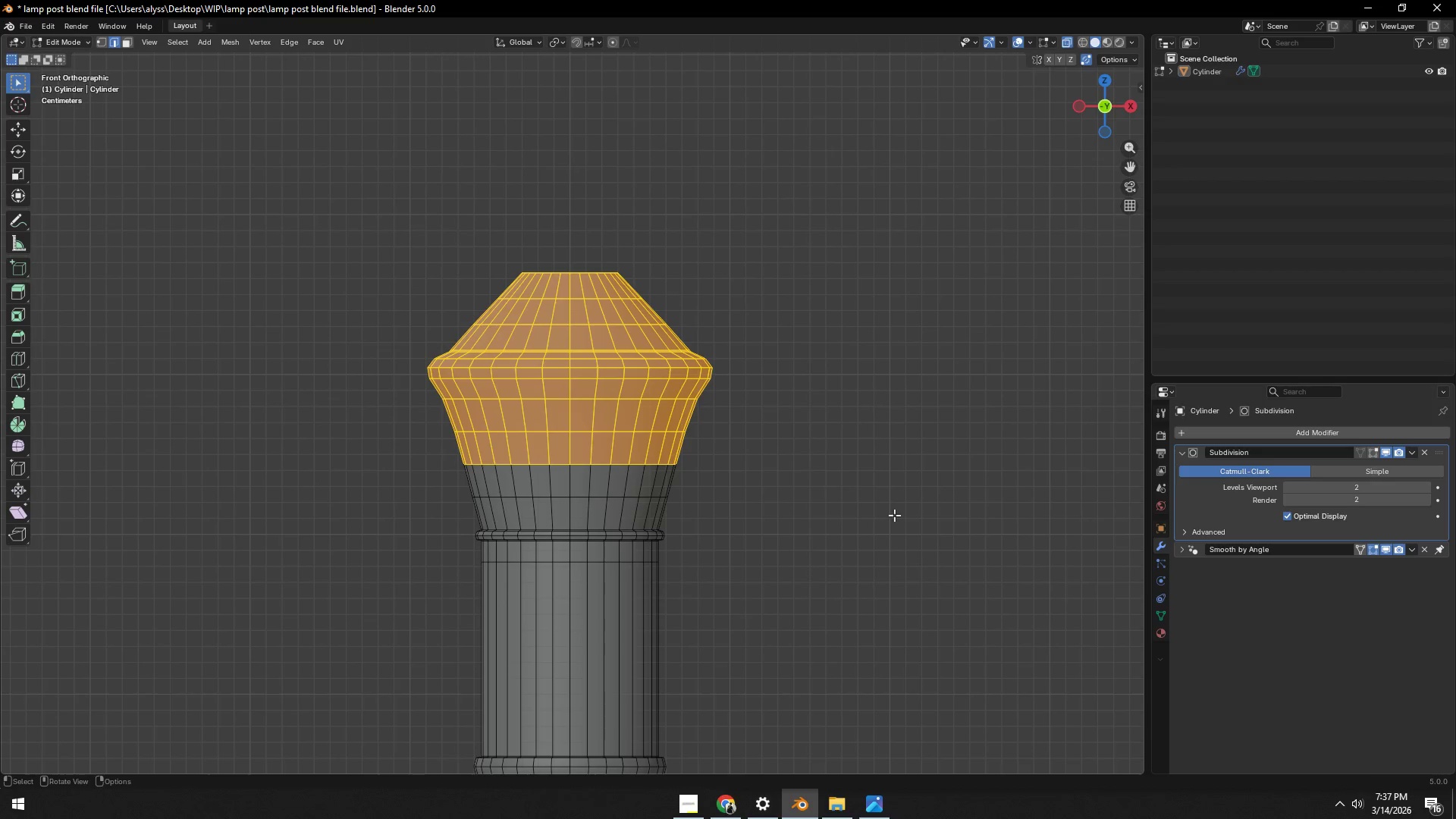 
key(S)
 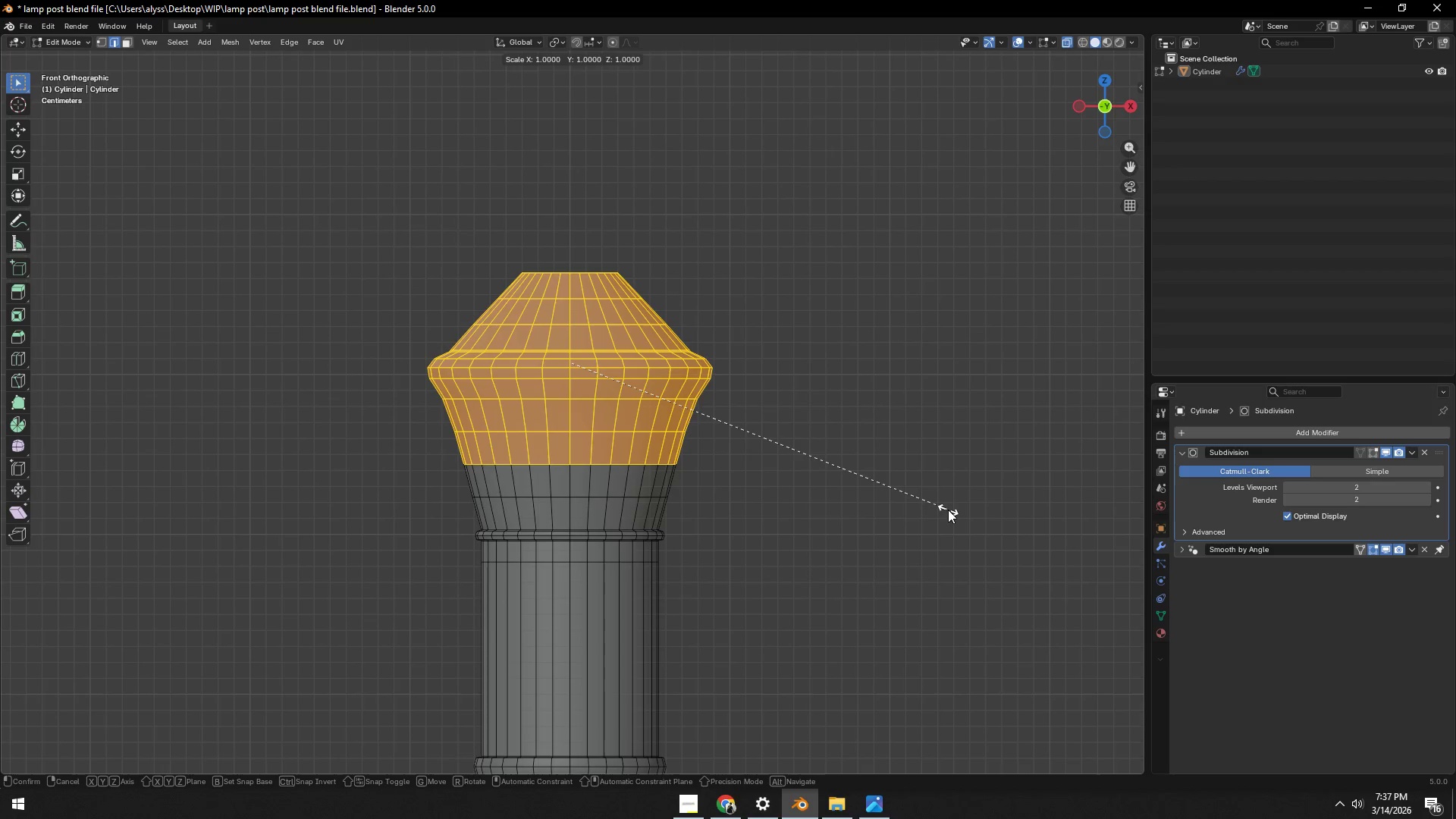 
key(Shift+ShiftLeft)
 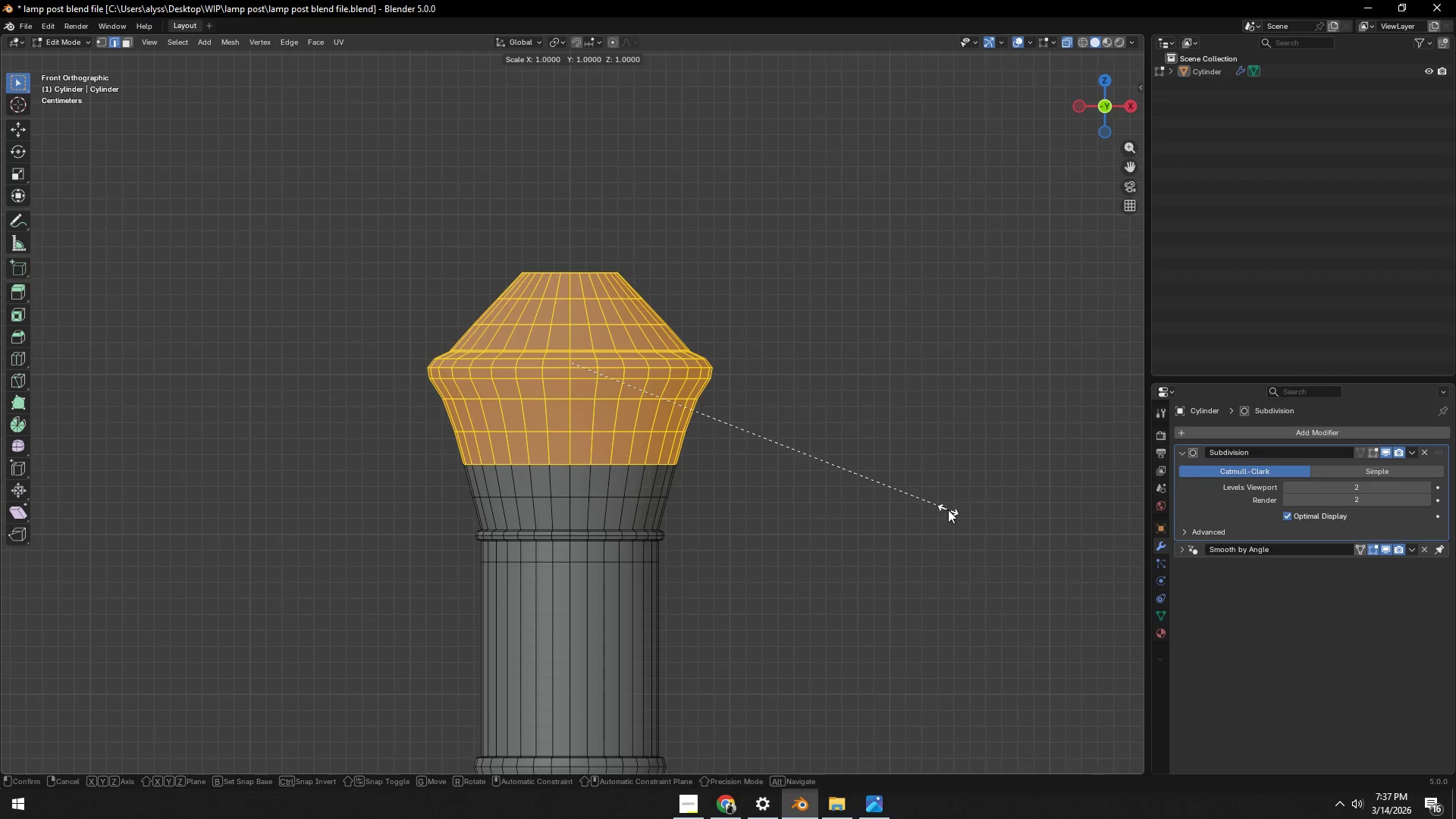 
key(Shift+Z)
 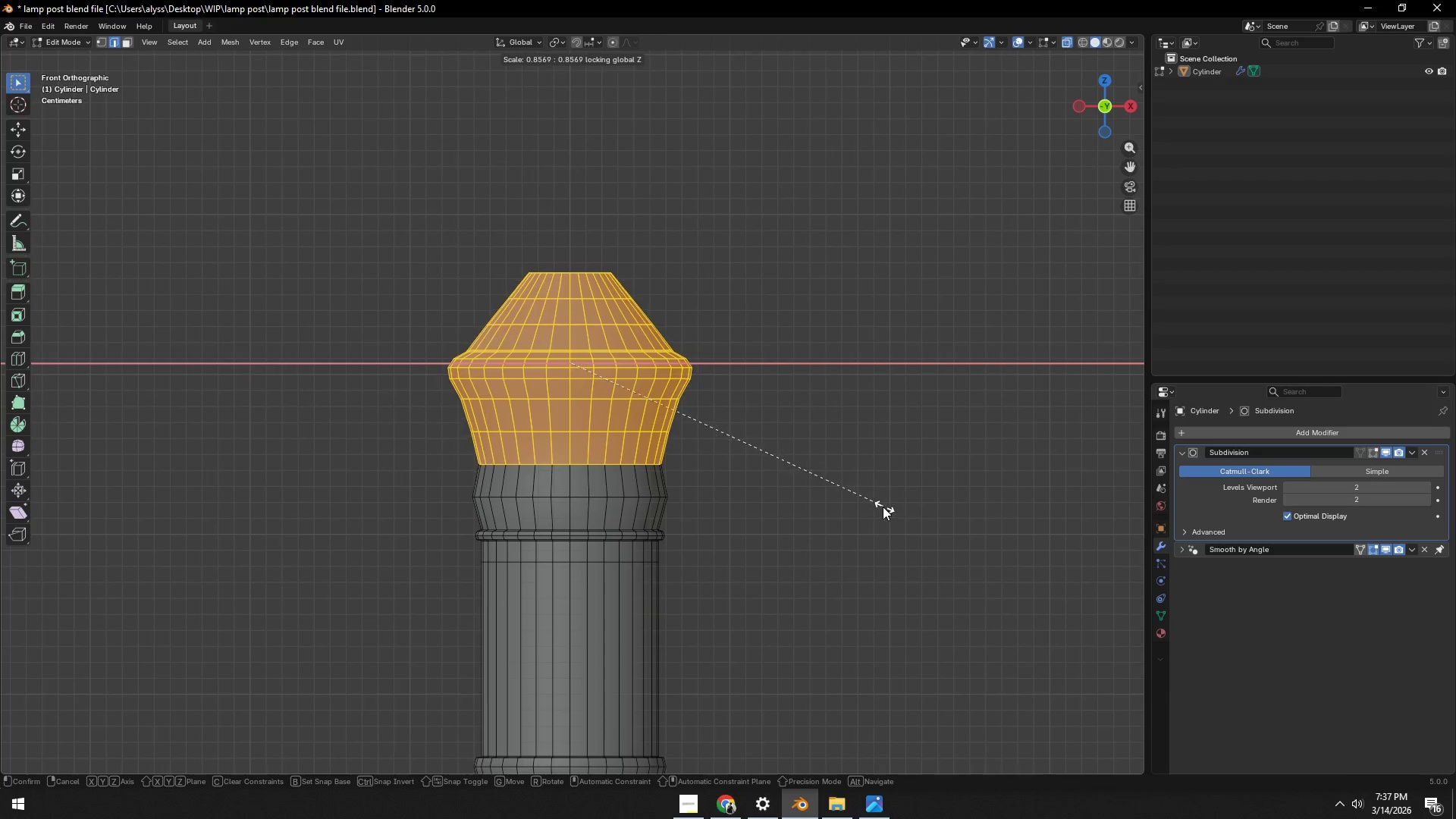 
left_click([880, 506])
 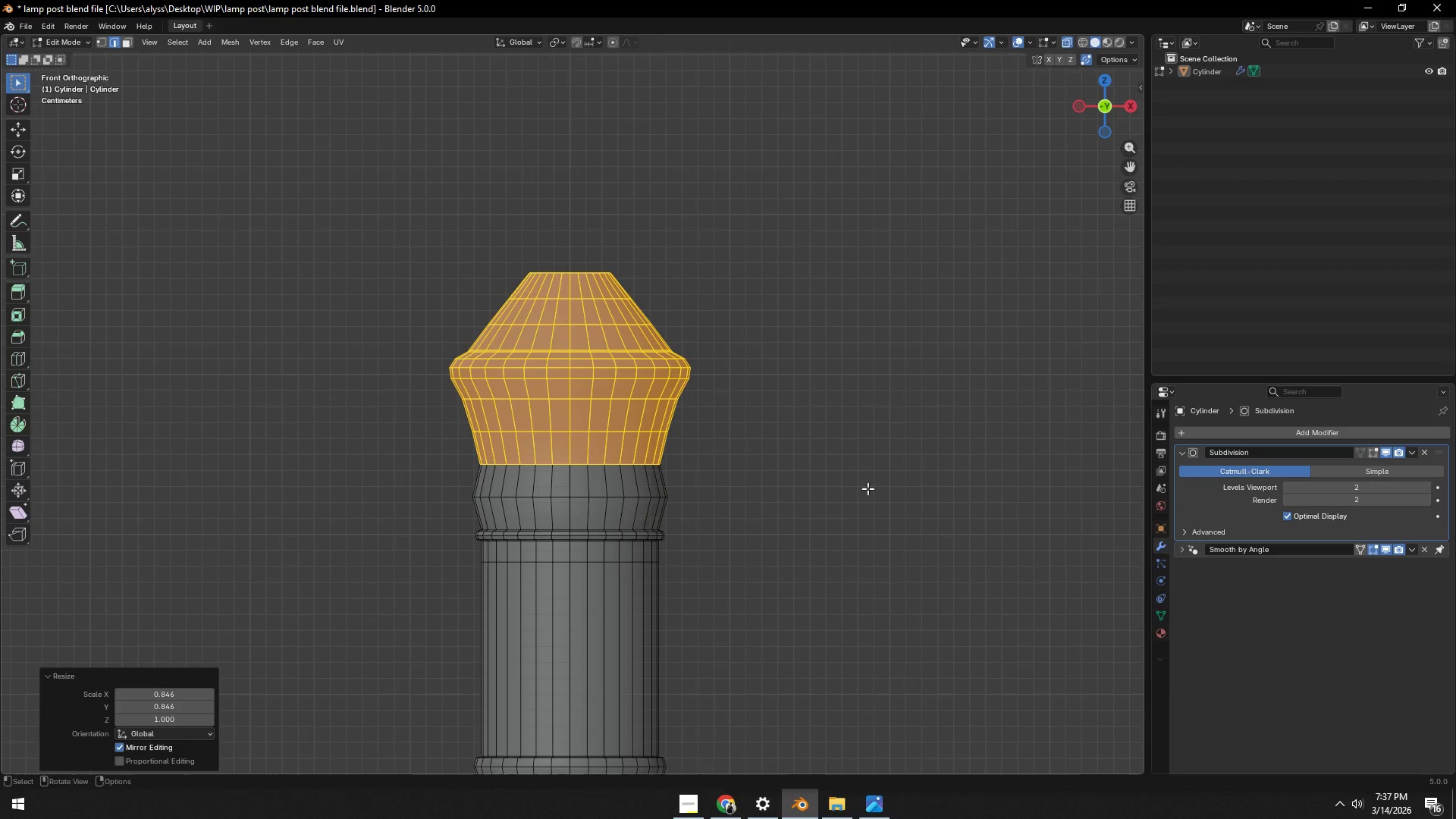 
type(gz)
 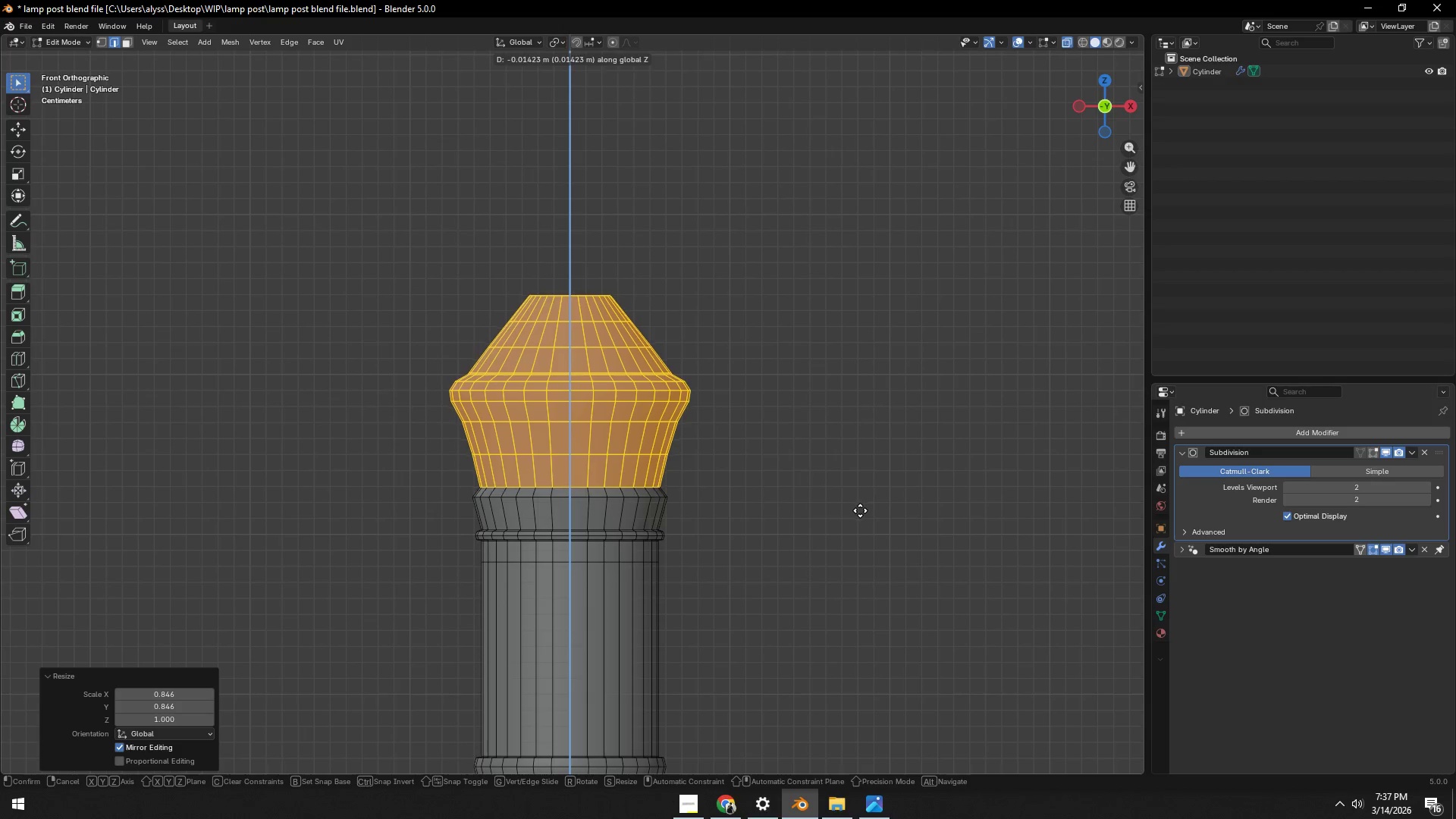 
left_click([860, 511])
 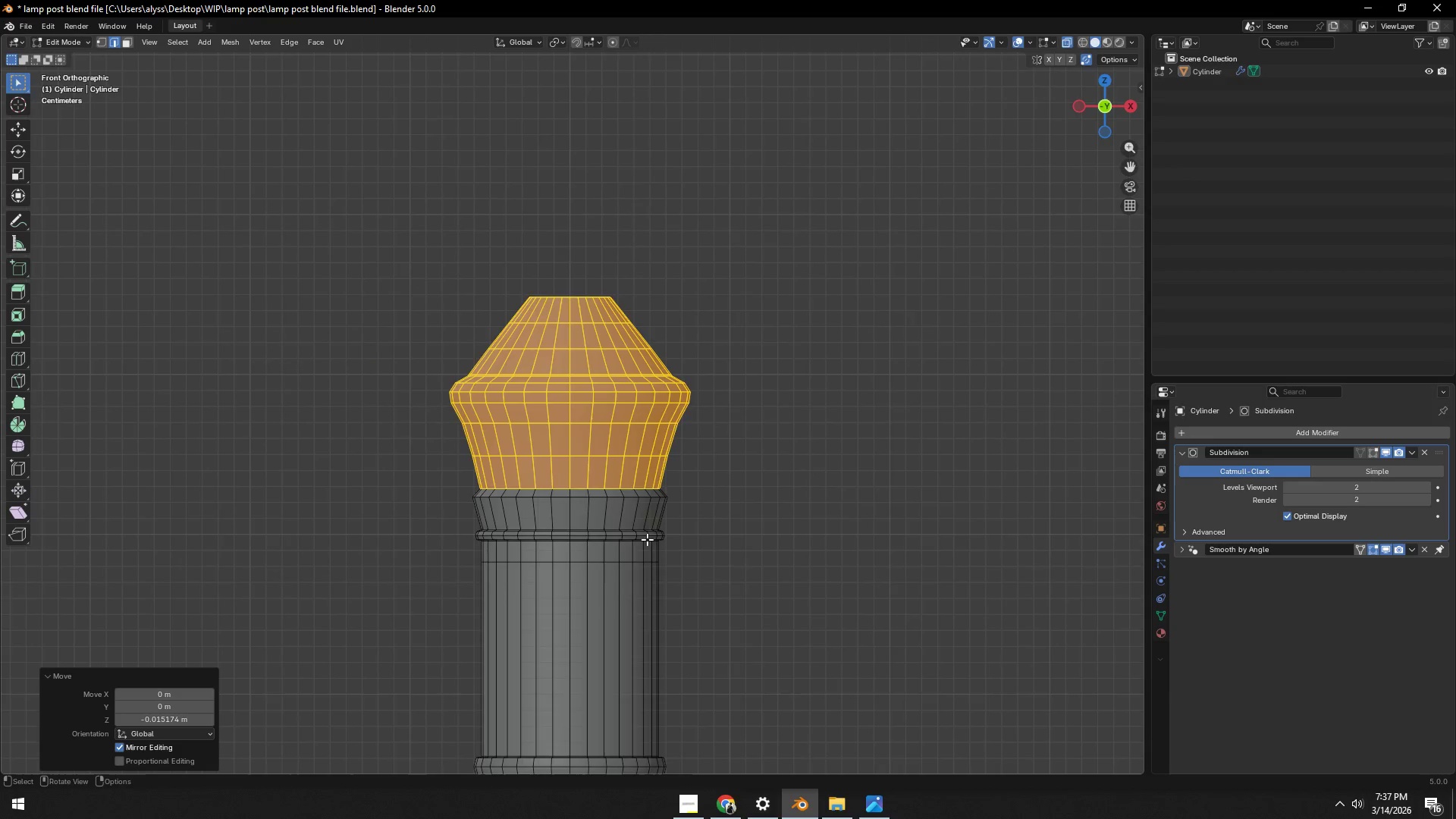 
hold_key(key=AltLeft, duration=0.62)
 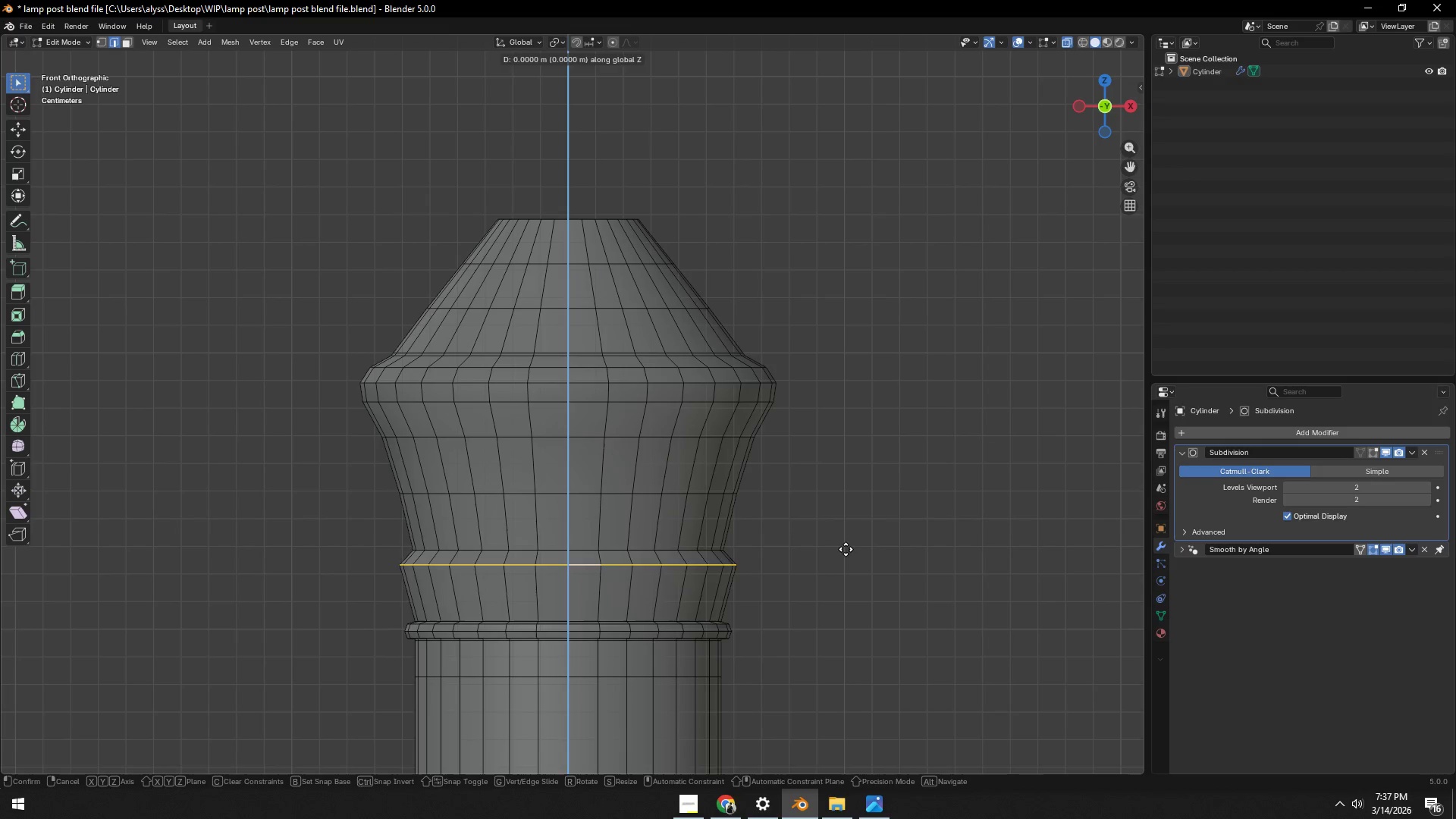 
scroll: coordinate [601, 539], scroll_direction: up, amount: 3.0
 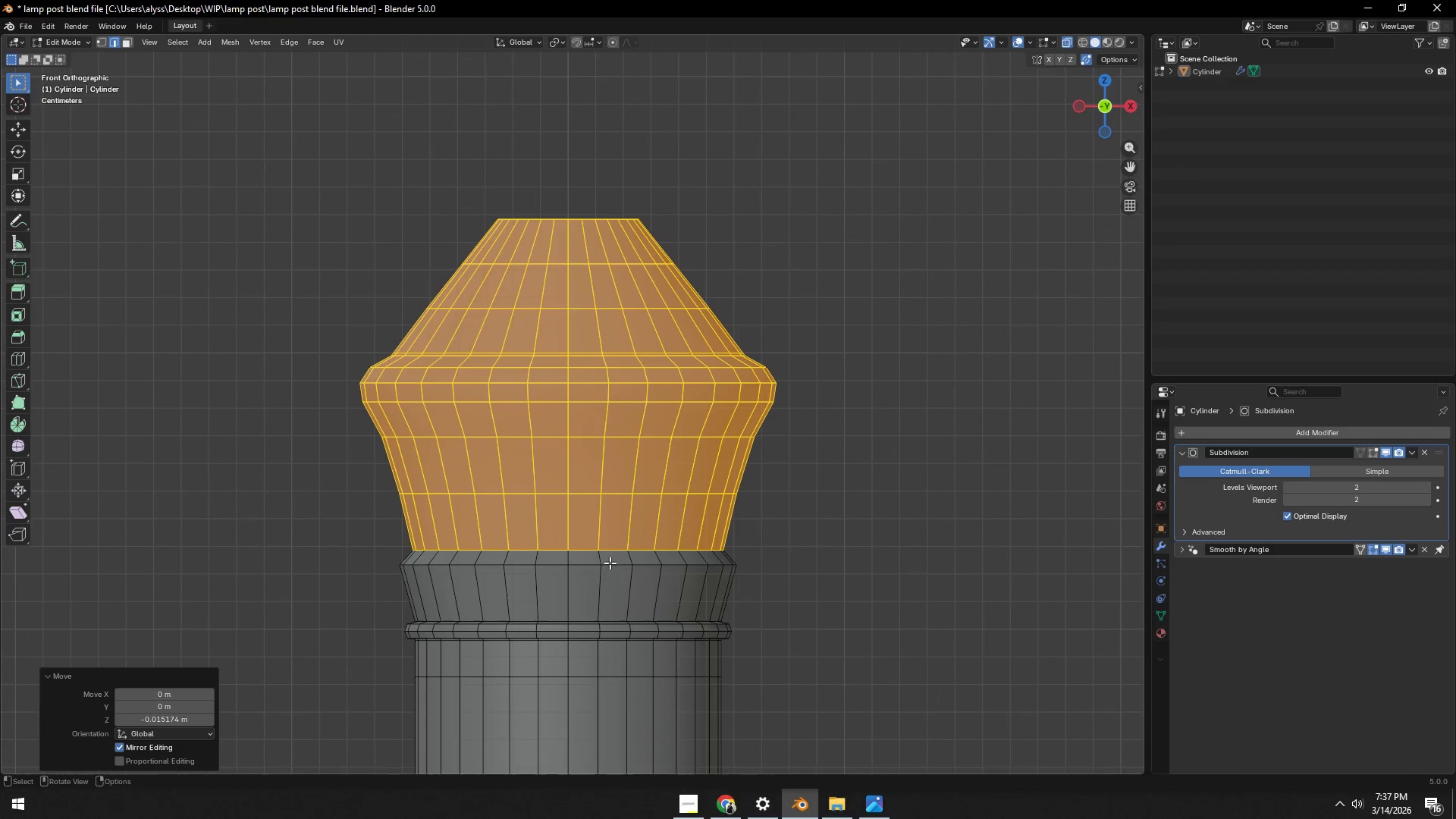 
left_click([585, 570])
 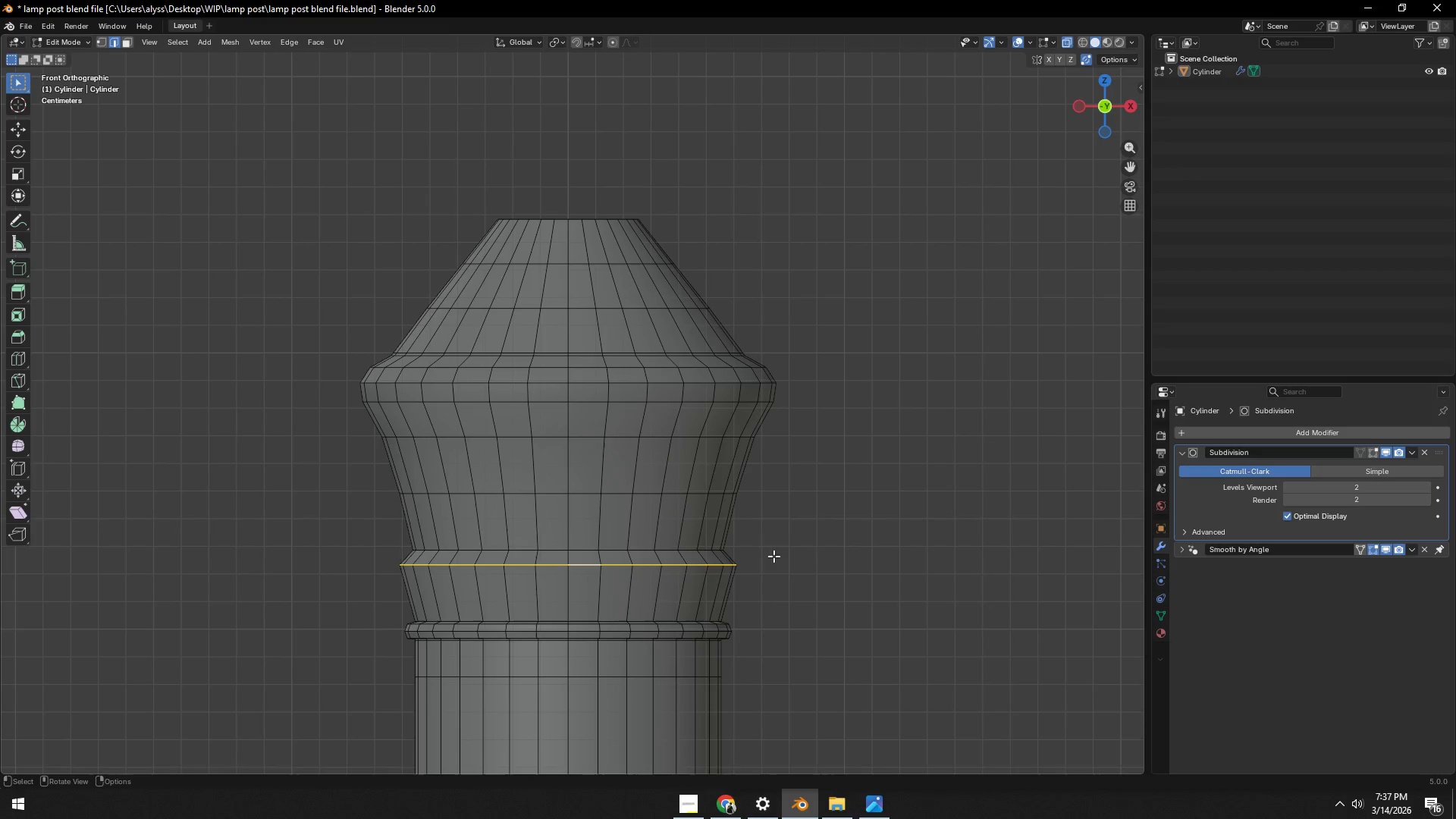 
type(gz)
 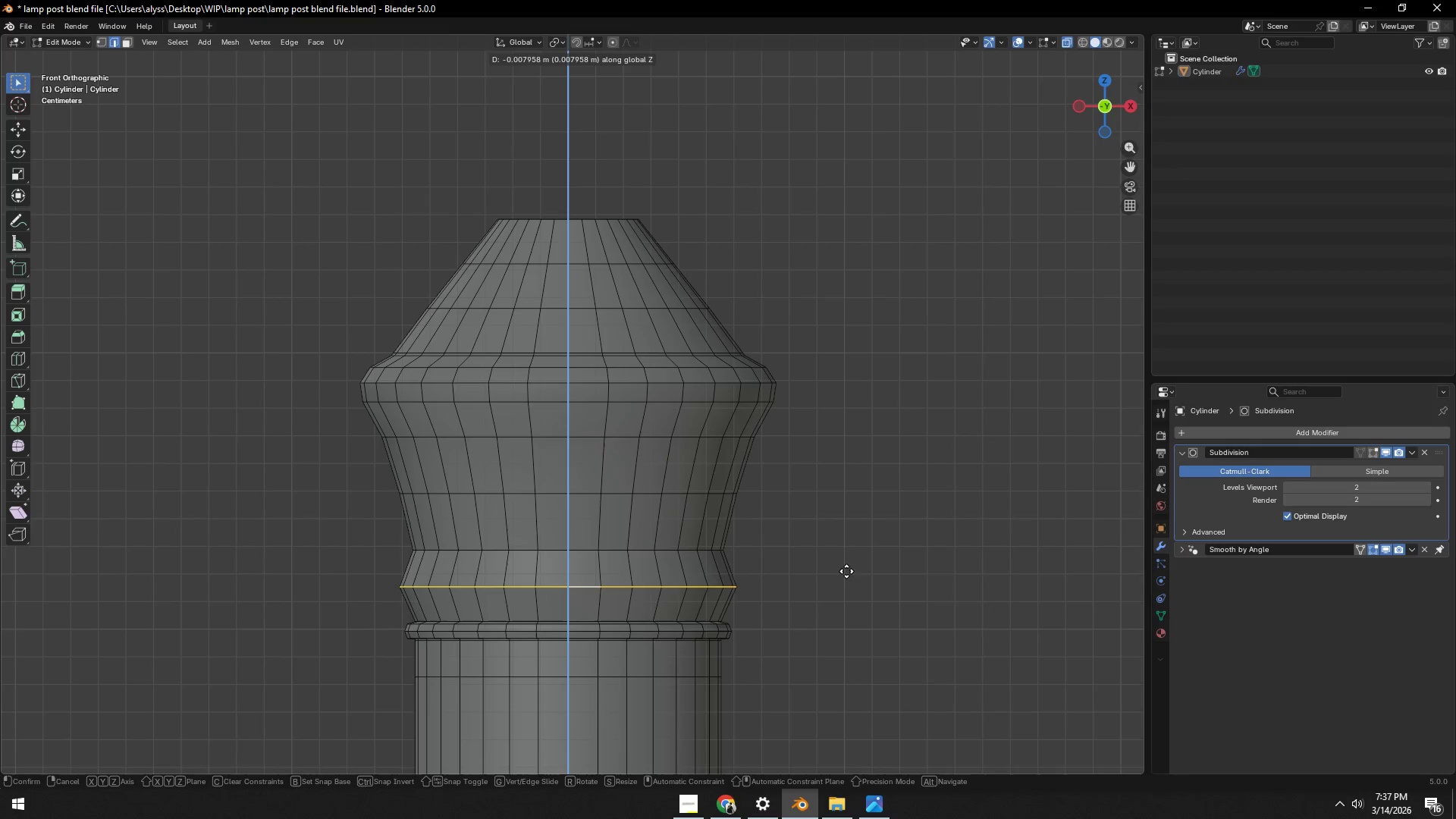 
left_click([846, 574])
 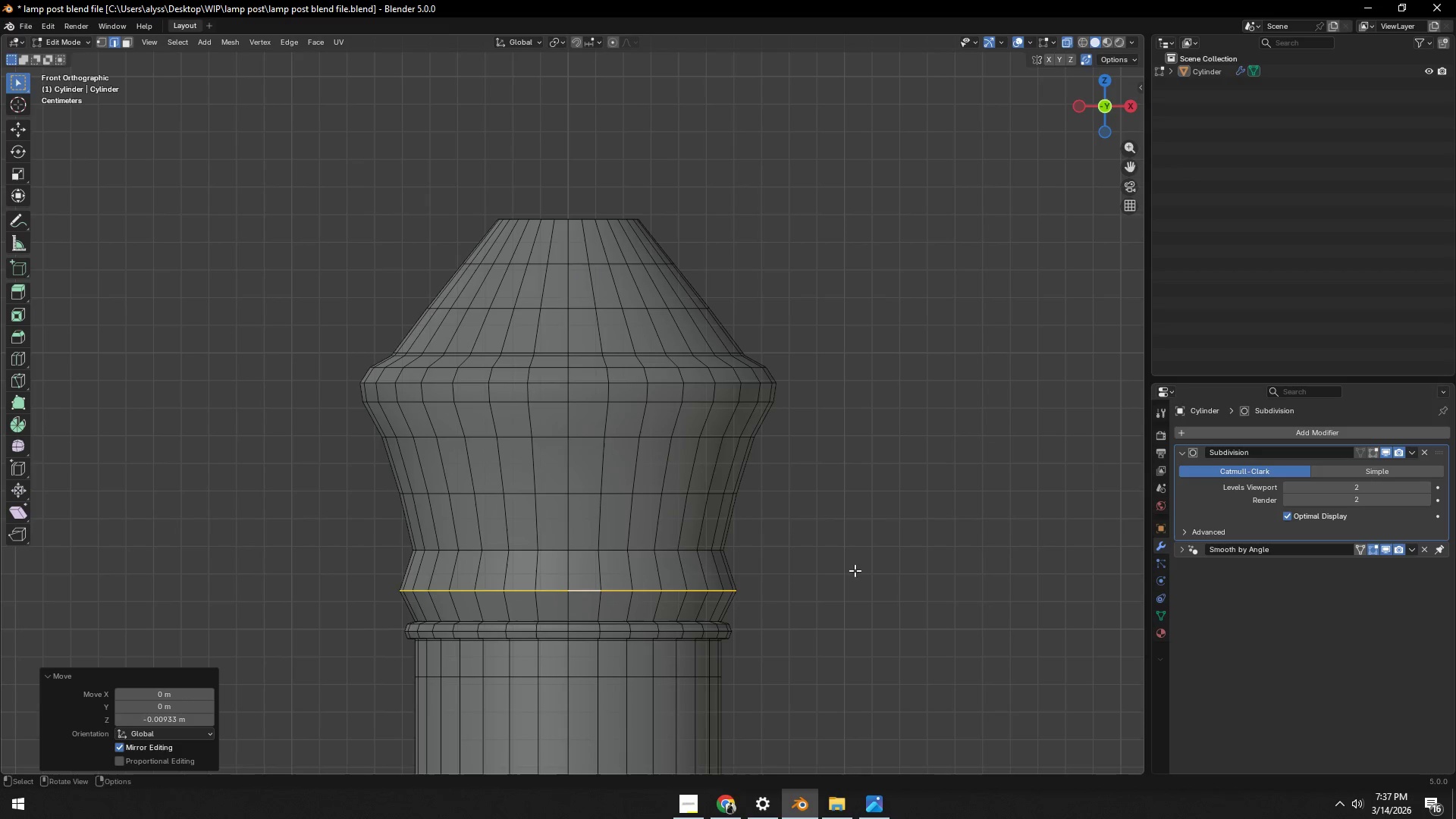 
key(S)
 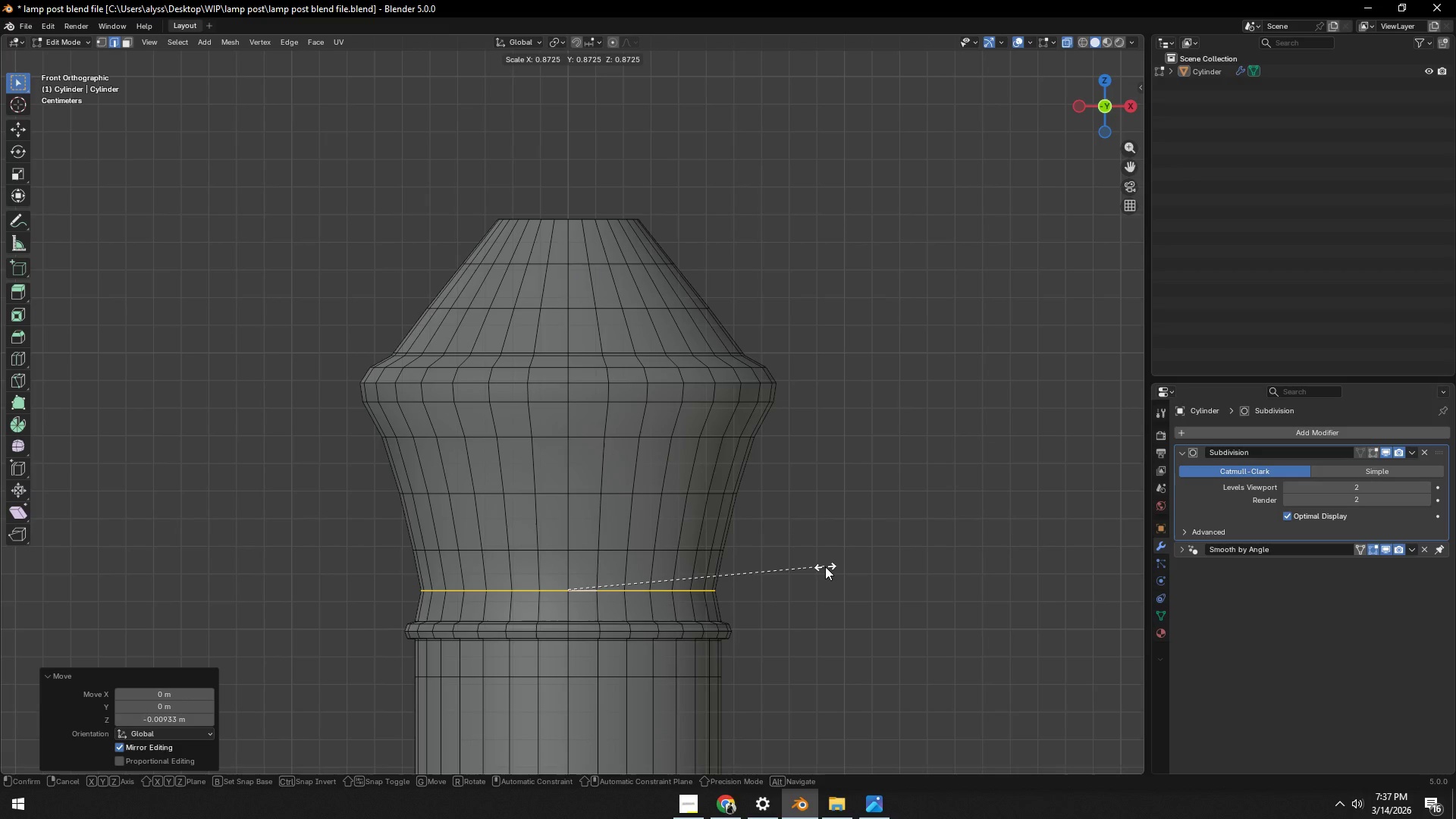 
left_click([825, 566])
 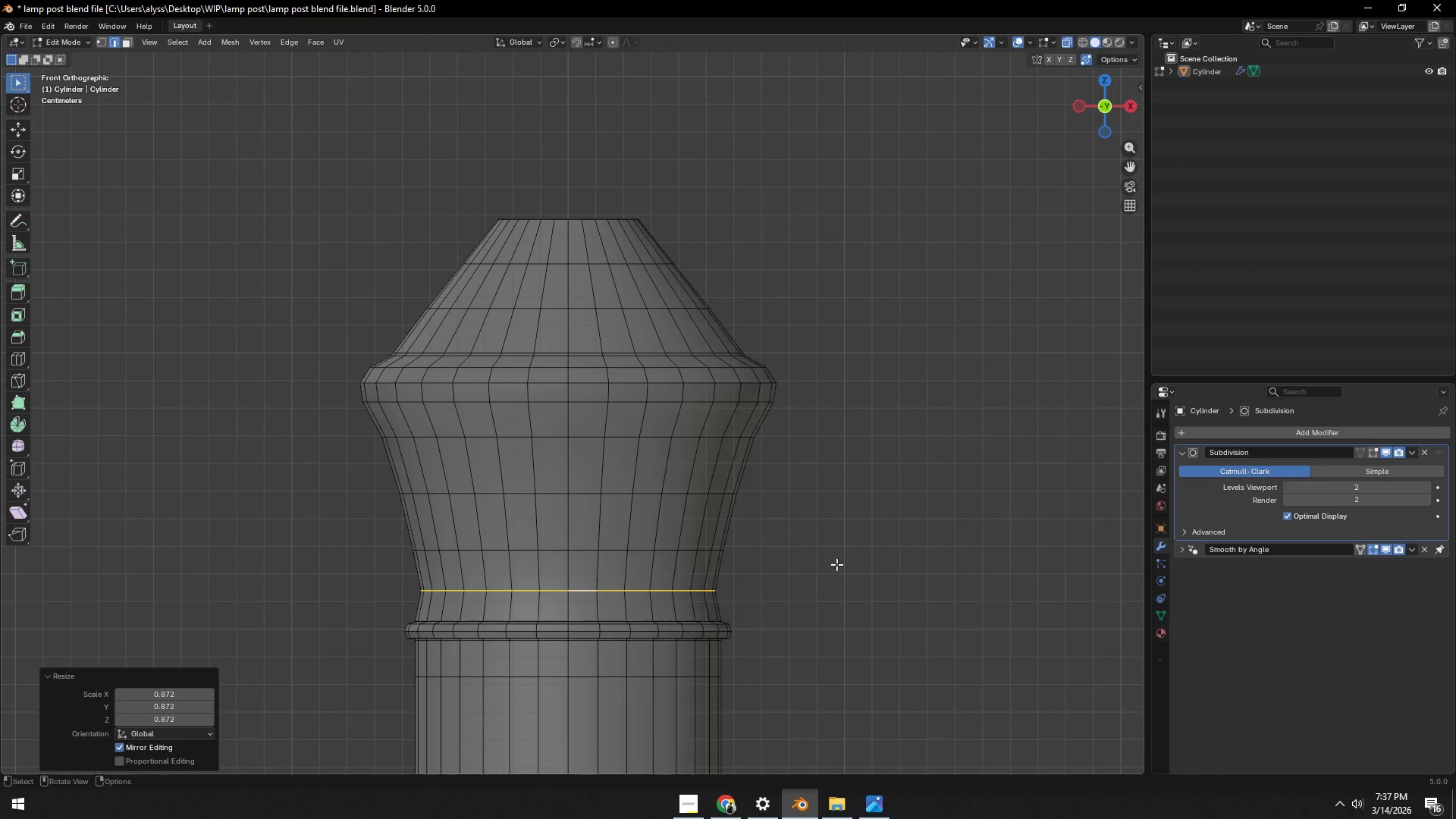 
key(Tab)
 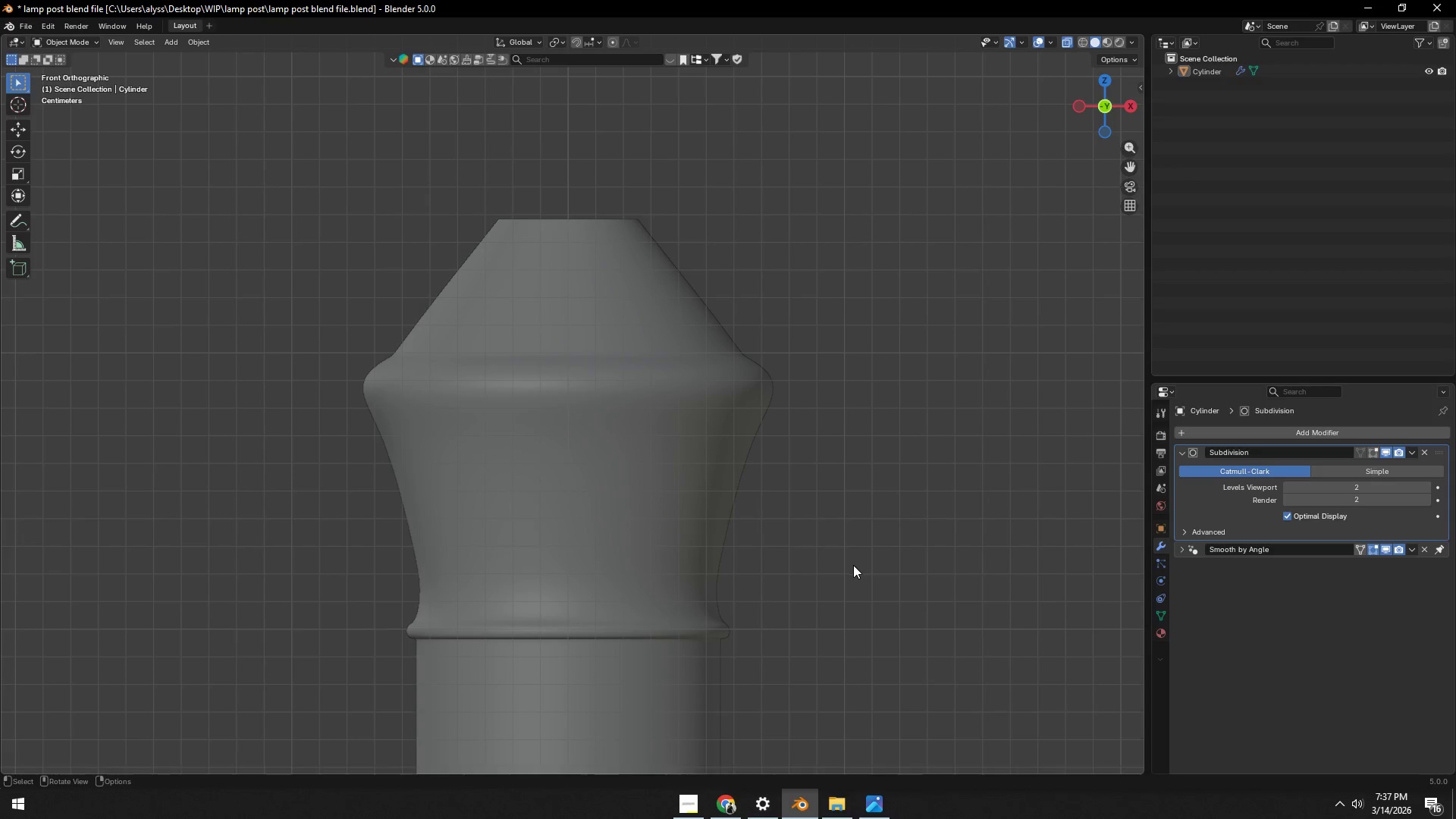 
key(Control+ControlLeft)
 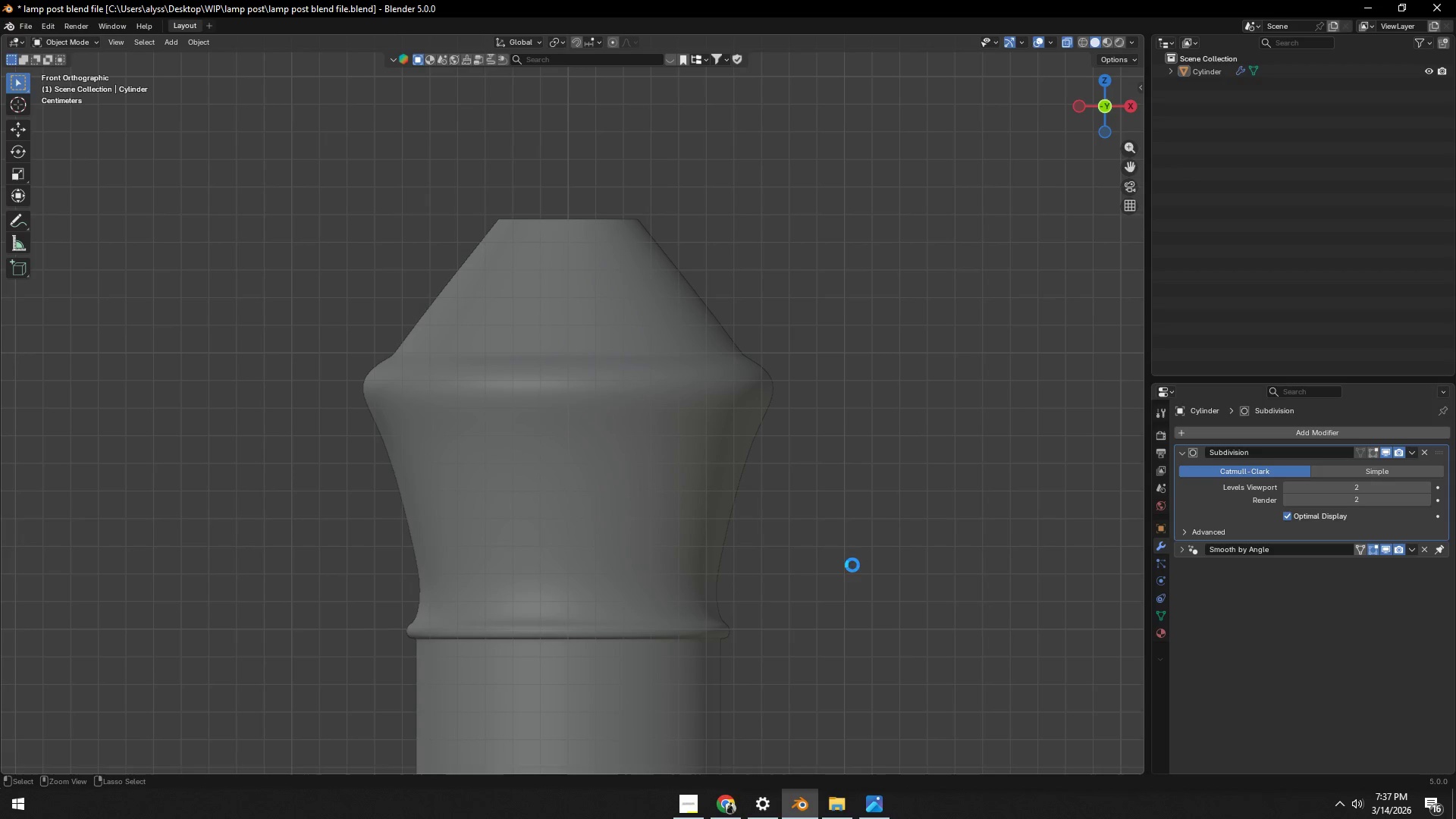 
key(Control+S)
 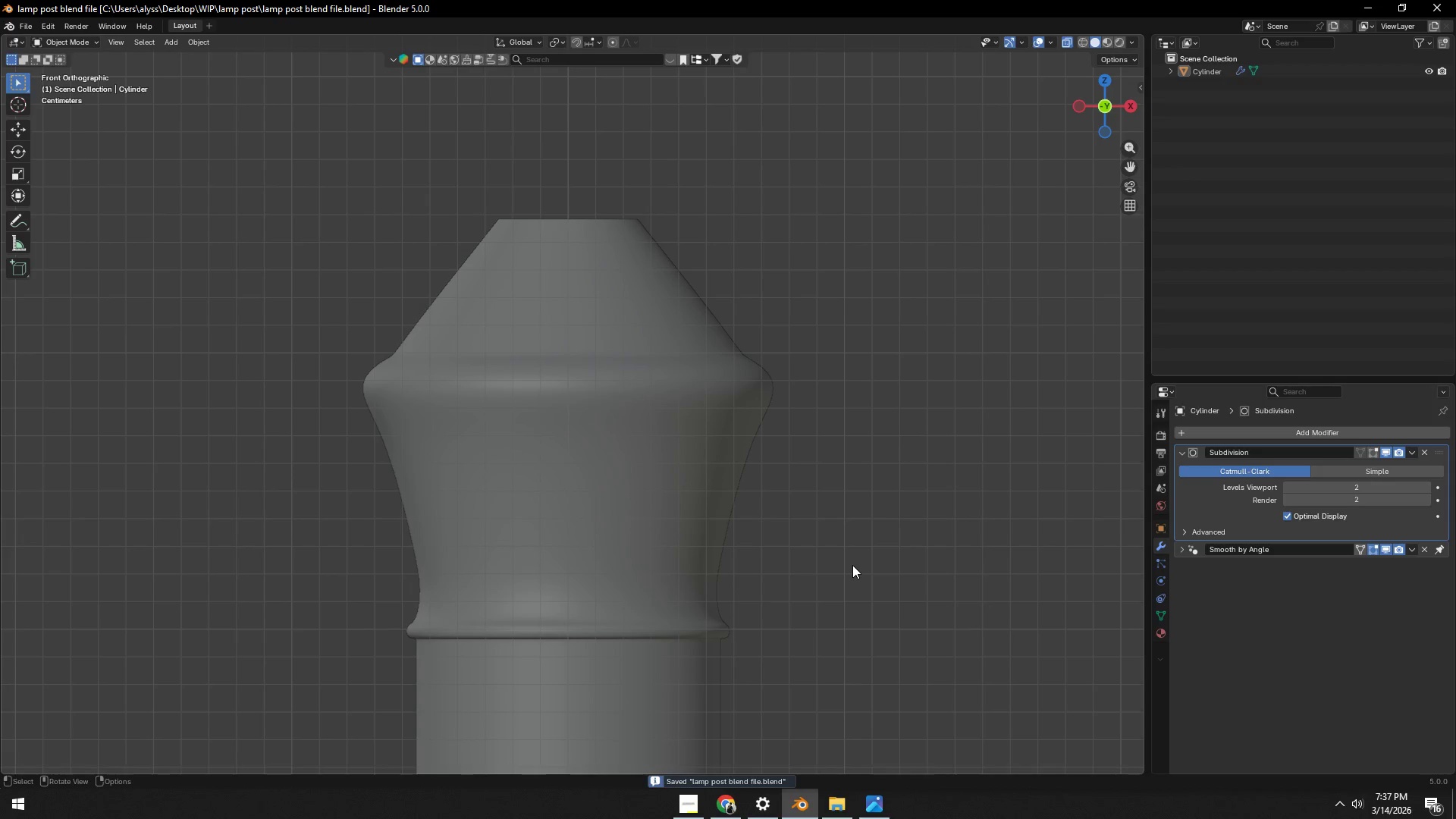 
key(Alt+AltLeft)
 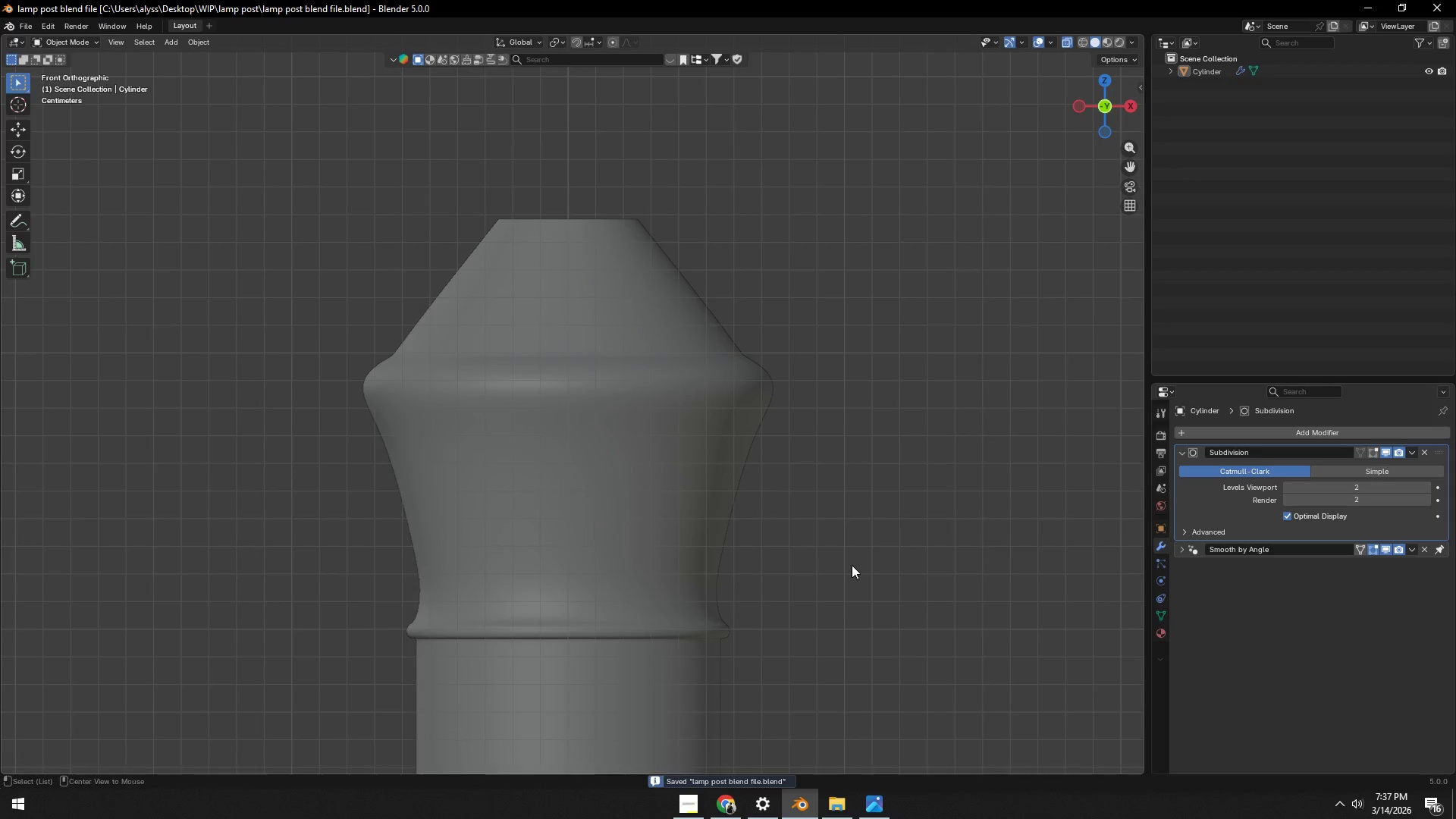 
key(Alt+Z)
 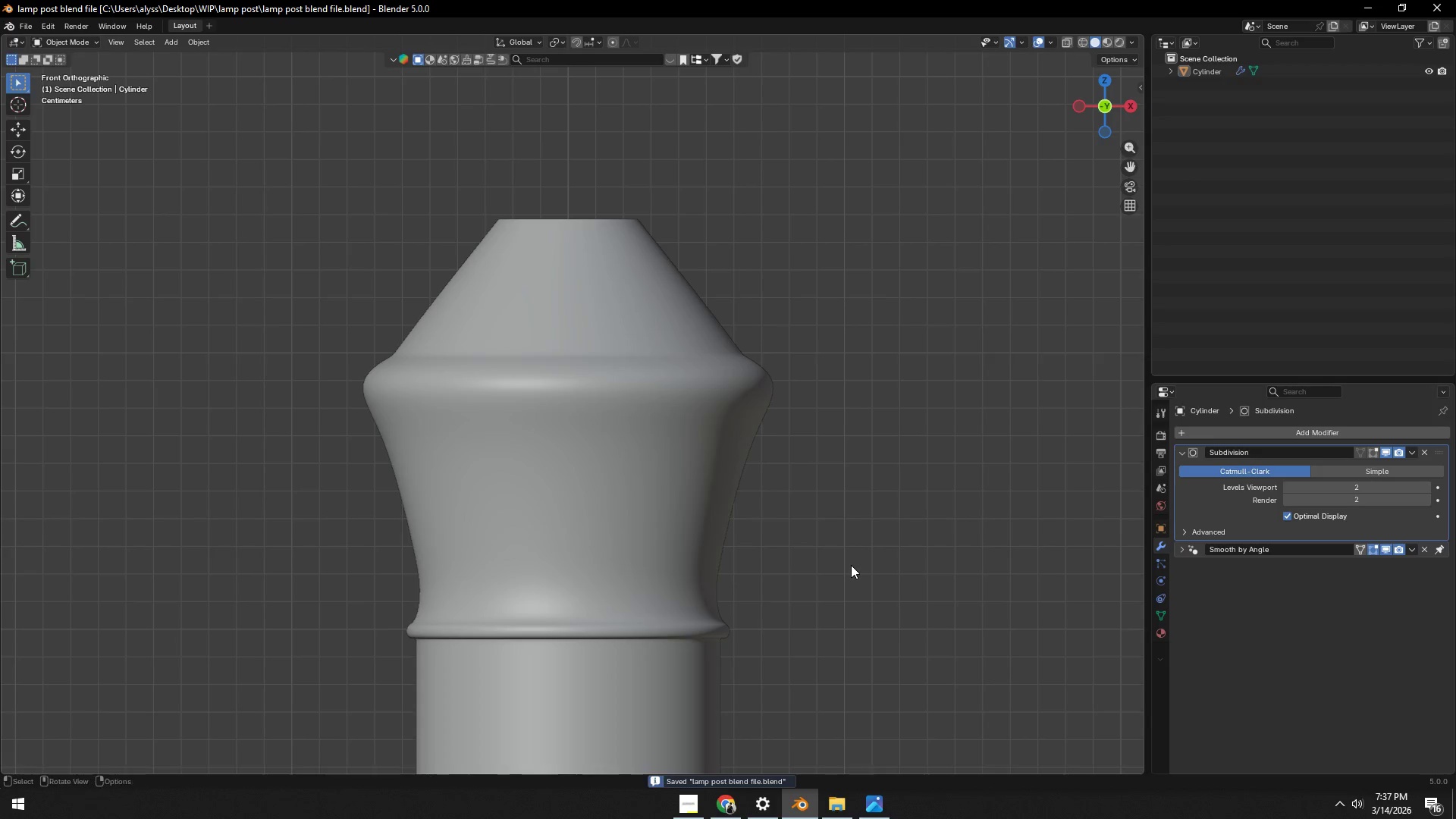 
scroll: coordinate [849, 566], scroll_direction: down, amount: 11.0
 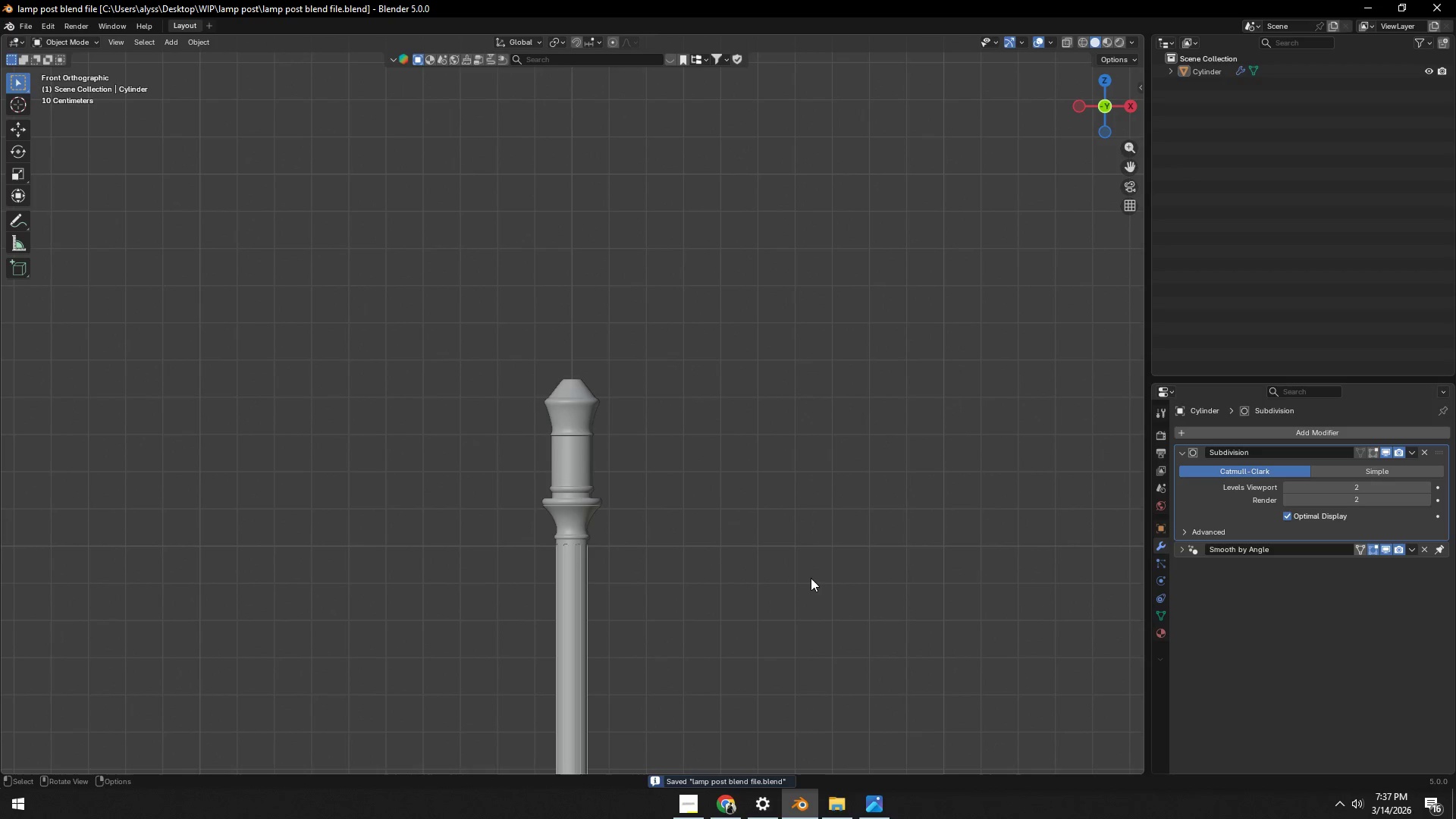 
scroll: coordinate [799, 582], scroll_direction: none, amount: 0.0
 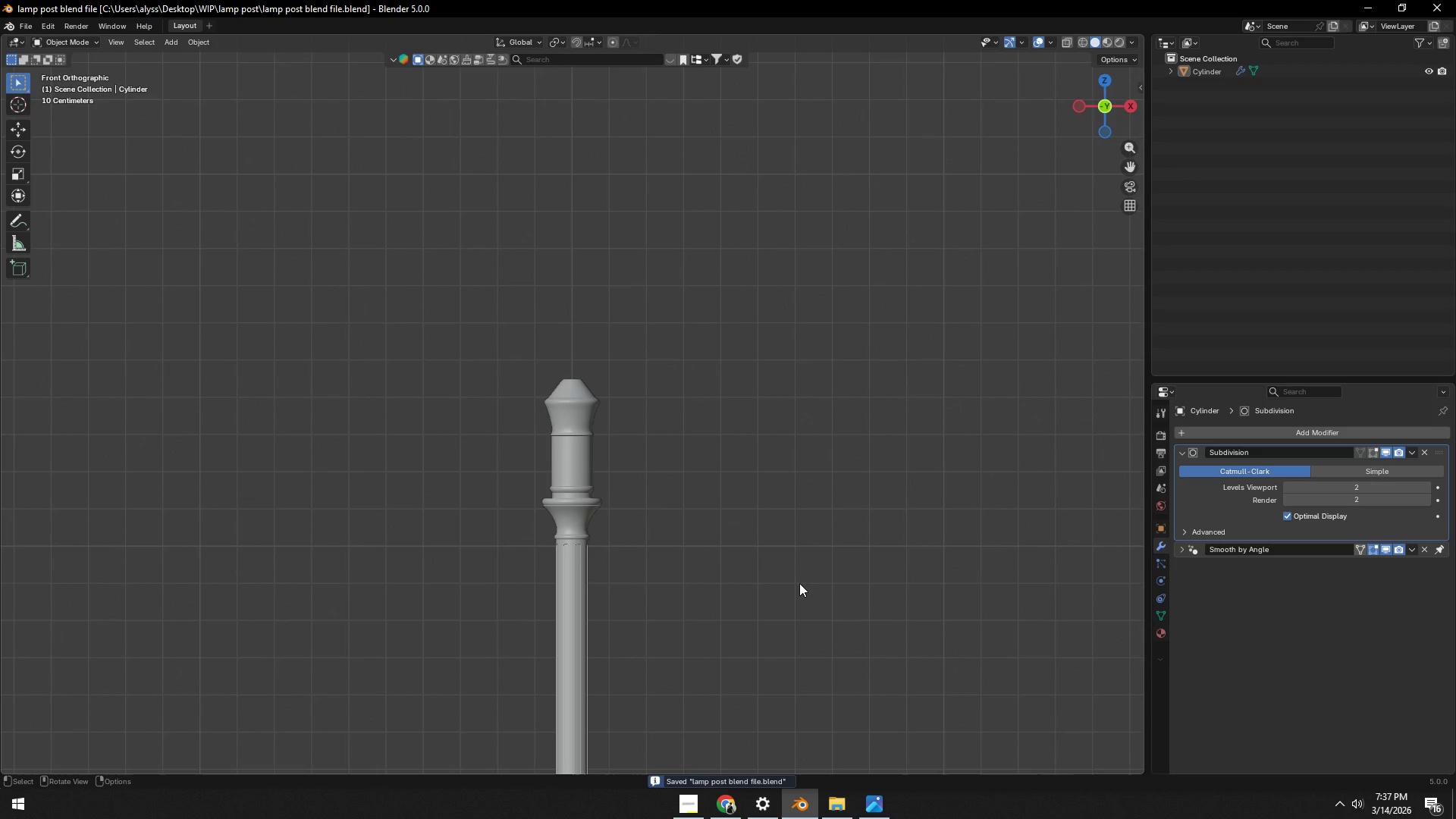 
key(Alt+AltLeft)
 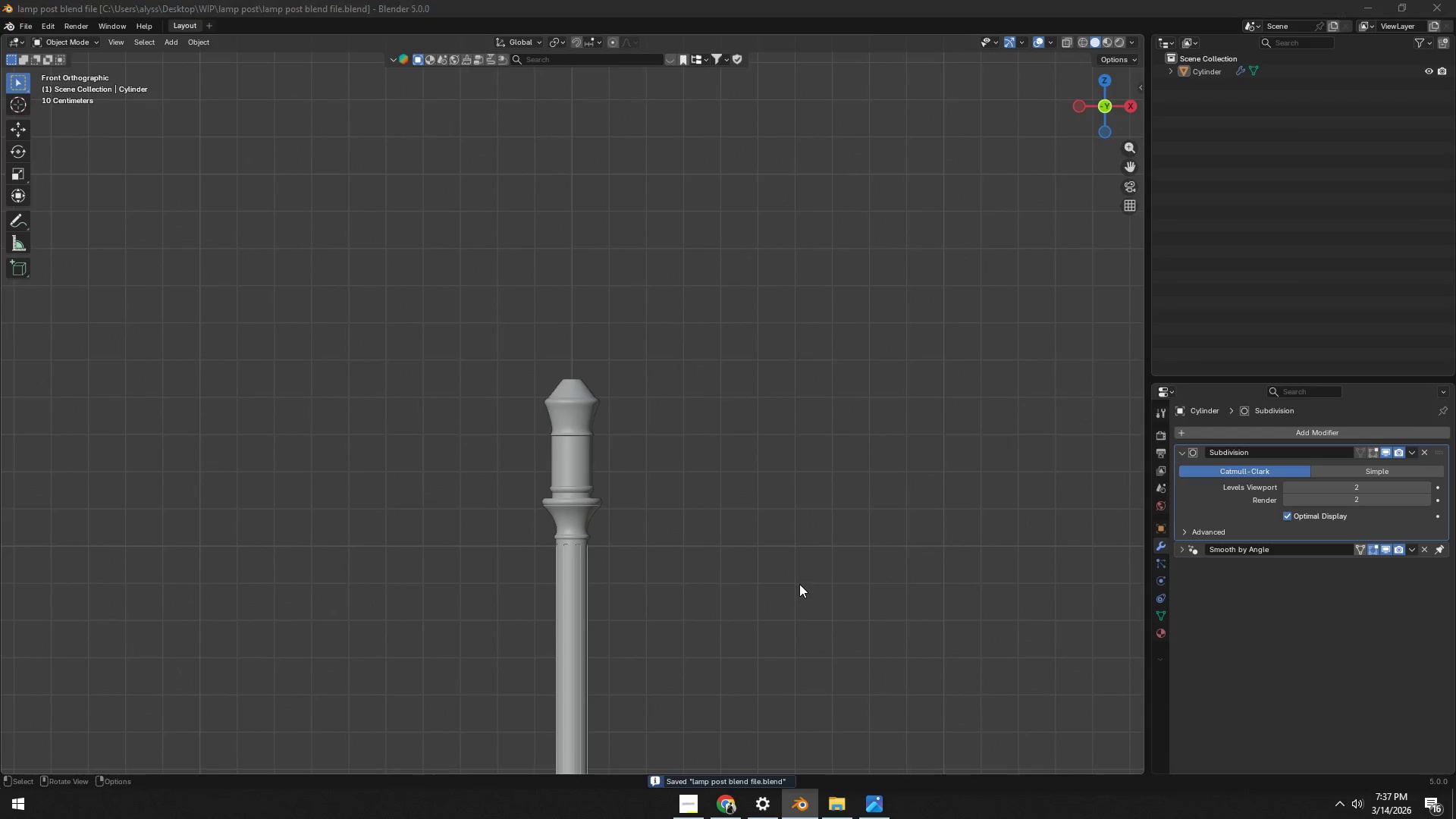 
key(Alt+Tab)
 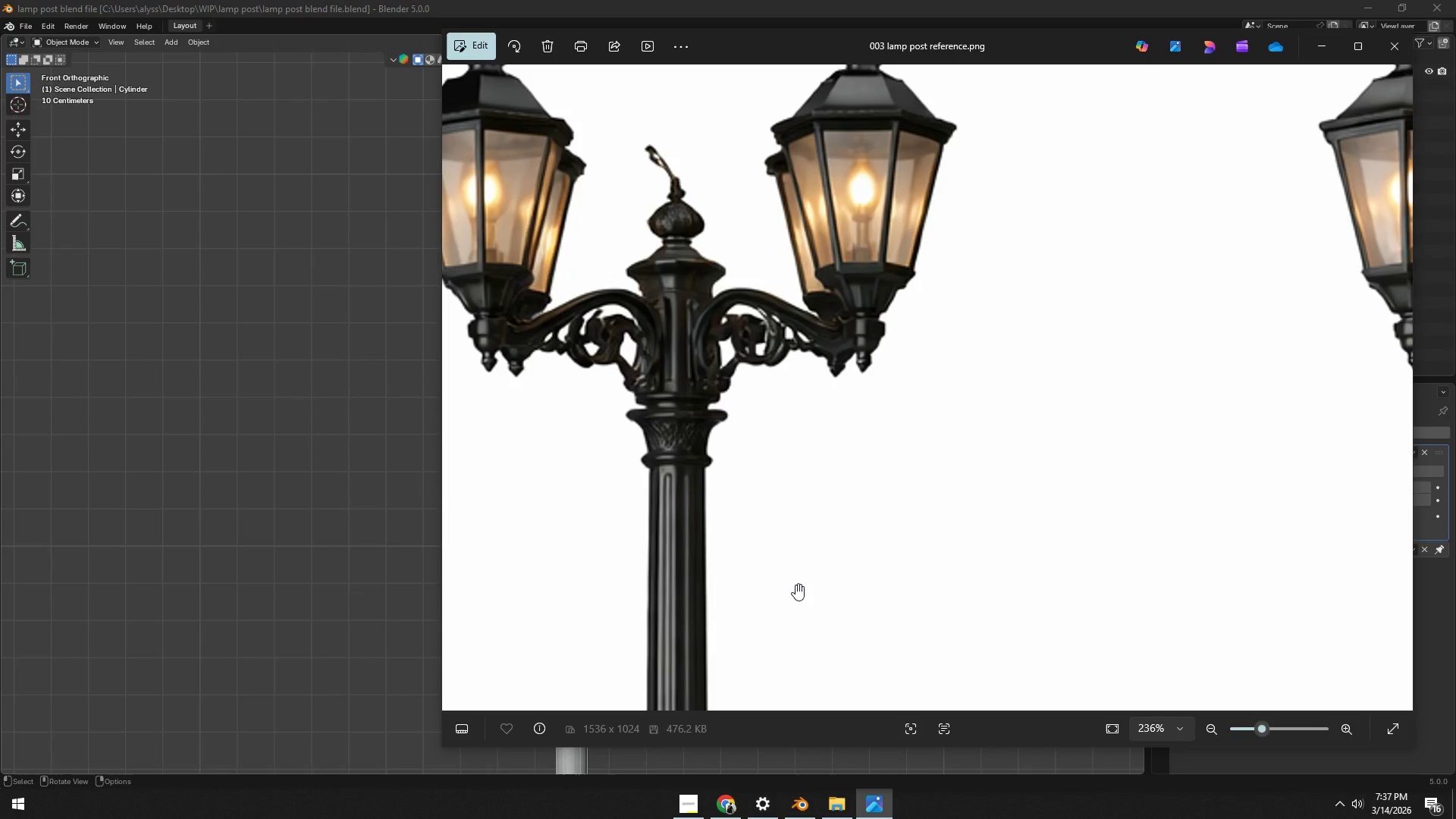 
wait(6.53)
 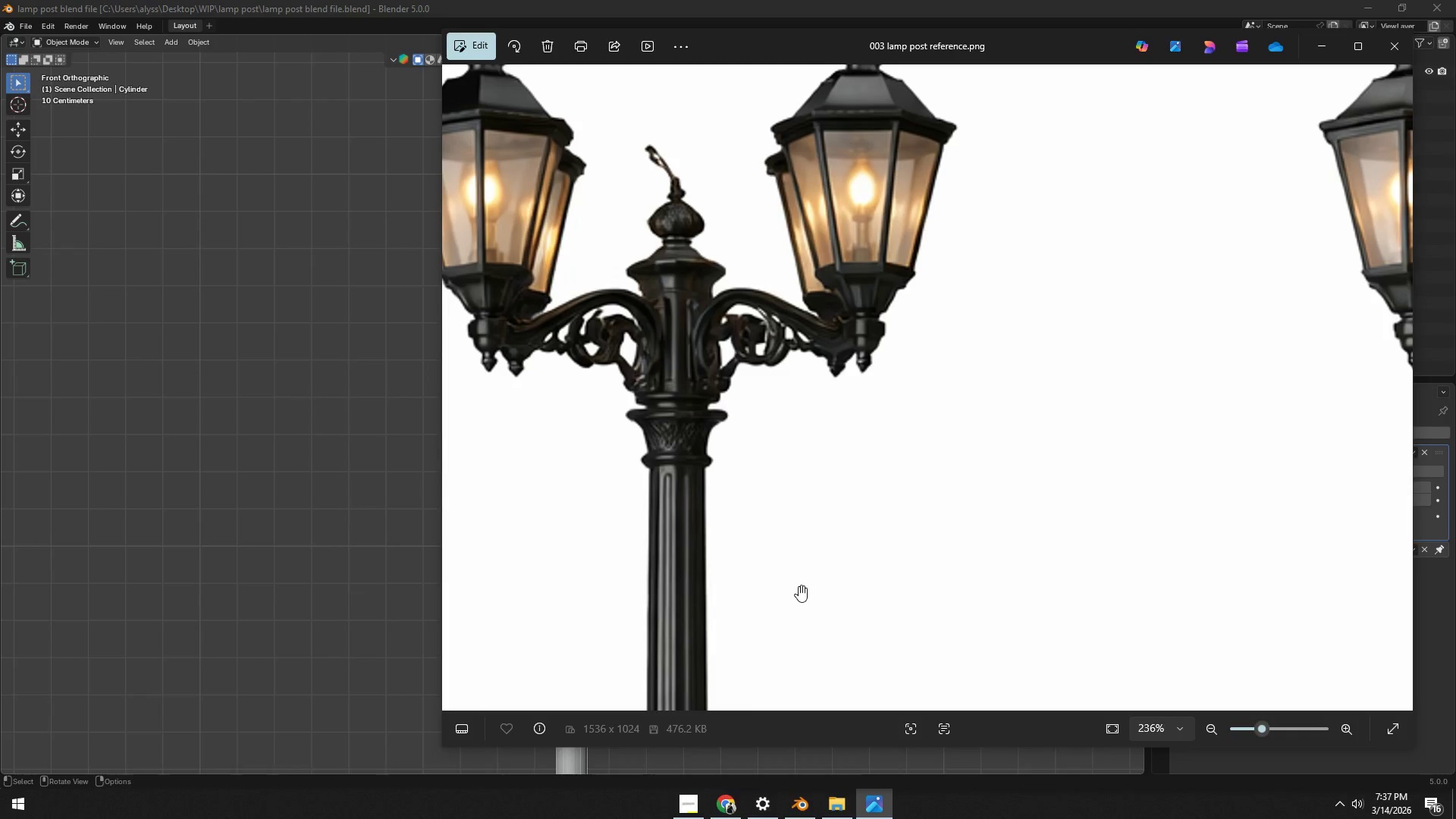 
key(Alt+AltLeft)
 